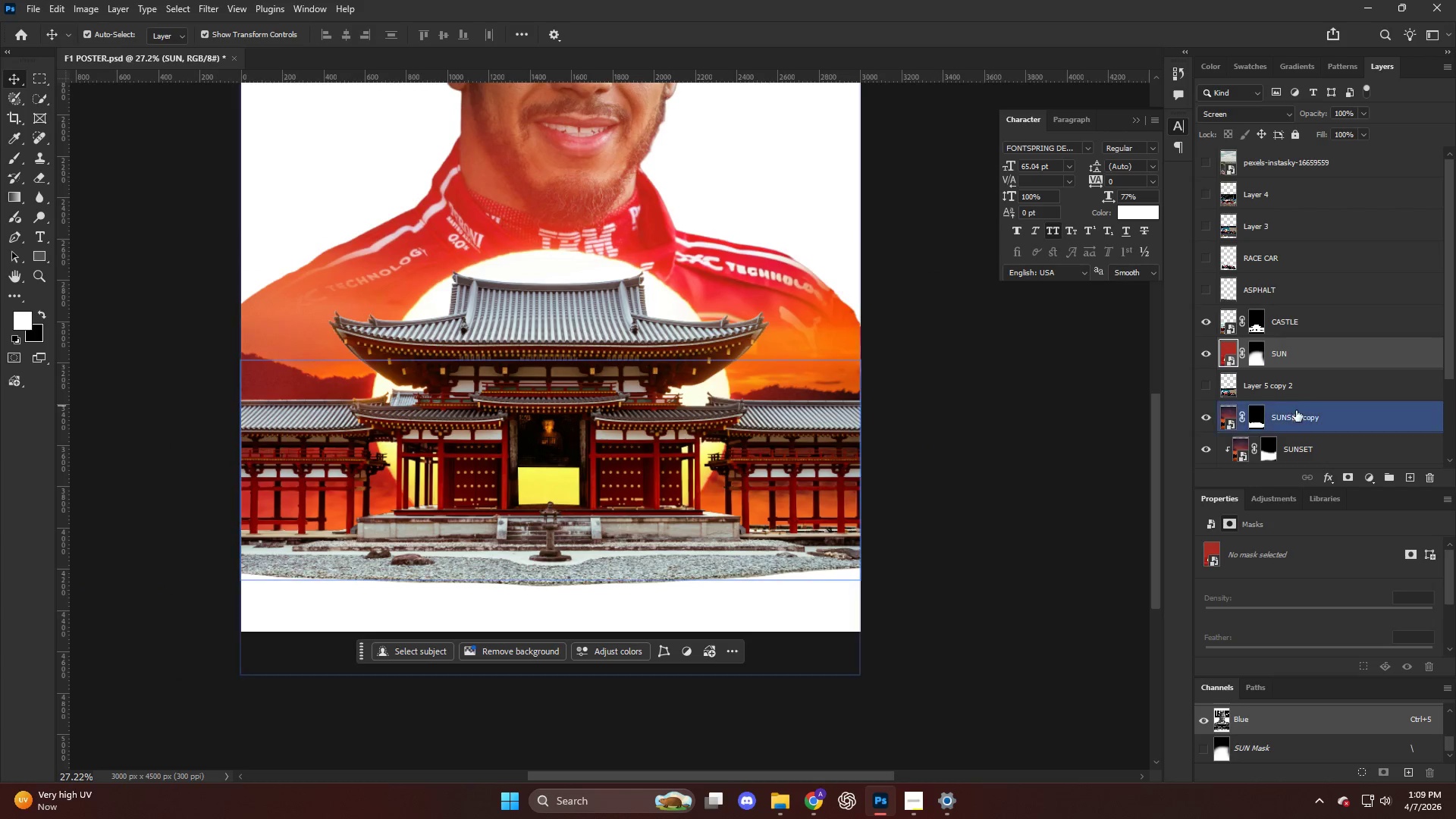 
left_click([1297, 372])
 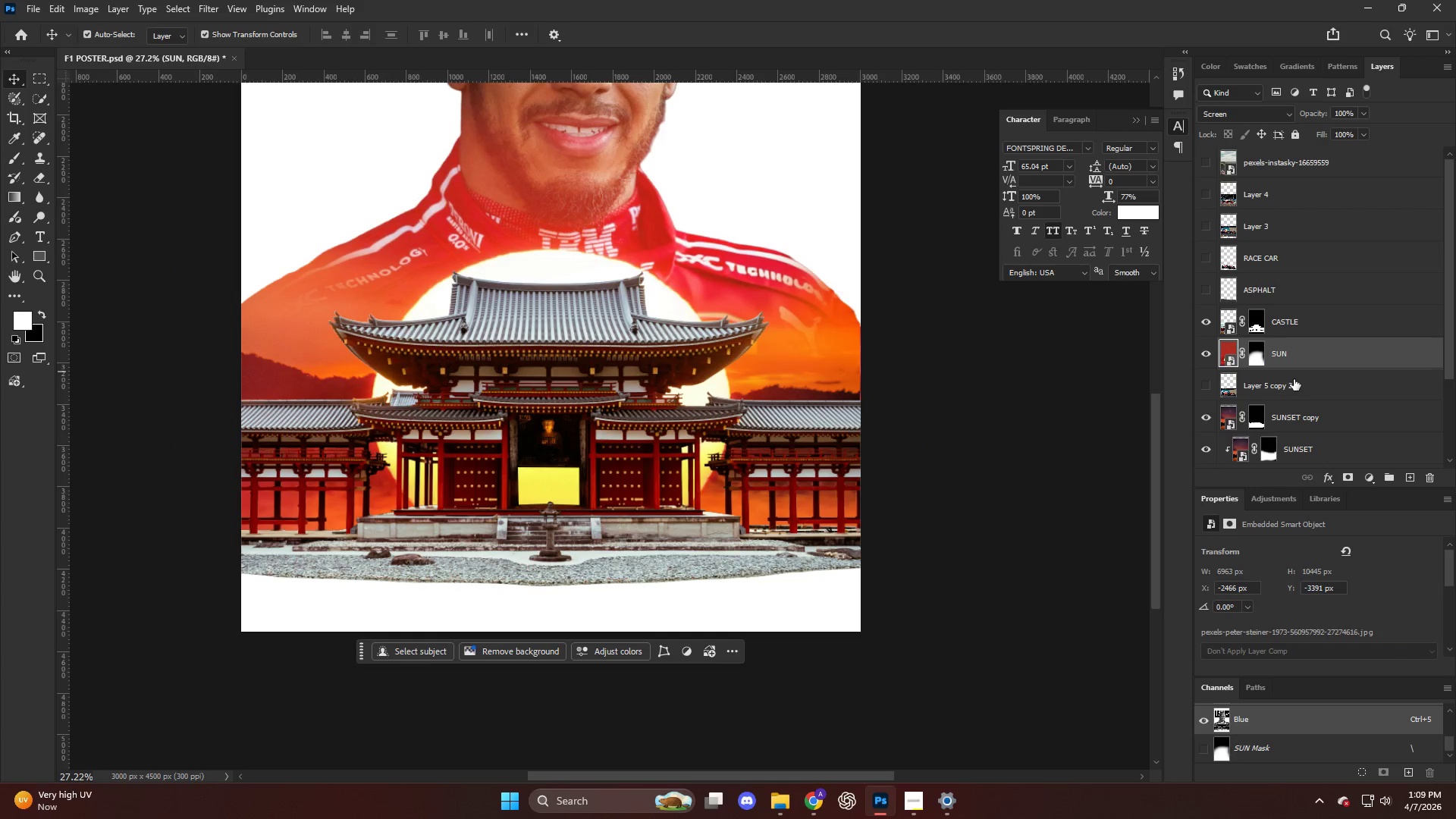 
left_click([1283, 359])
 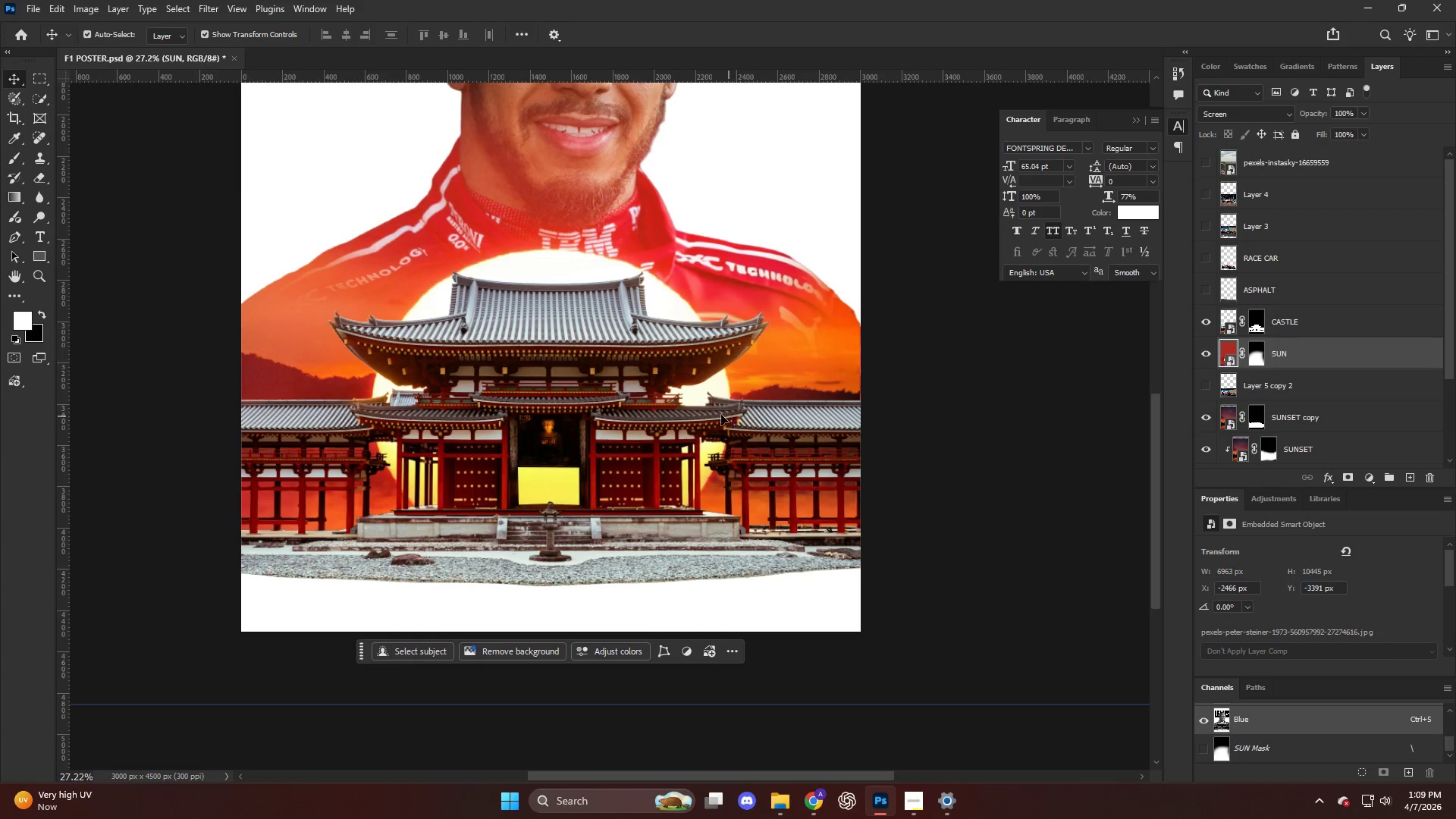 
key(Control+T)
 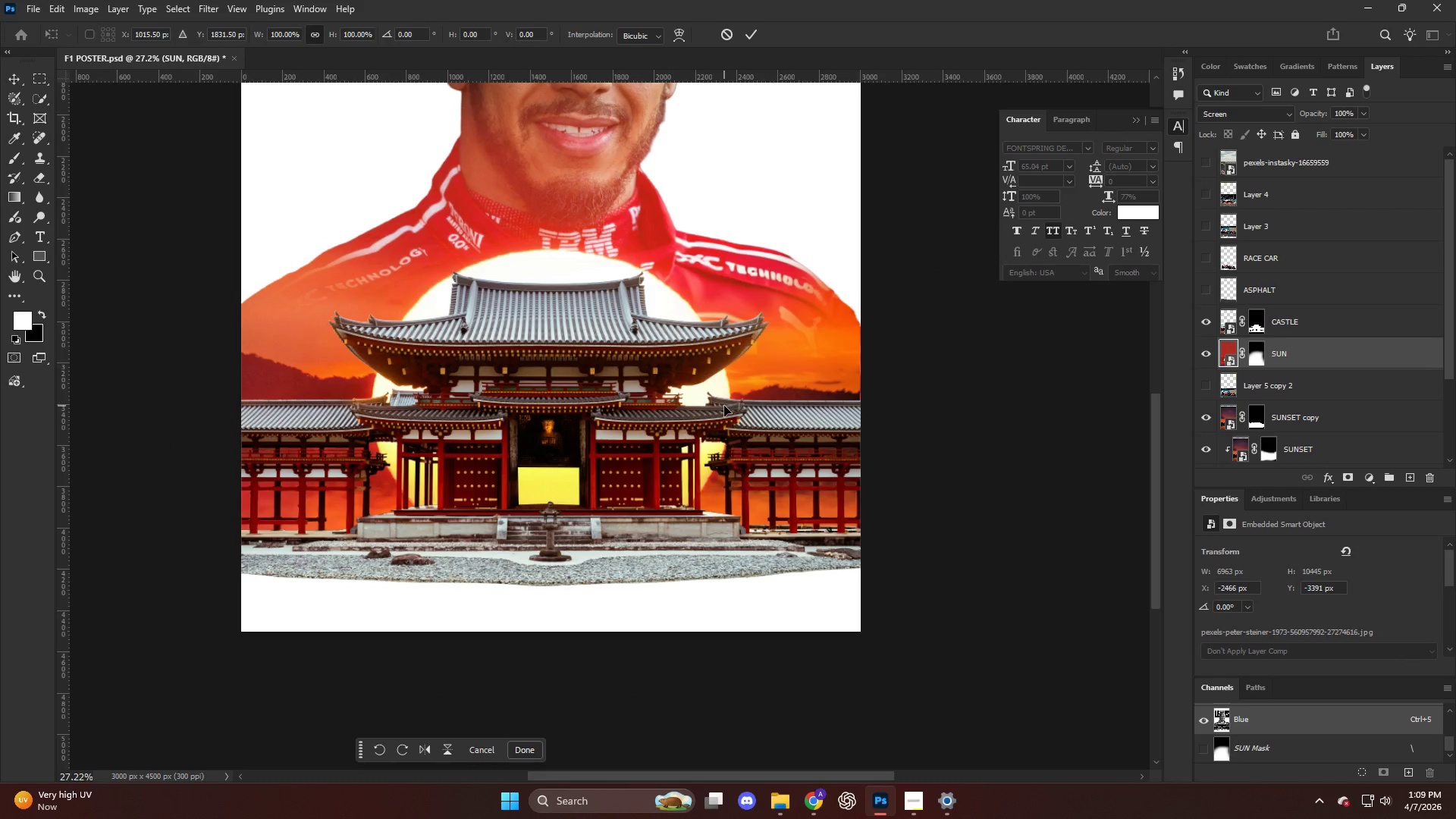 
key(Control+T)
 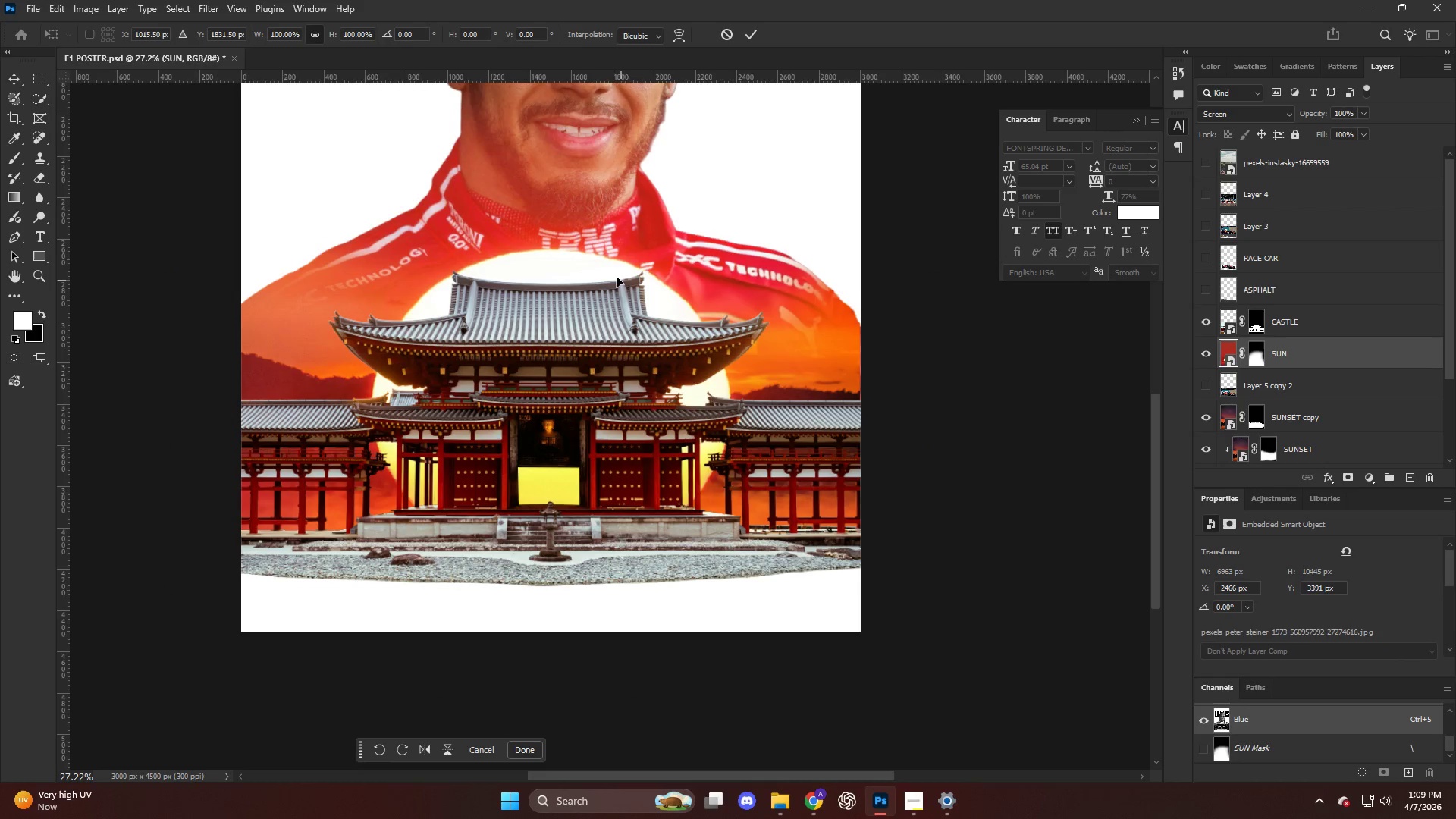 
hold_key(key=AltLeft, duration=0.42)
scroll: coordinate [617, 280], scroll_direction: down, amount: 6.0
 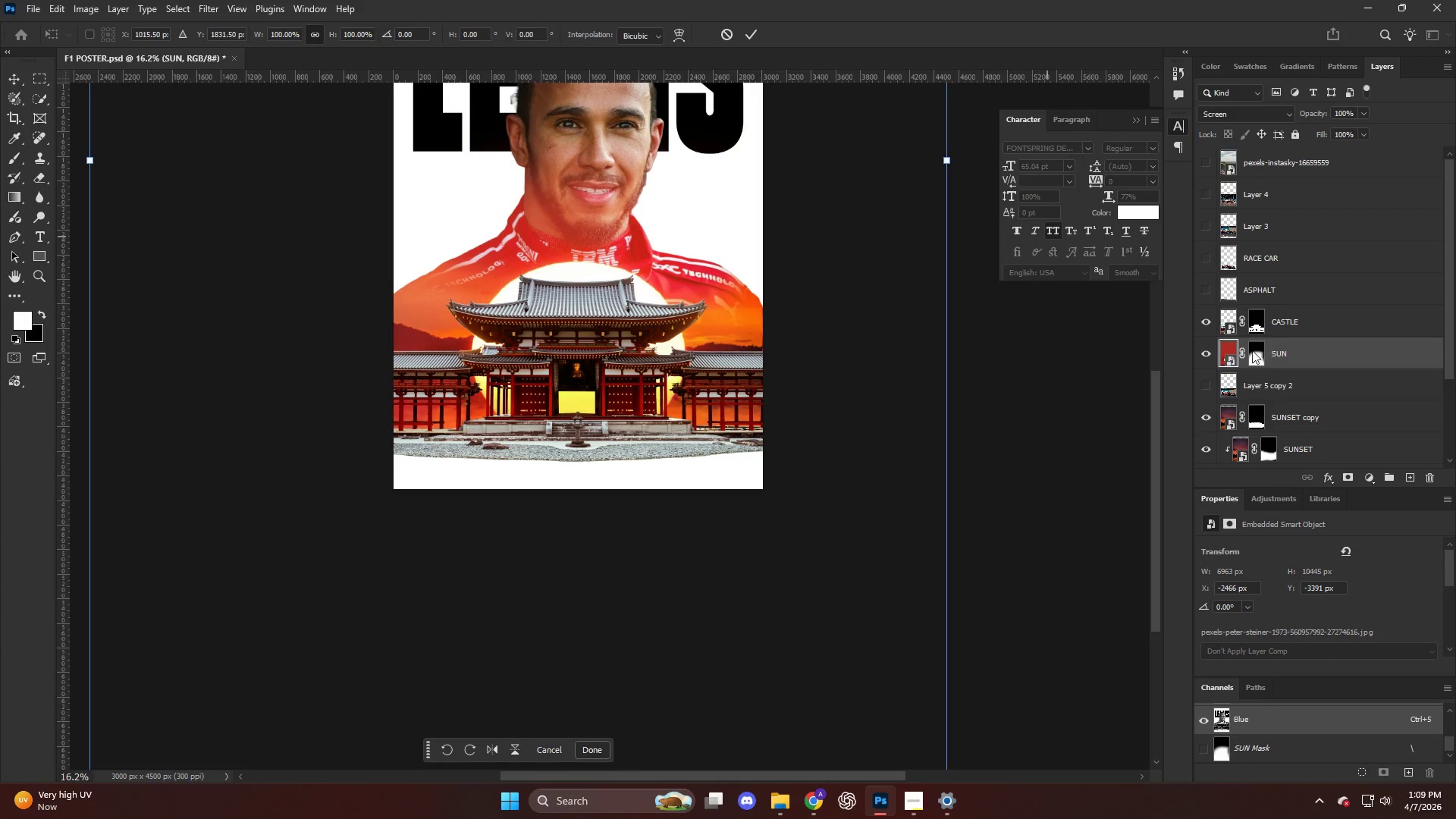 
hold_key(key=AltLeft, duration=1.38)
left_click_drag(start_coordinate=[949, 156], to_coordinate=[970, 162])
 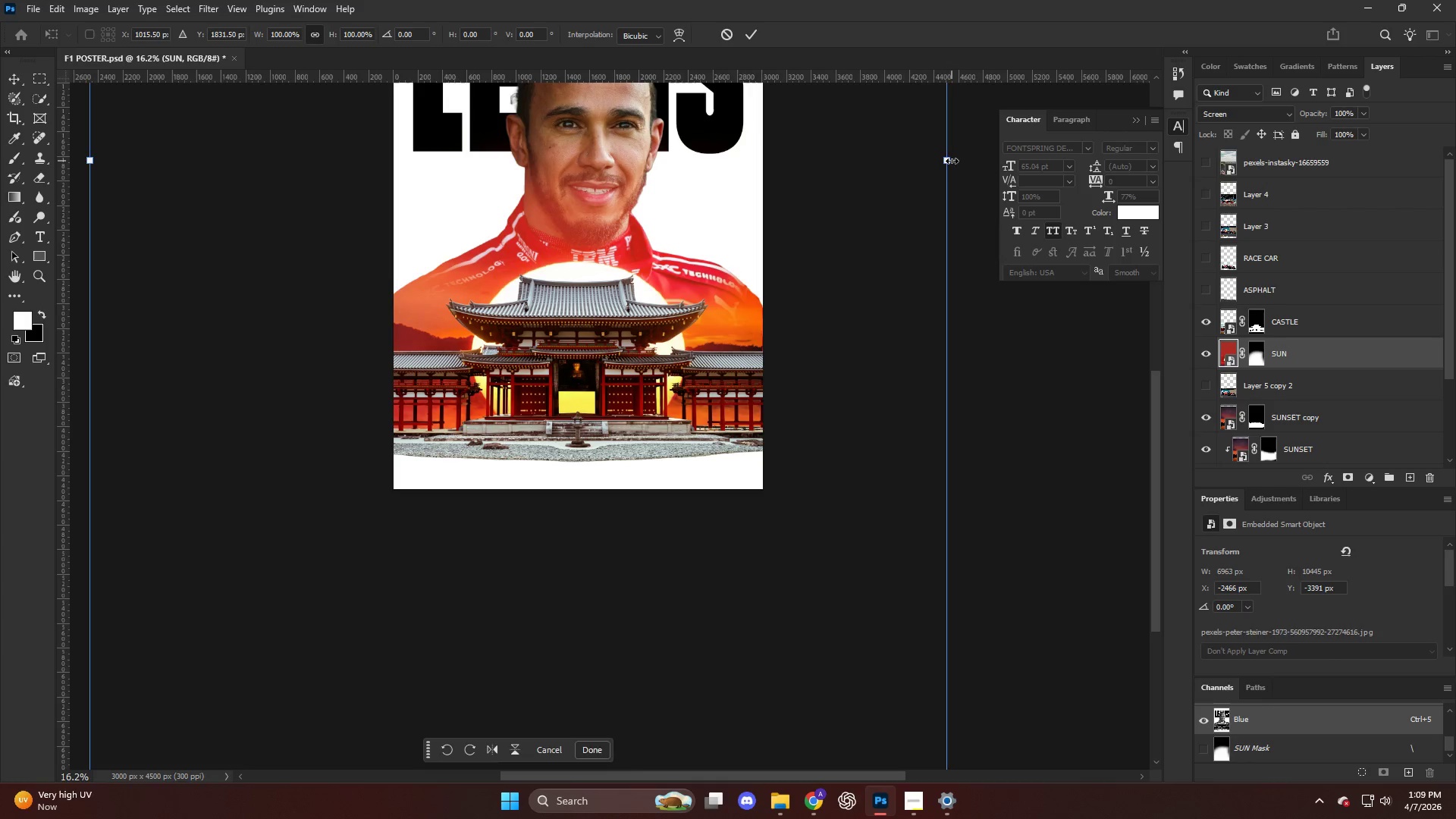 
left_click_drag(start_coordinate=[952, 161], to_coordinate=[1067, 195])
 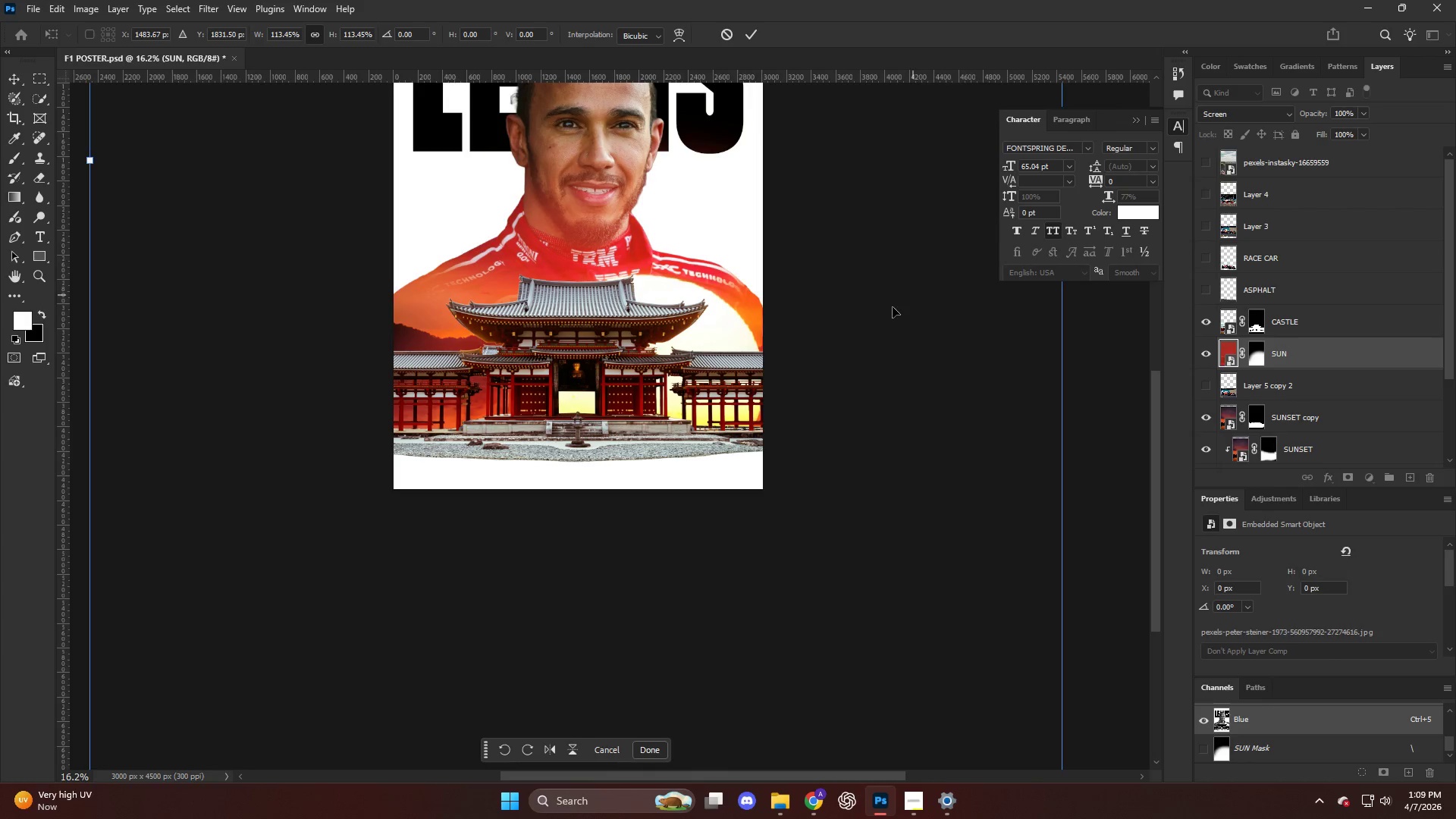 
left_click_drag(start_coordinate=[890, 308], to_coordinate=[822, 287])
 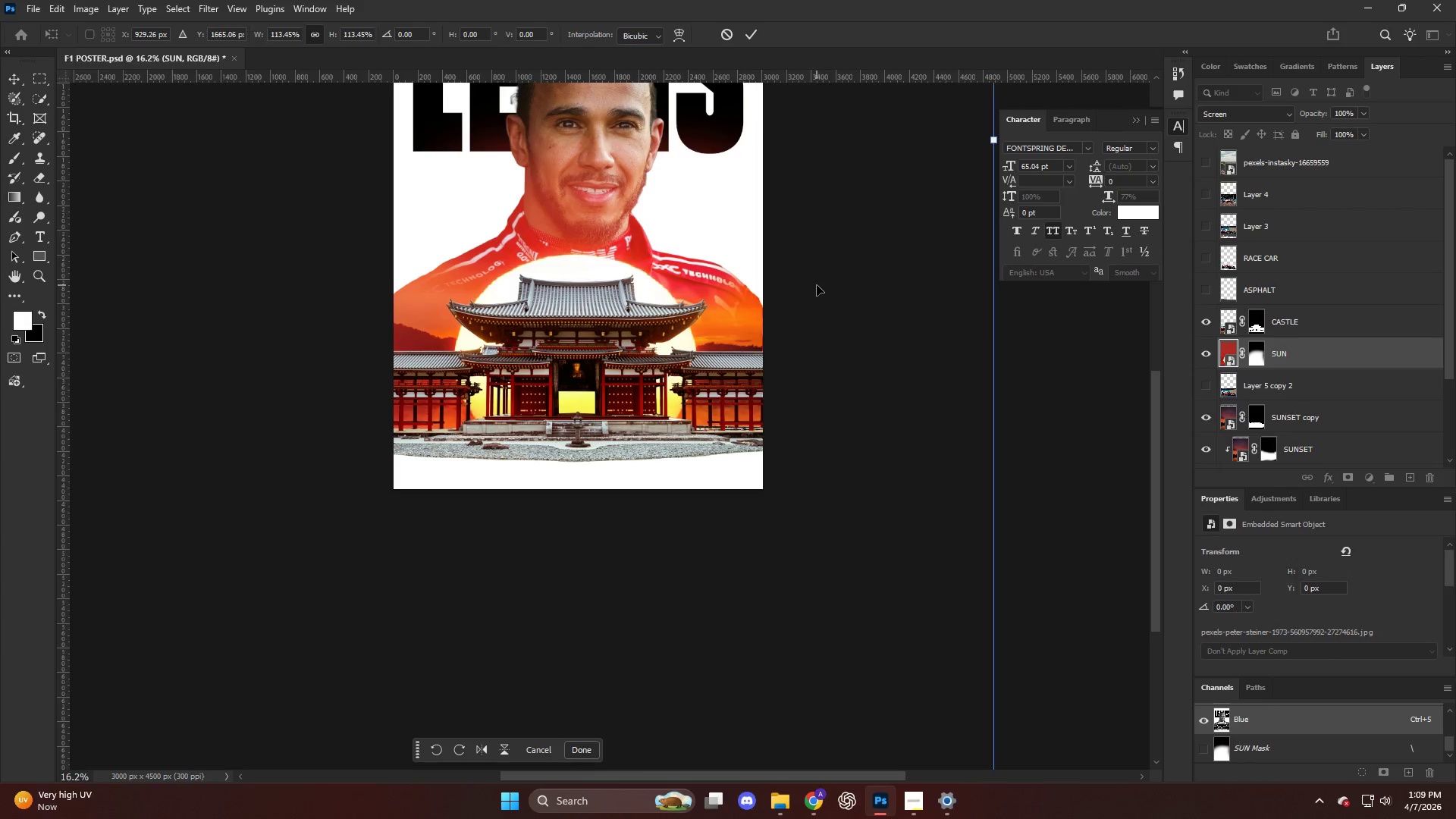 
key(Control+H)
 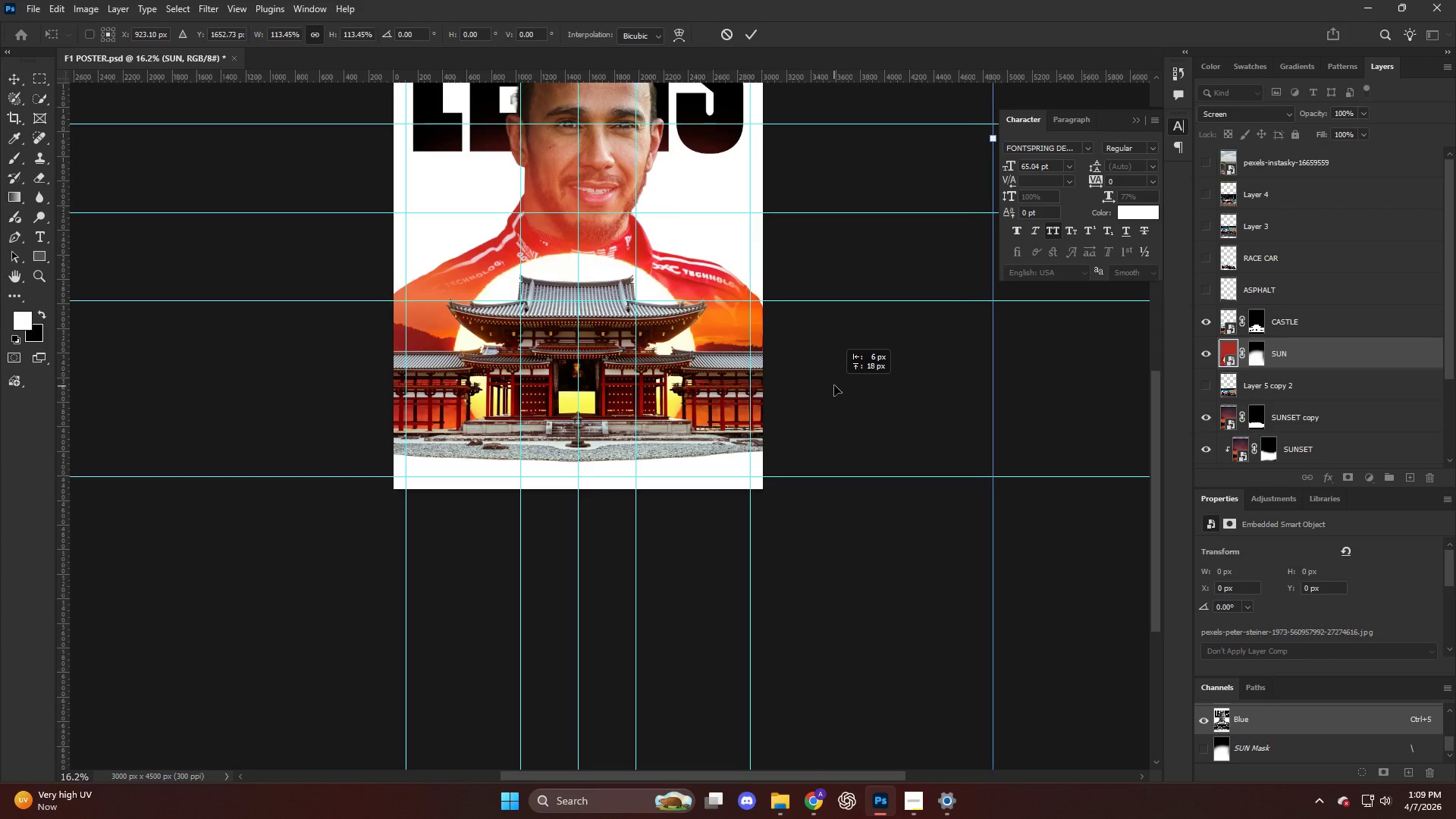 
wait(5.34)
 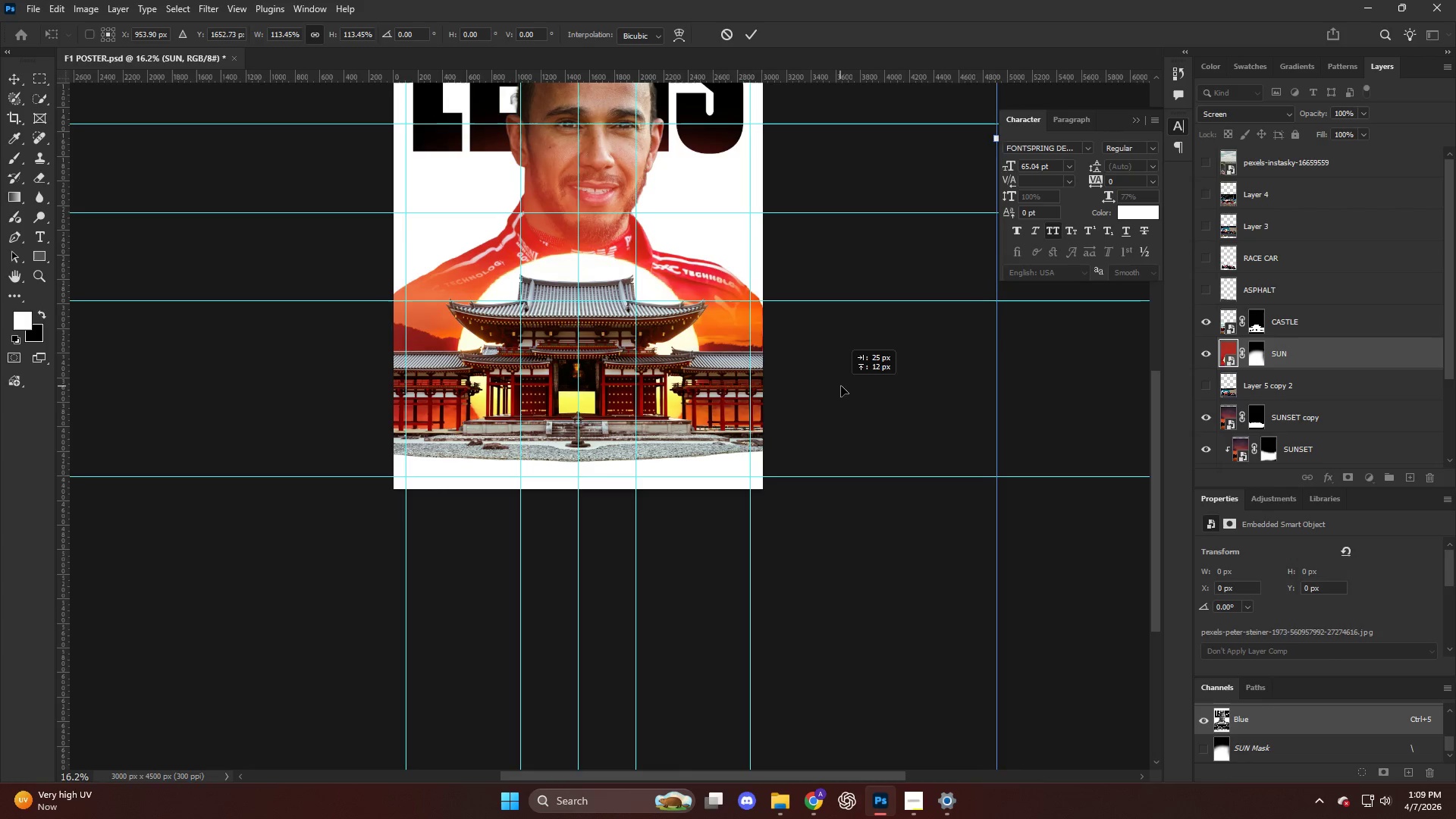 
left_click([1369, 424])
 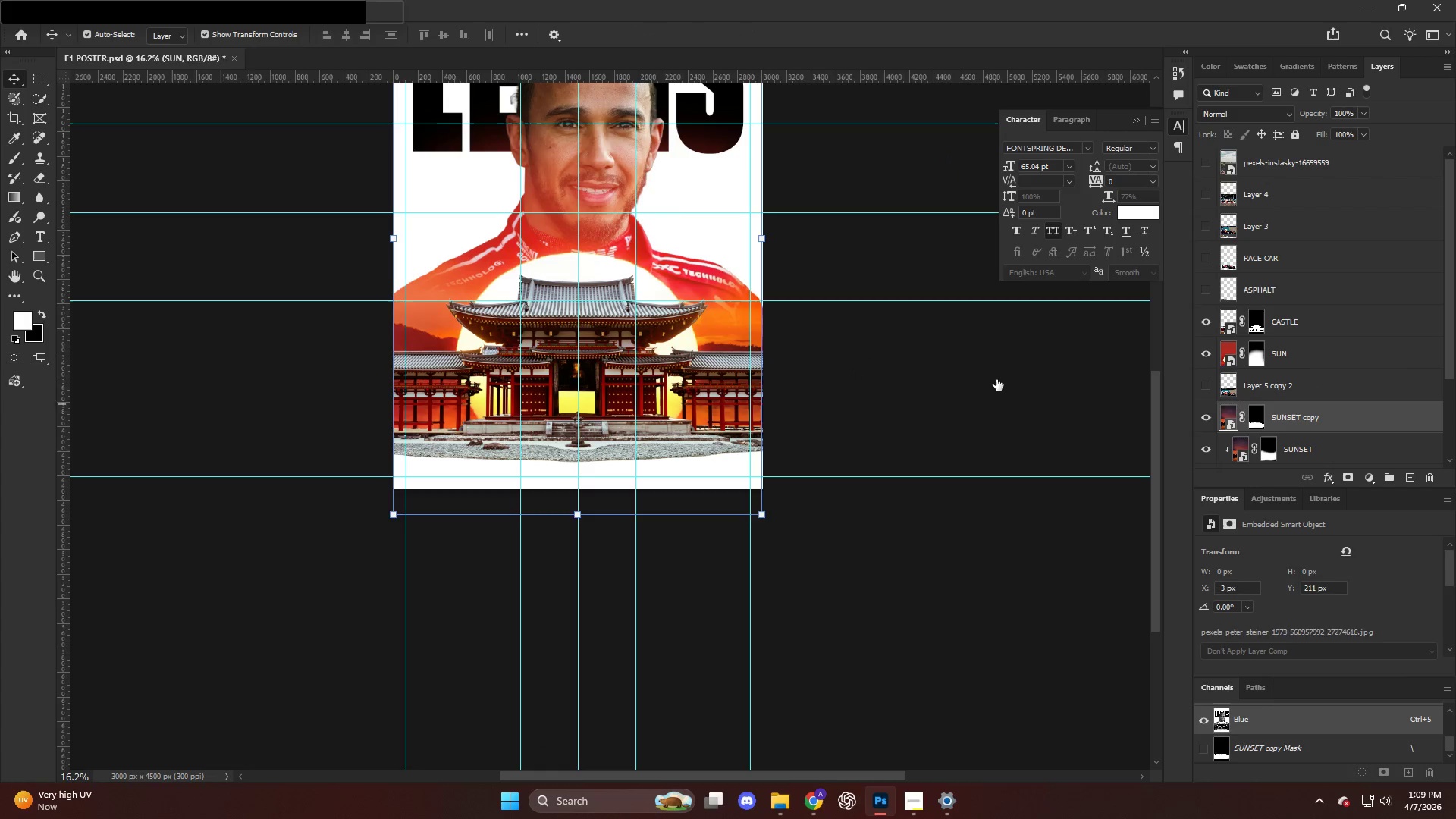 
hold_key(key=AltLeft, duration=0.47)
scroll: coordinate [686, 378], scroll_direction: up, amount: 11.0
 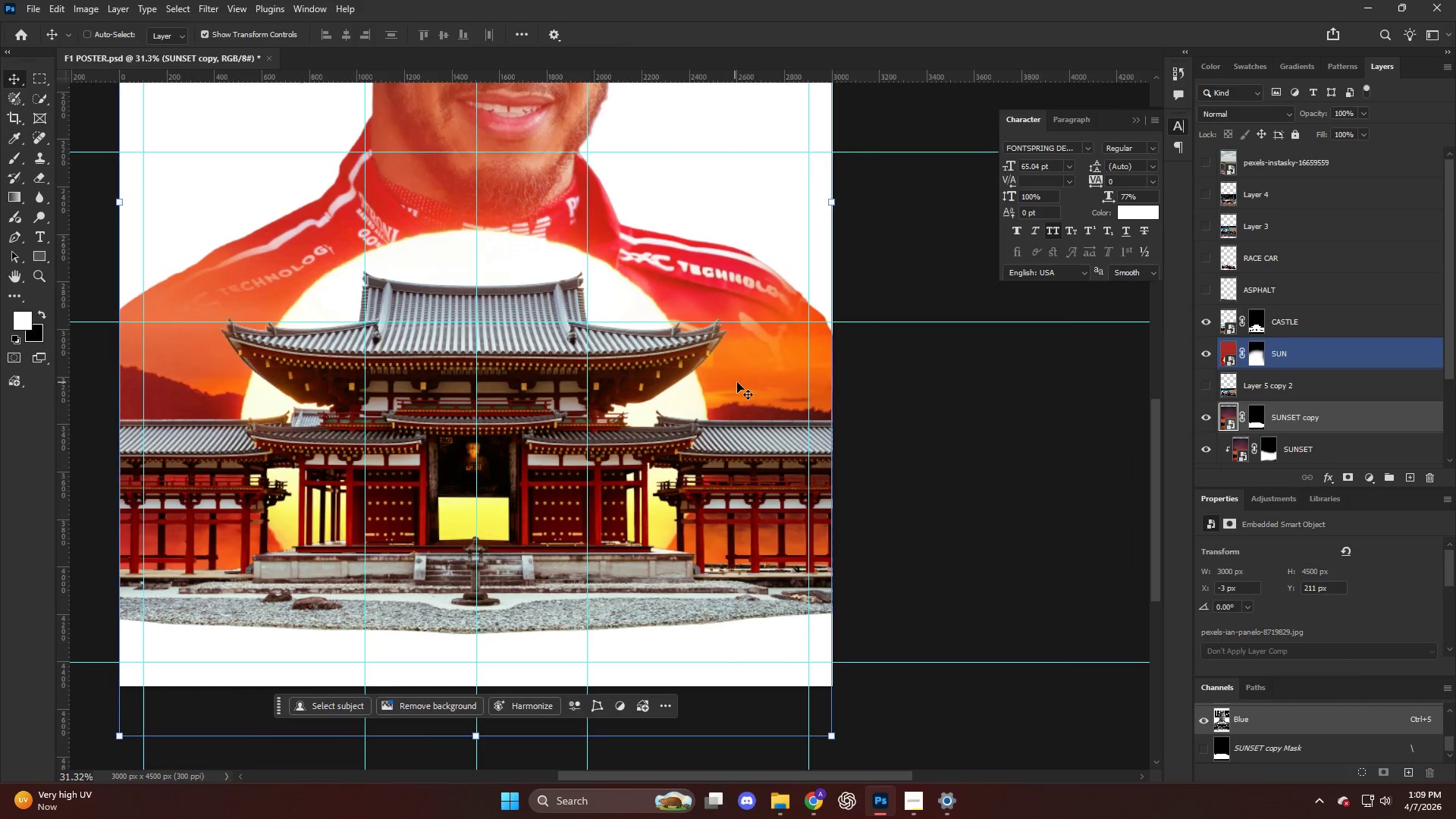 
key(Control+H)
 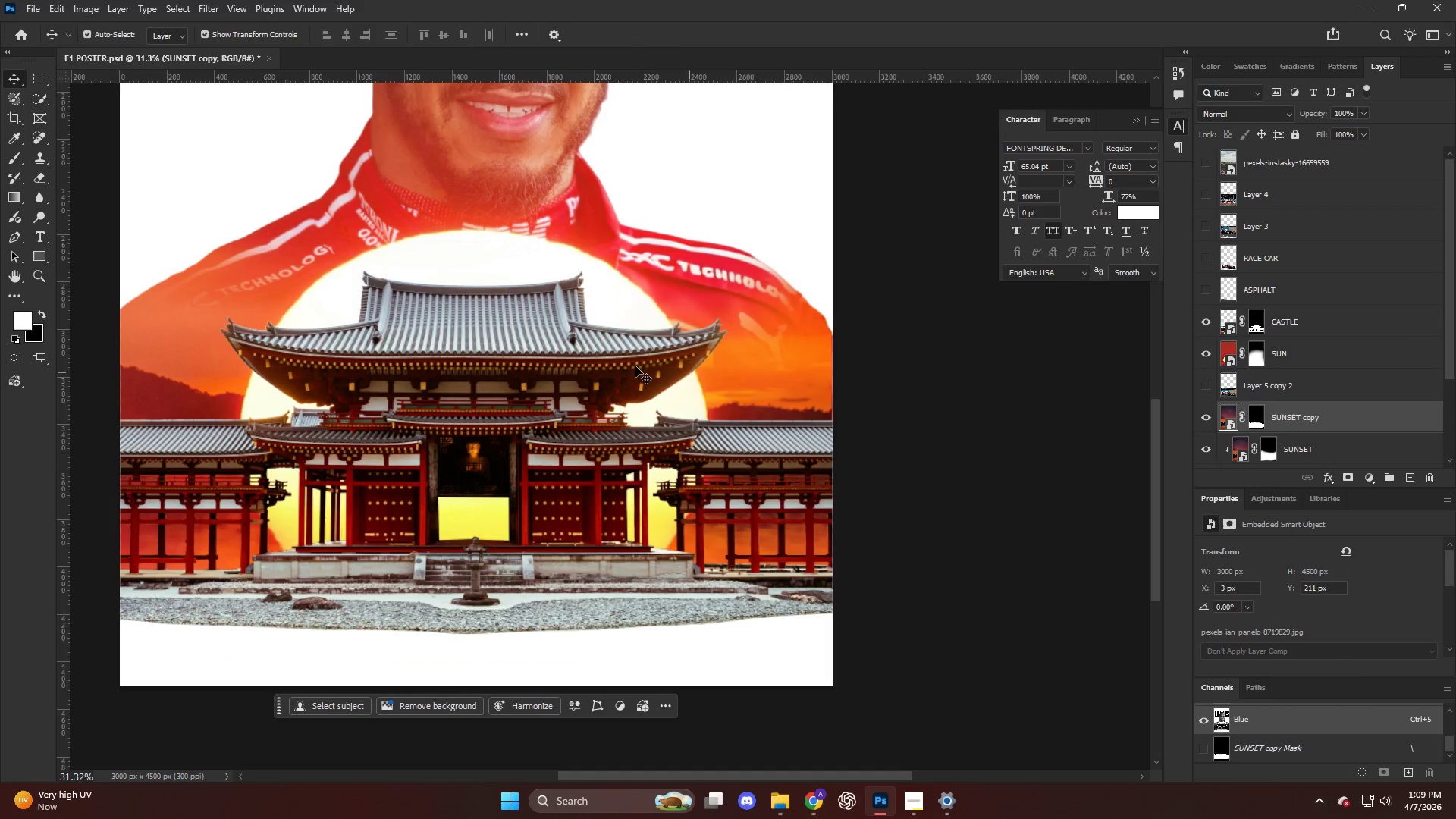 
hold_key(key=ControlLeft, duration=0.42)
 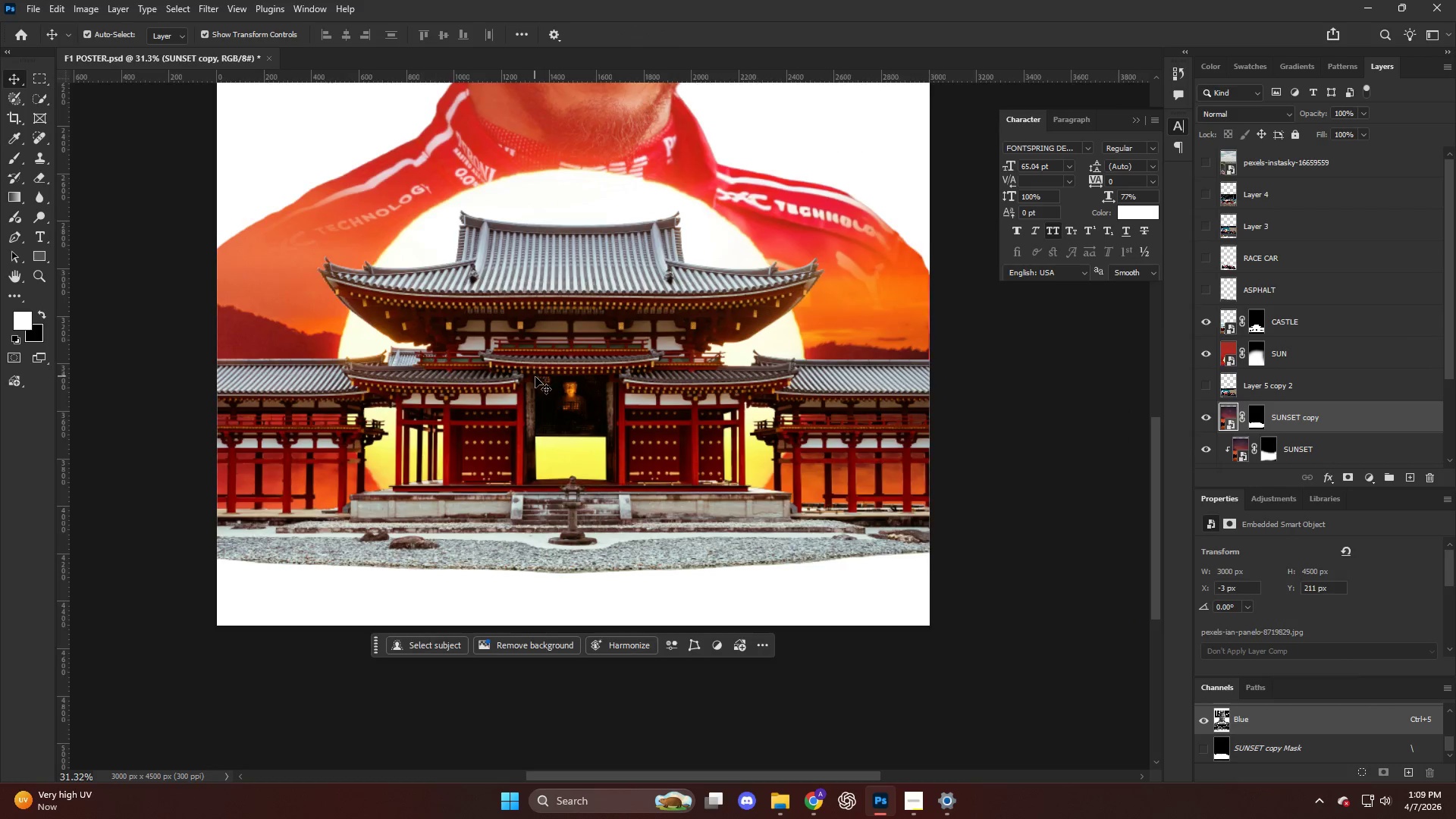 
key(Alt+AltLeft)
 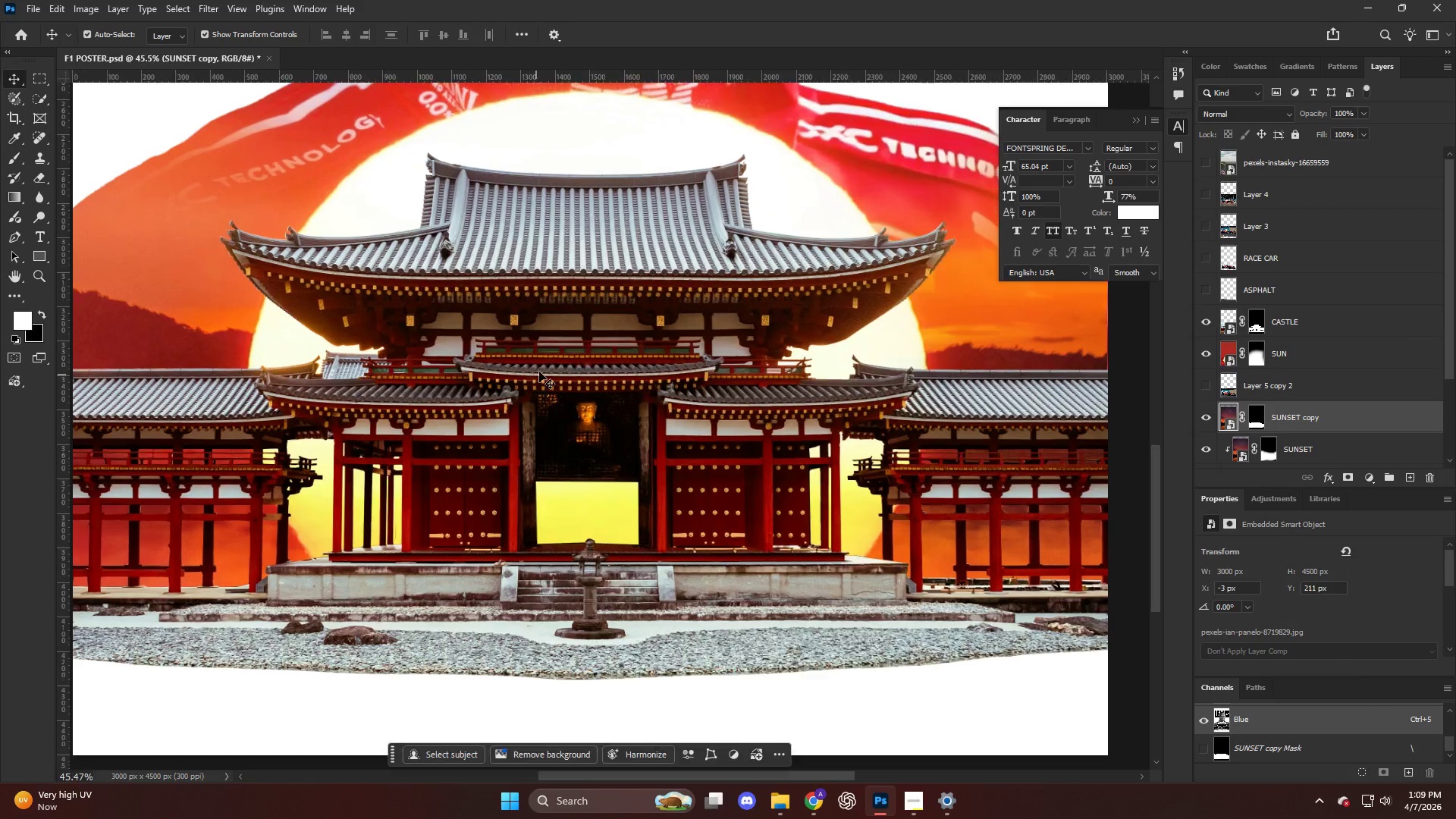 
key(V)
 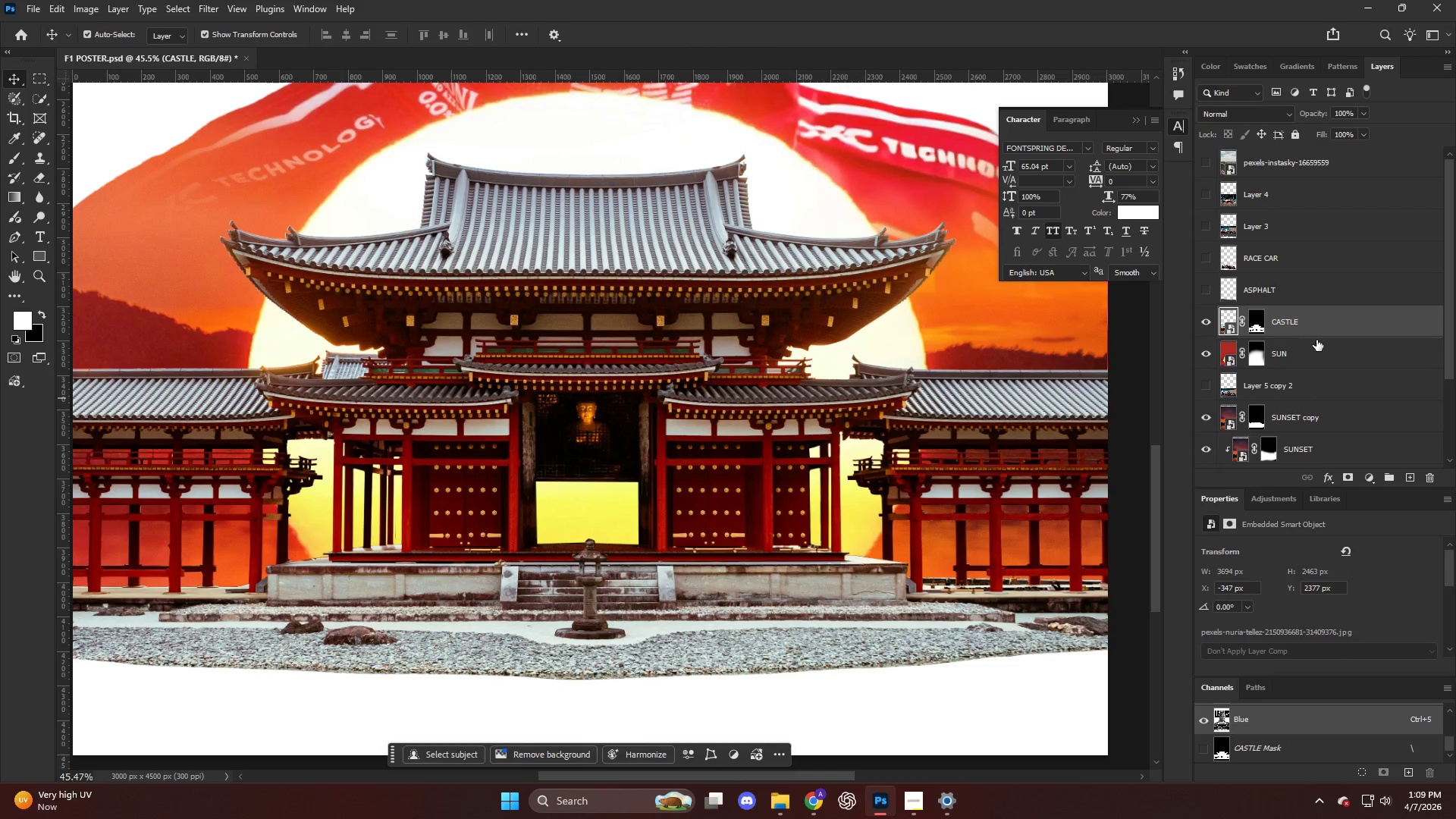 
scroll: coordinate [535, 377], scroll_direction: up, amount: 8.0
 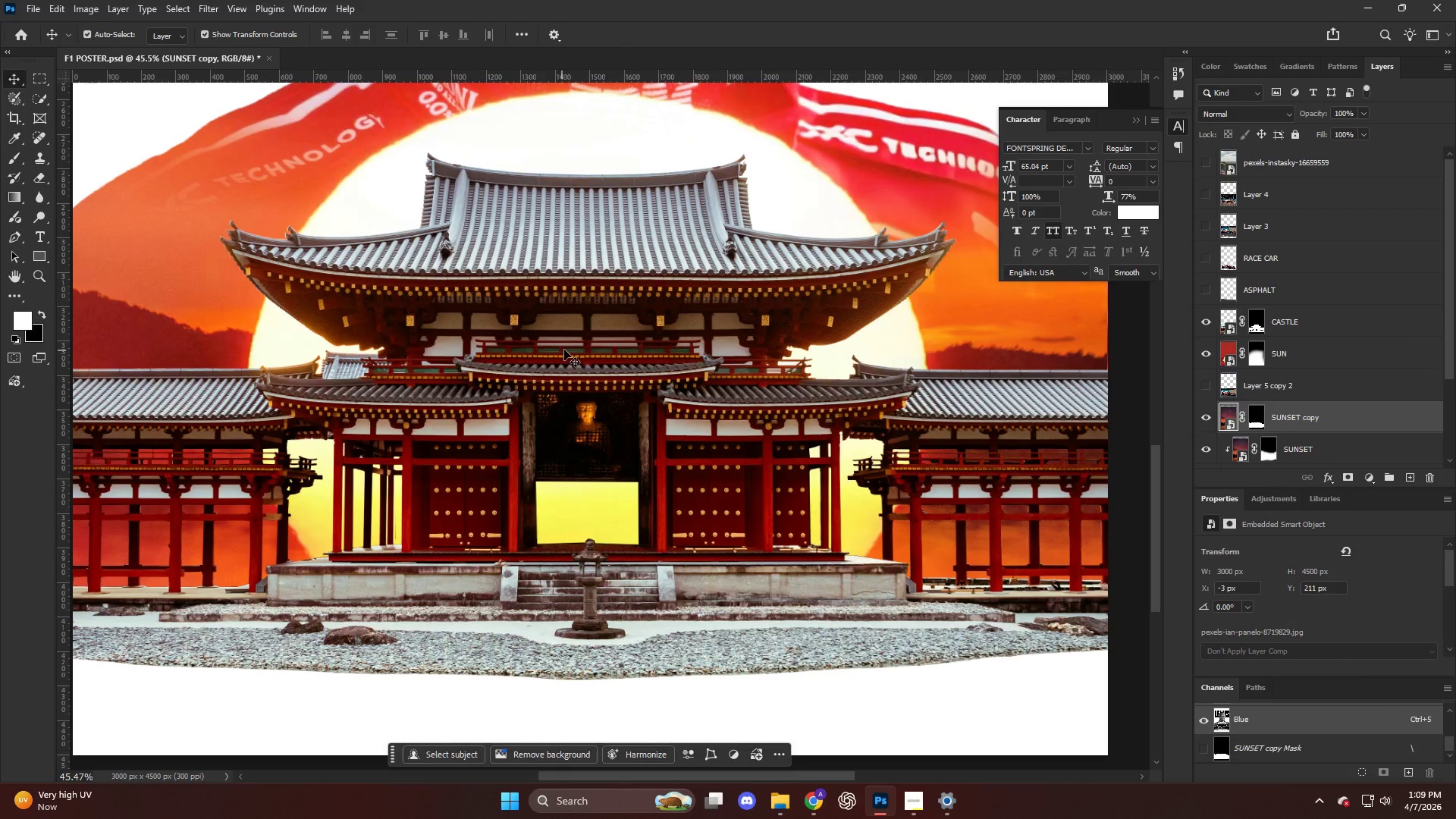 
left_click([1365, 478])
 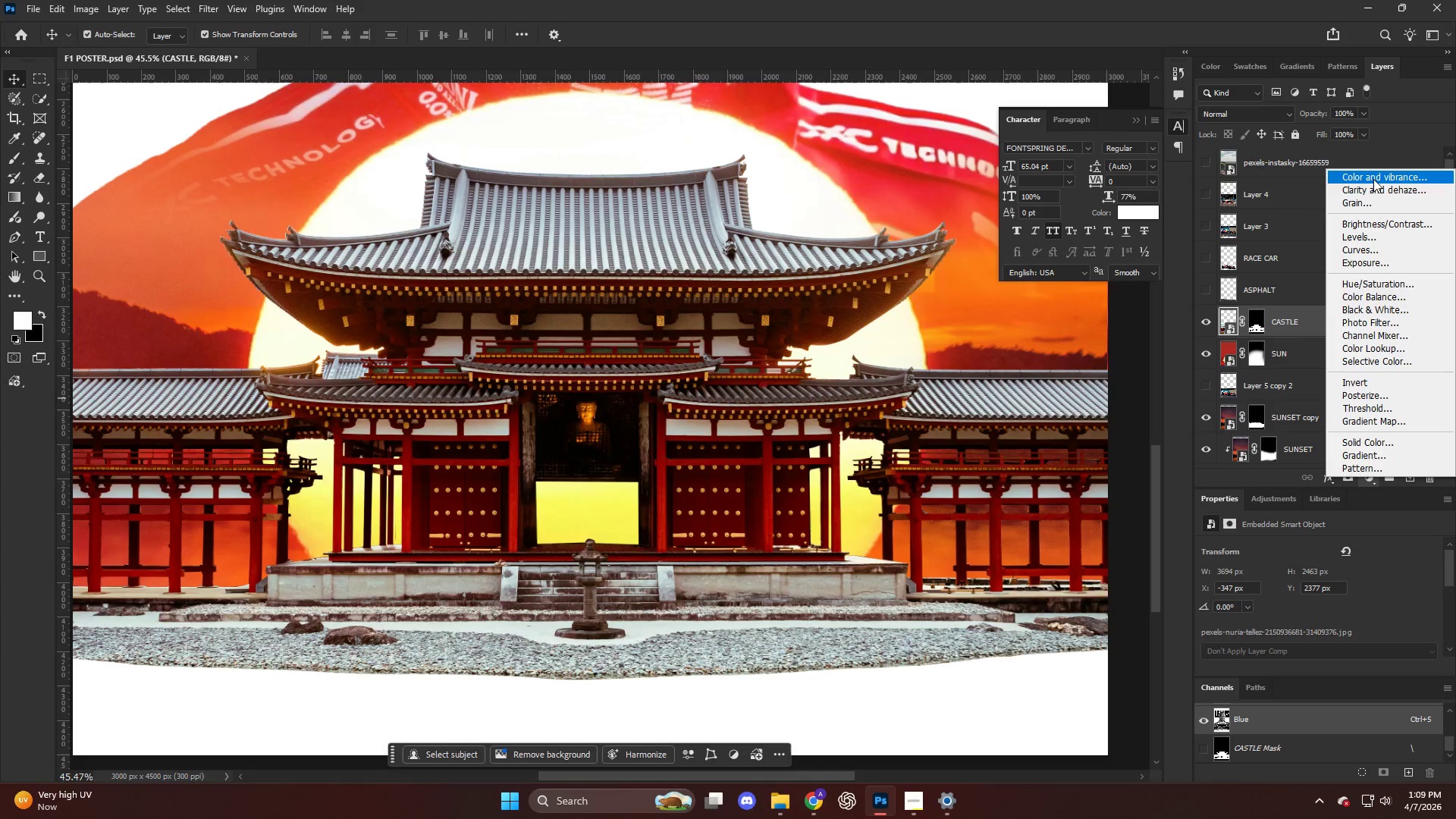 
hold_key(key=AltLeft, duration=1.14)
left_click([1325, 338])
 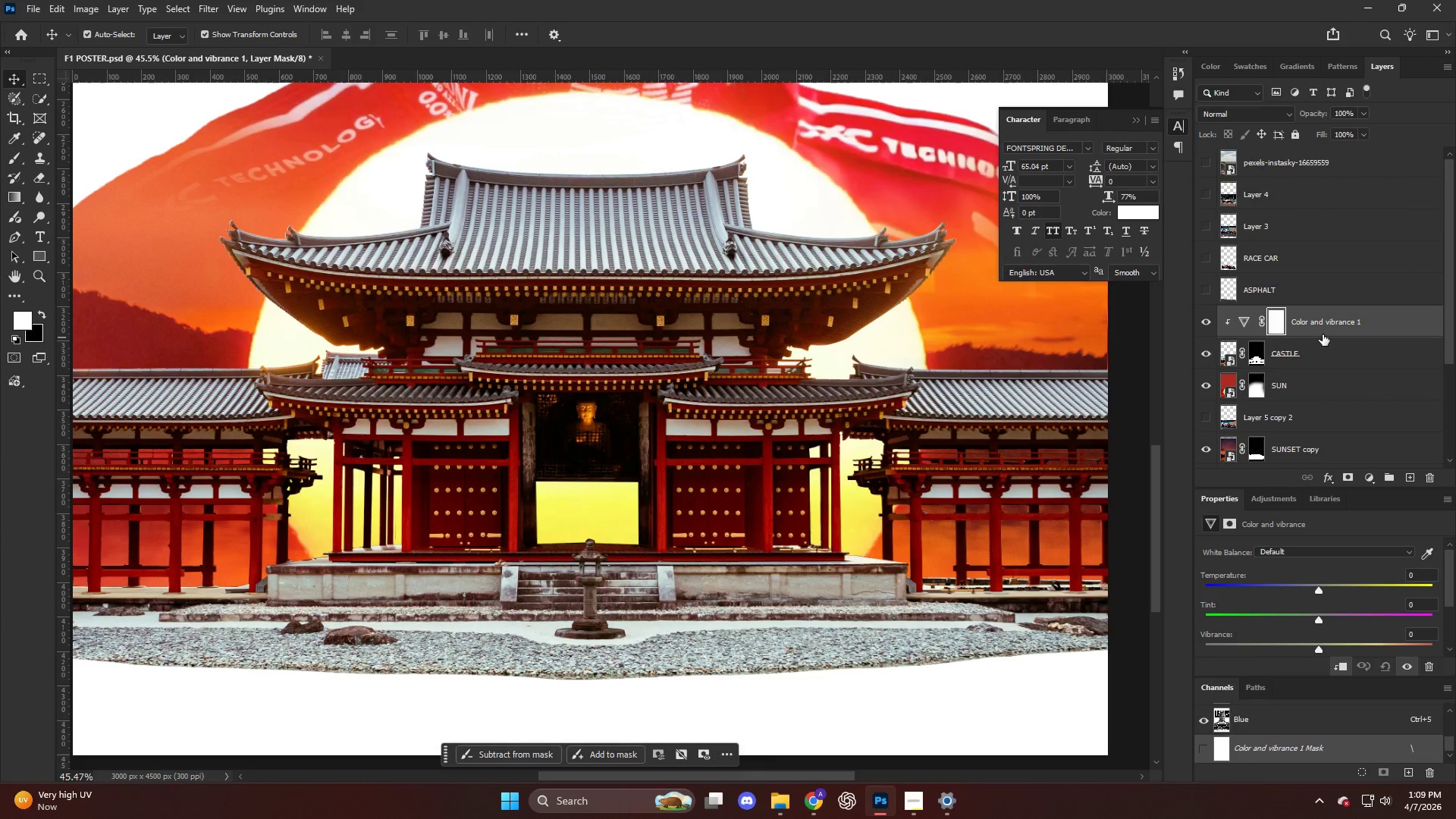 
key(CapsLock)
 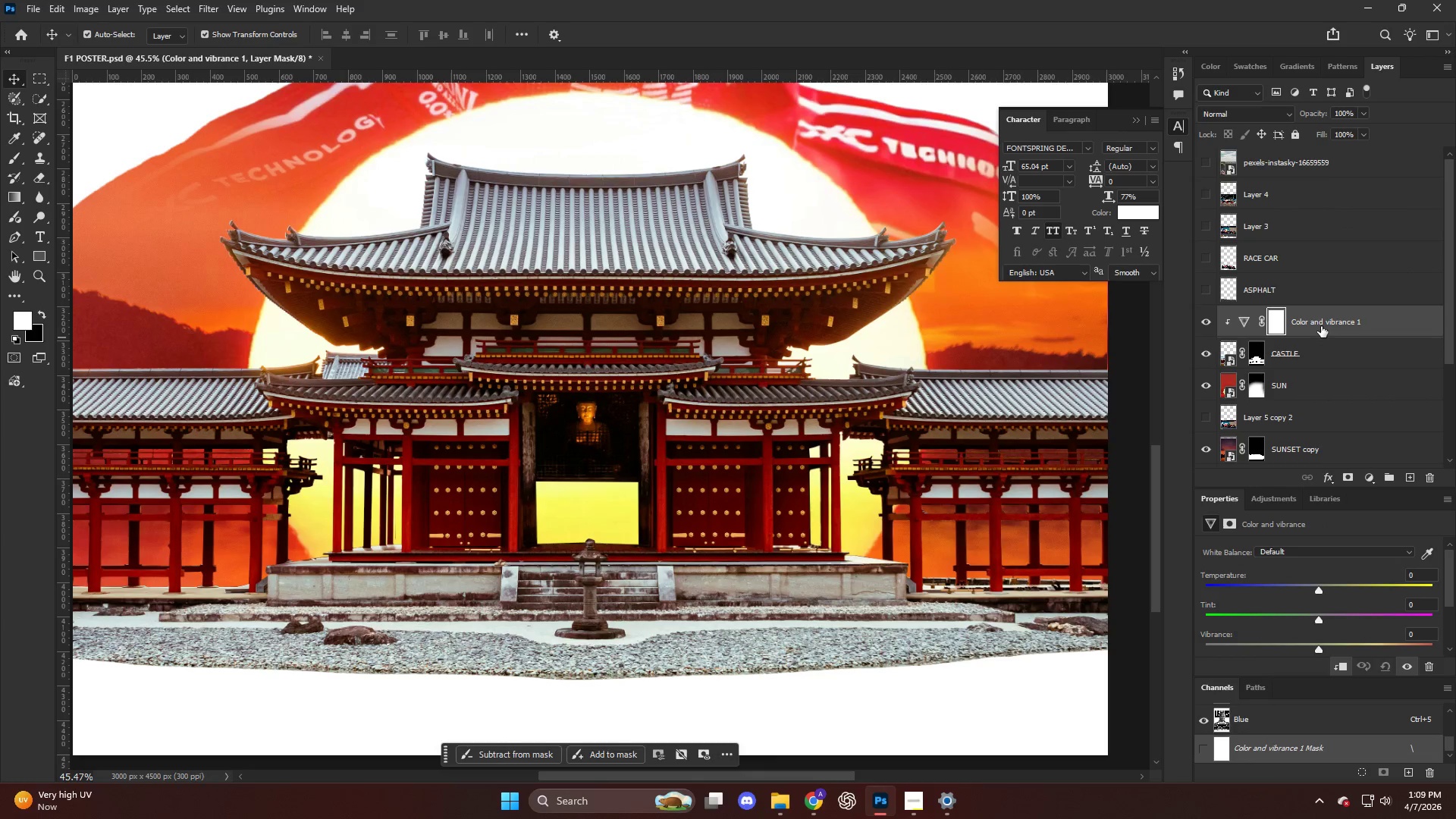 
double_click([1320, 325])
 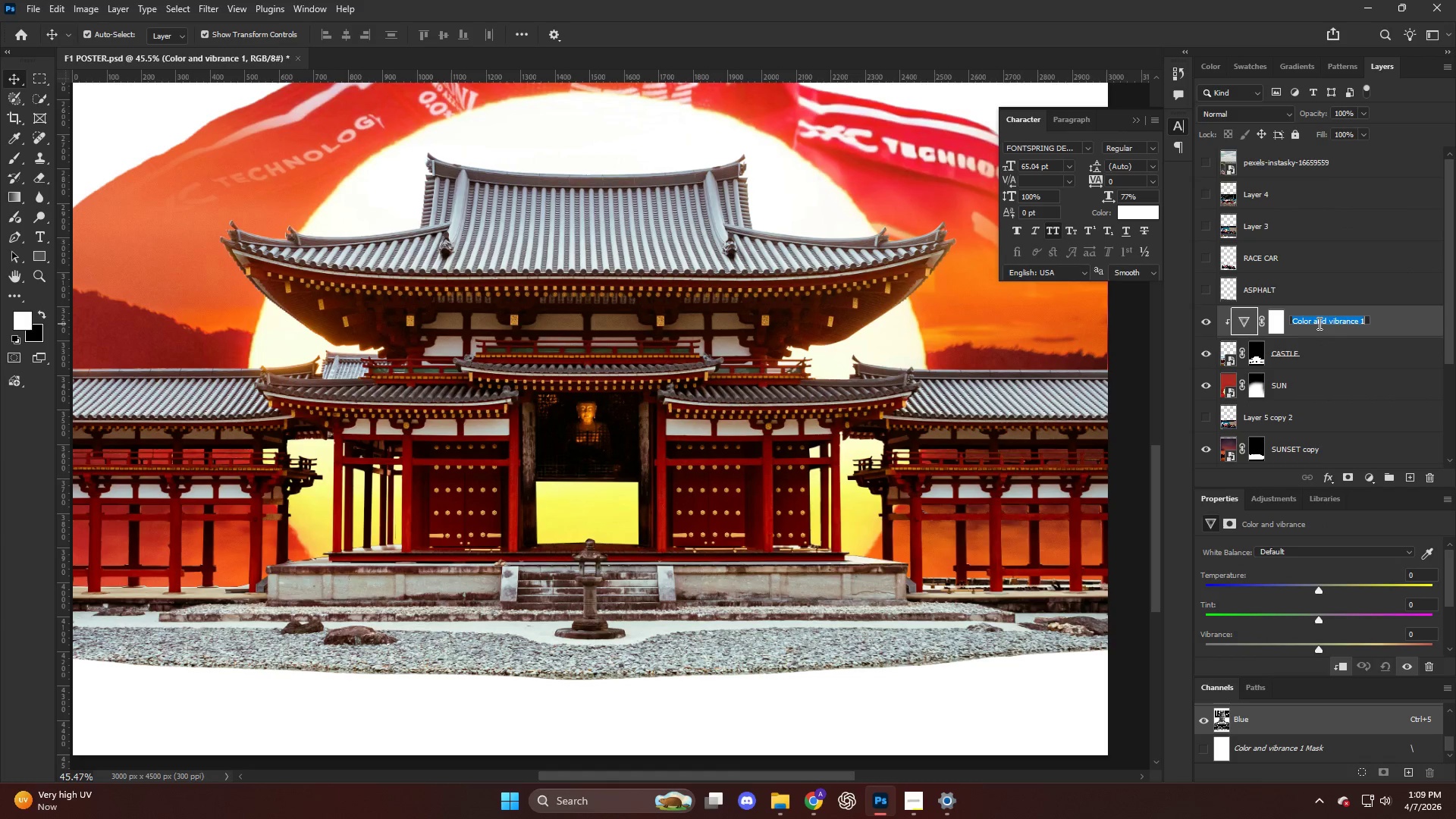 
type(COLO POP)
 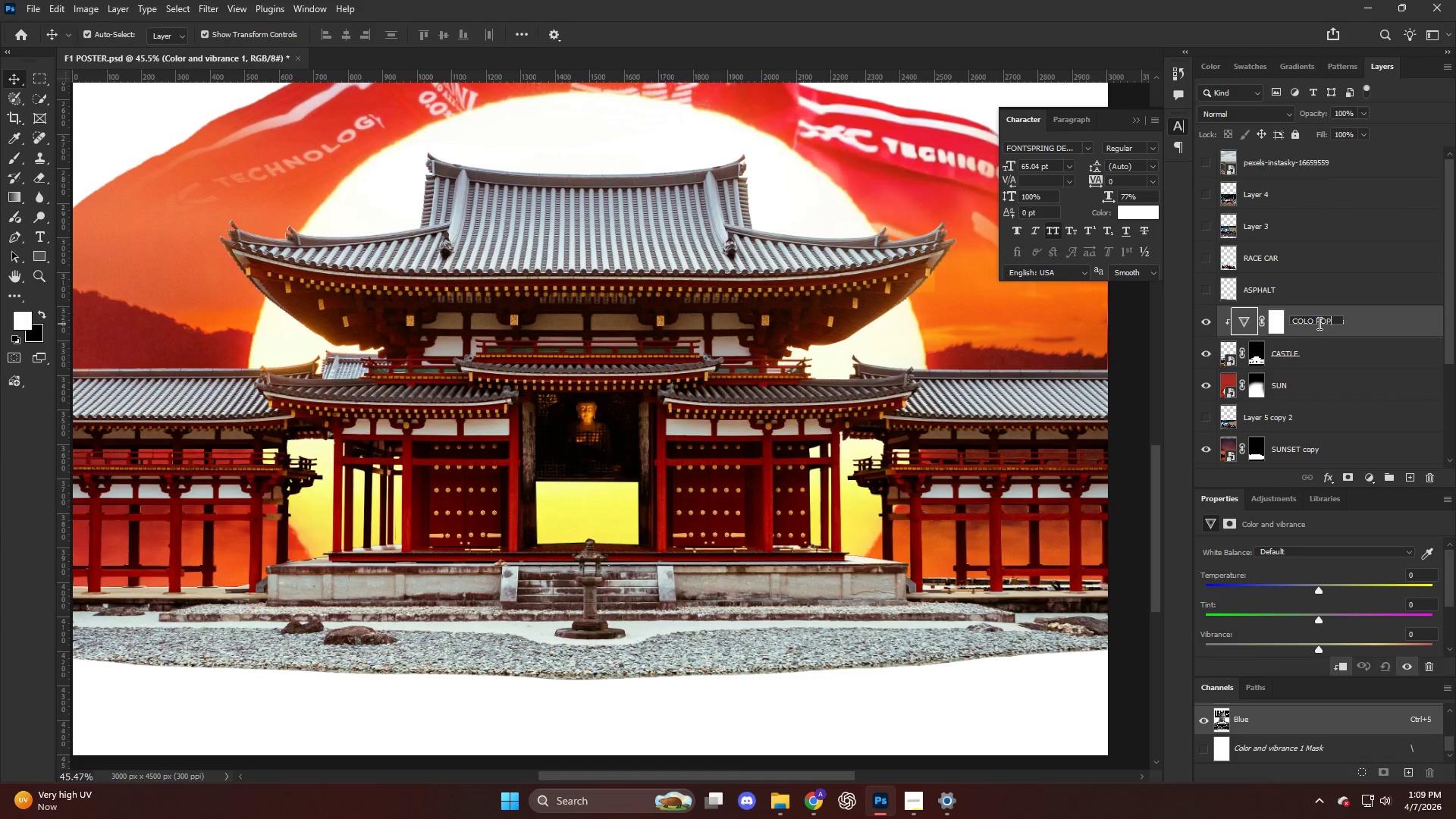 
key(Enter)
 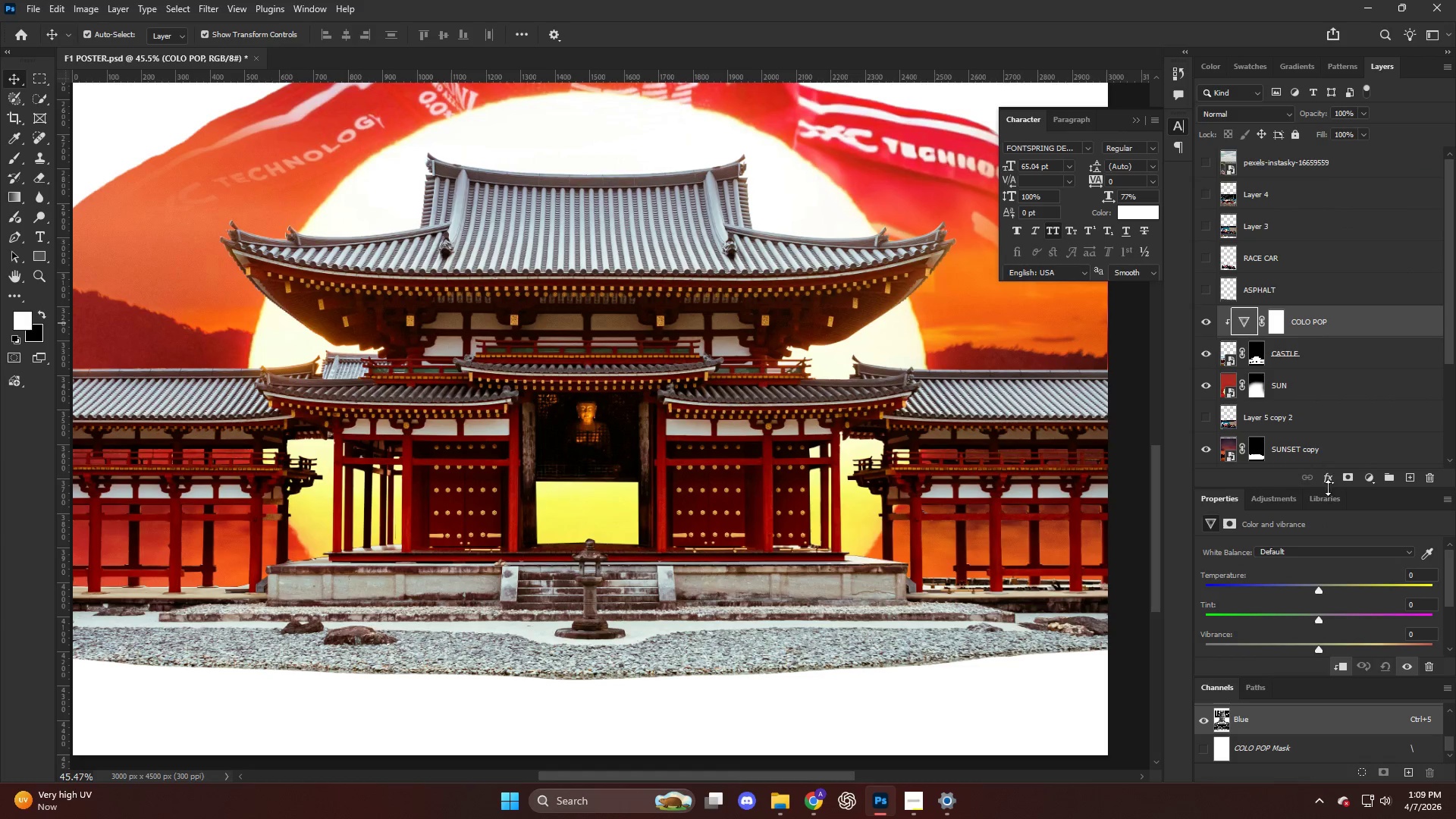 
scroll: coordinate [1320, 592], scroll_direction: down, amount: 3.0
 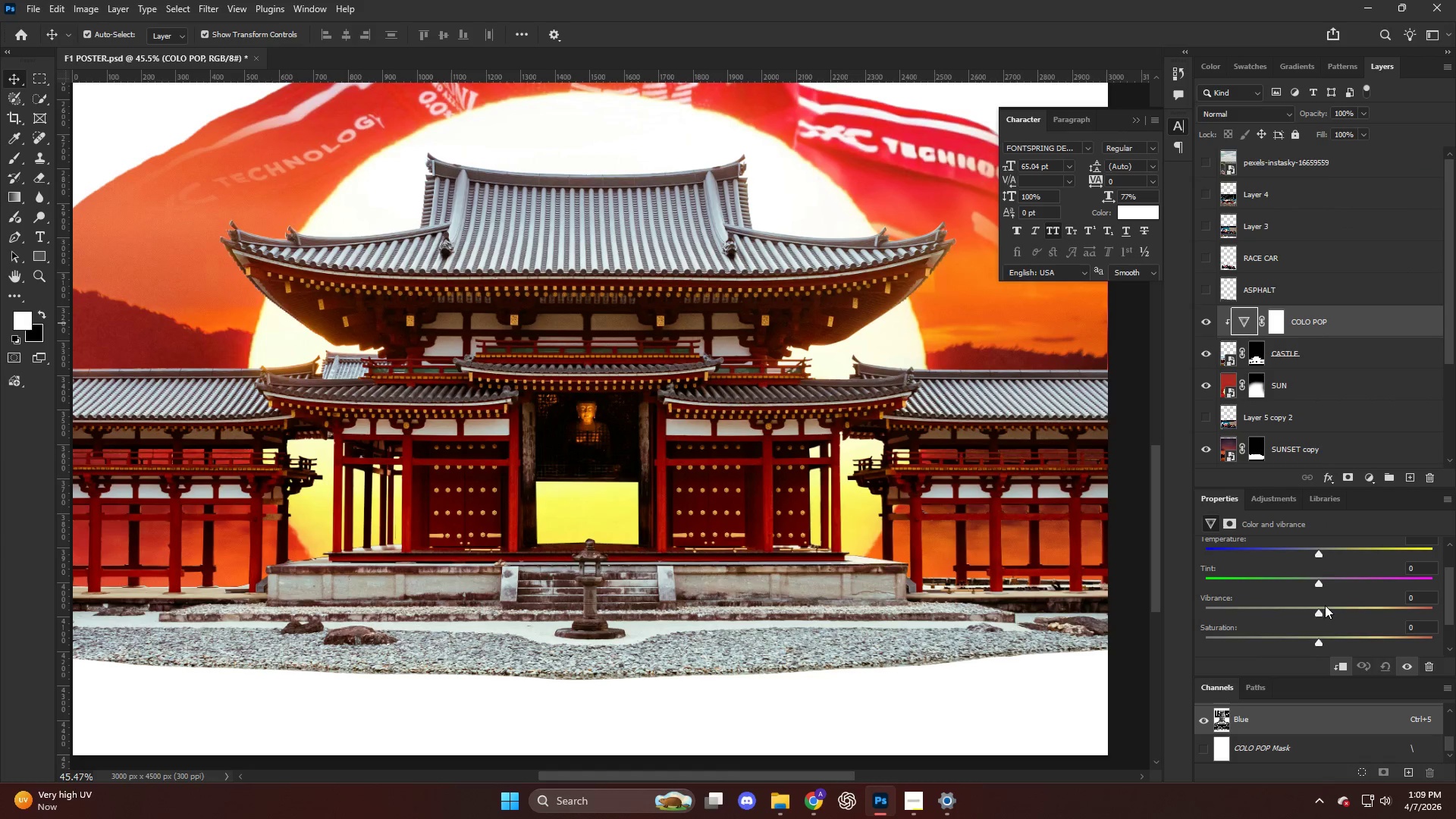 
left_click_drag(start_coordinate=[1322, 605], to_coordinate=[1402, 607])
 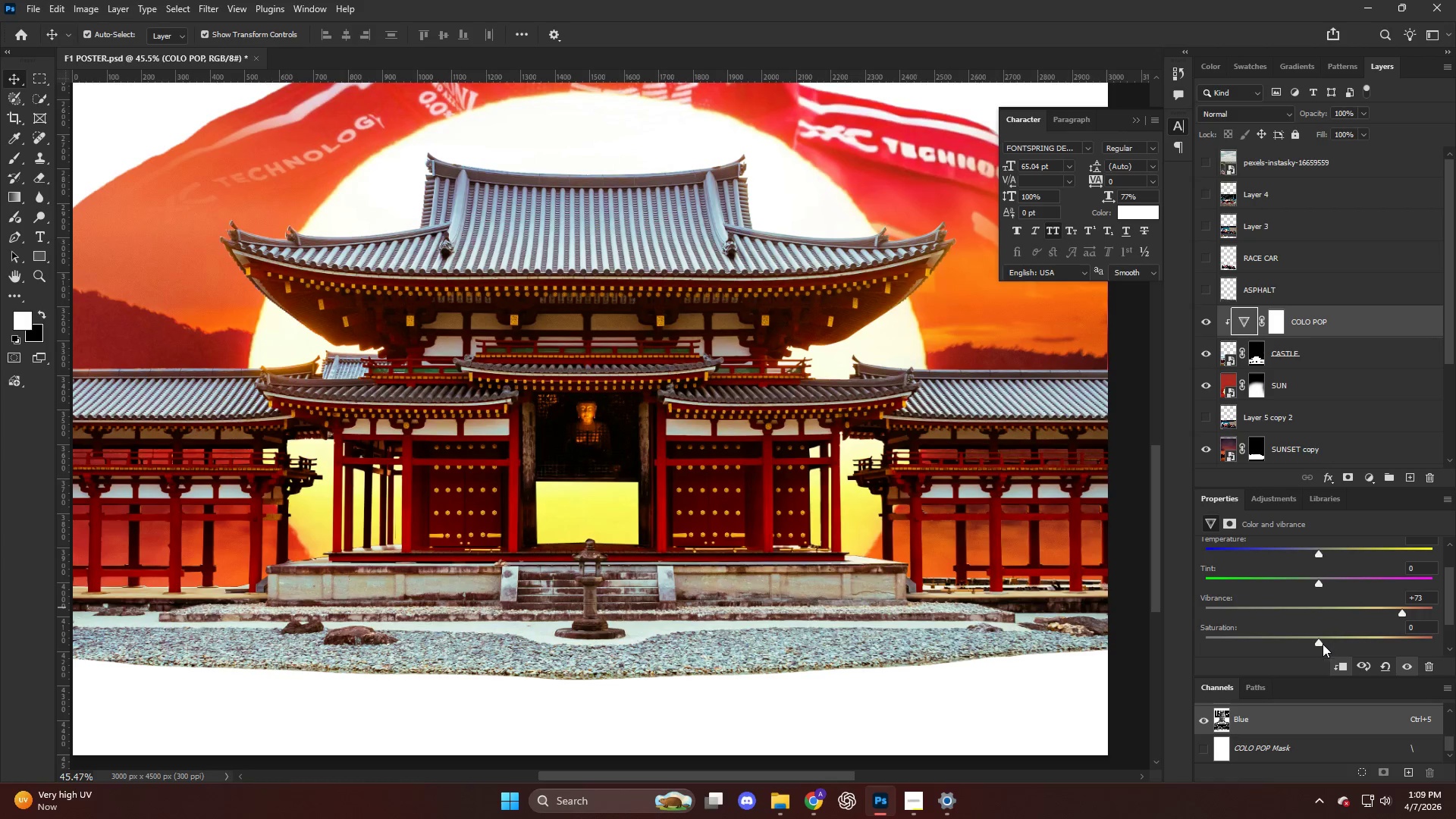 
left_click_drag(start_coordinate=[1317, 642], to_coordinate=[1357, 644])
 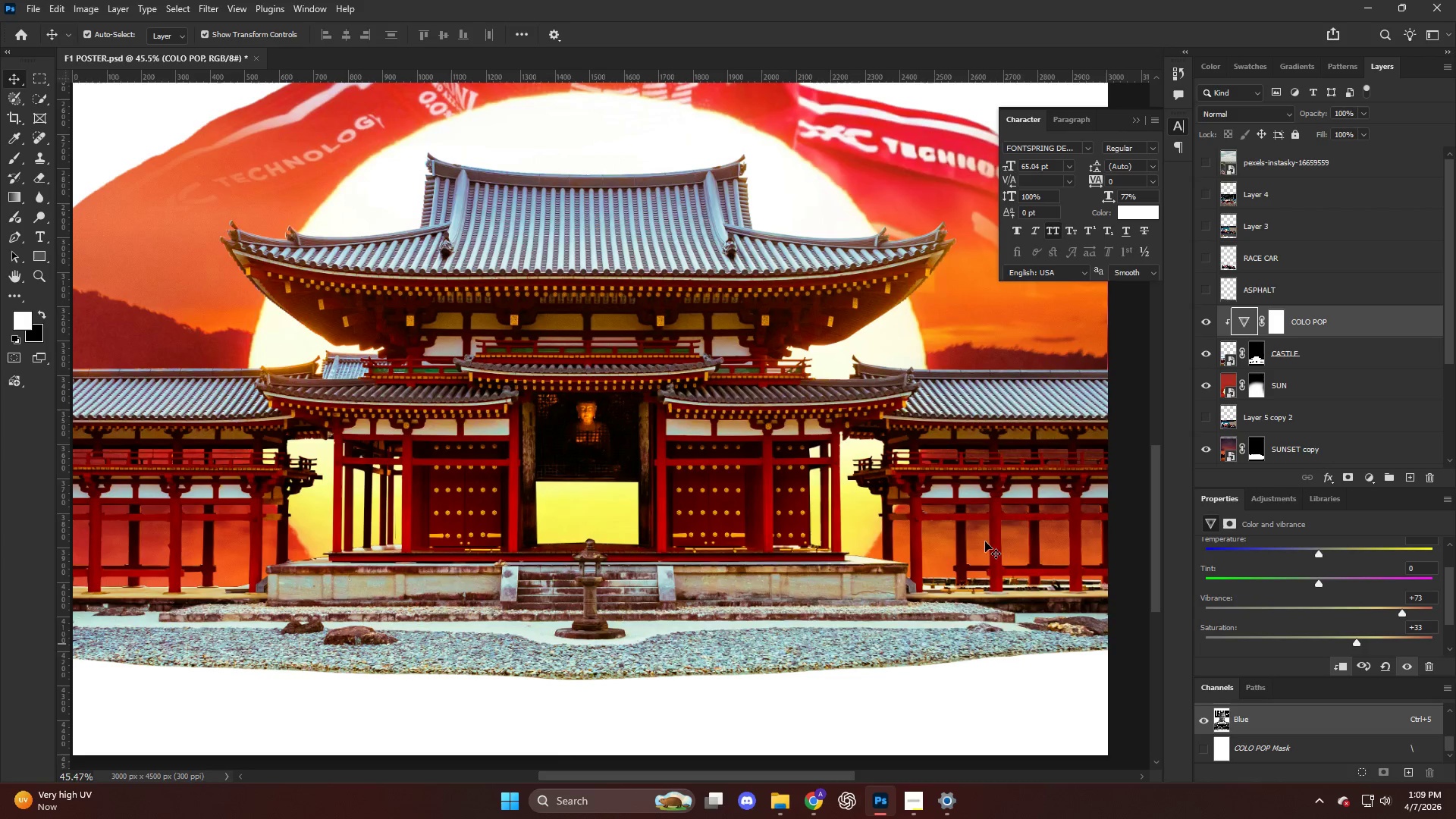 
key(Alt+AltLeft)
 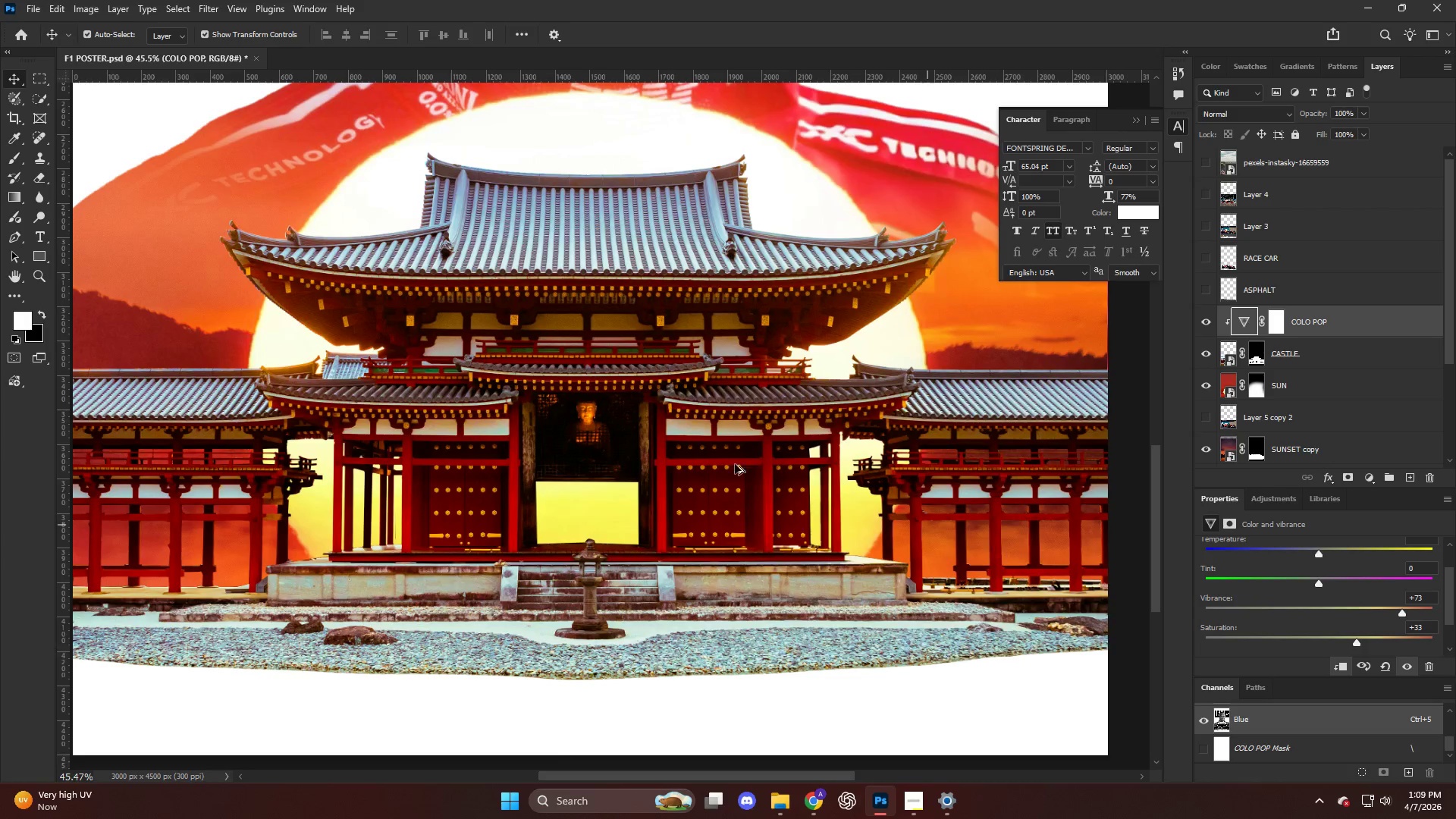 
key(Control+ControlLeft)
 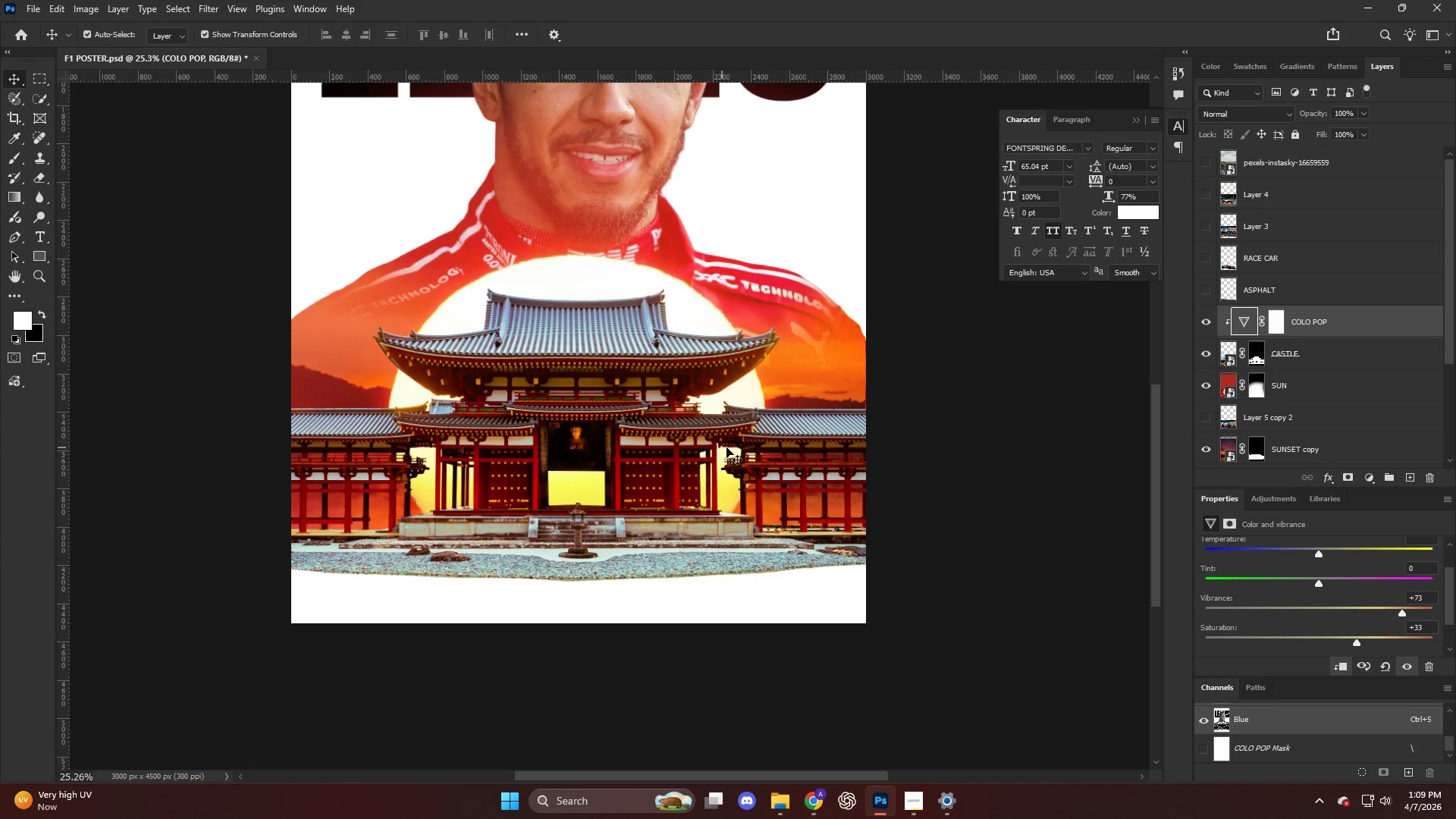 
key(Alt+AltLeft)
 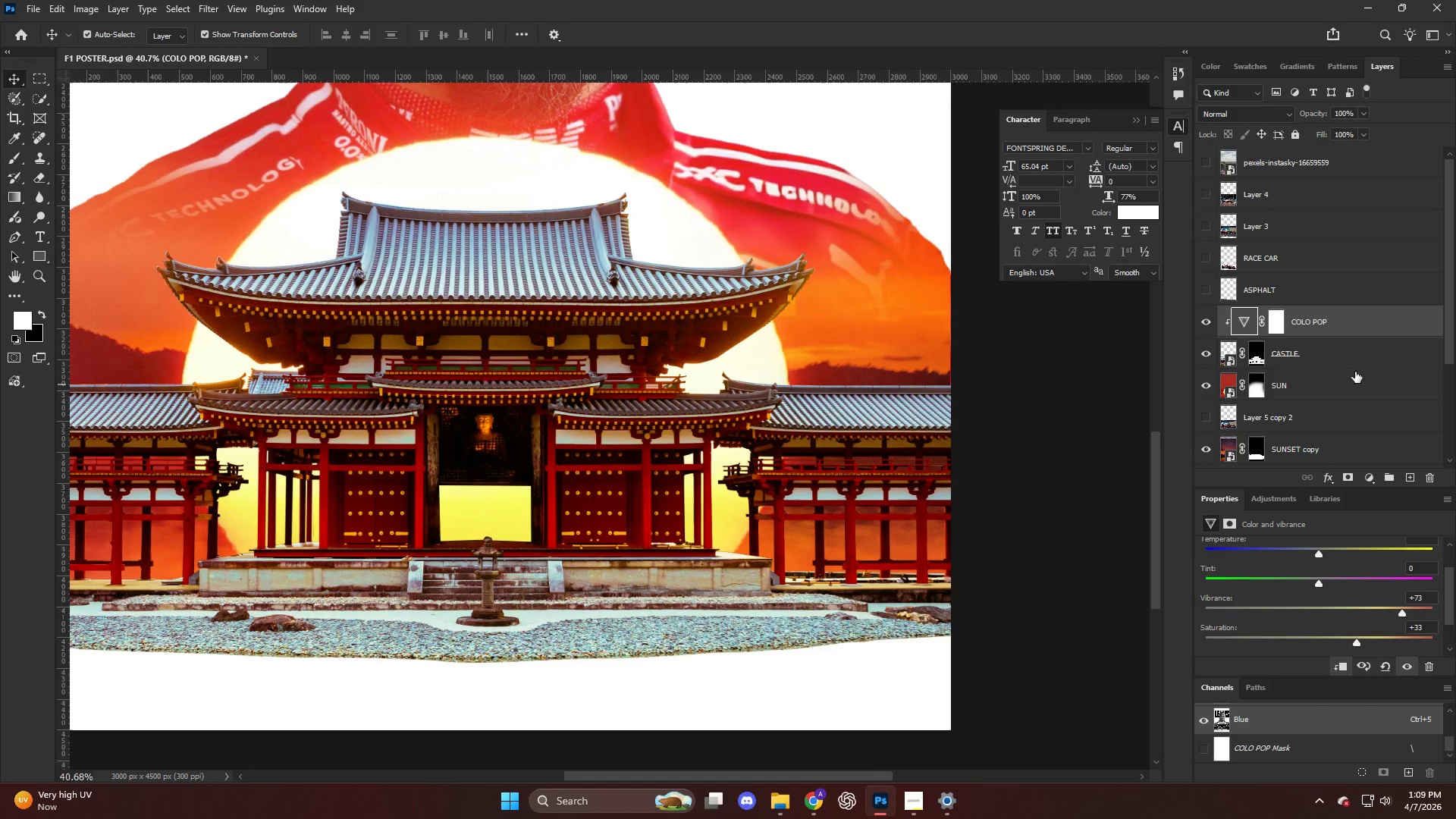 
scroll: coordinate [727, 447], scroll_direction: down, amount: 9.0
 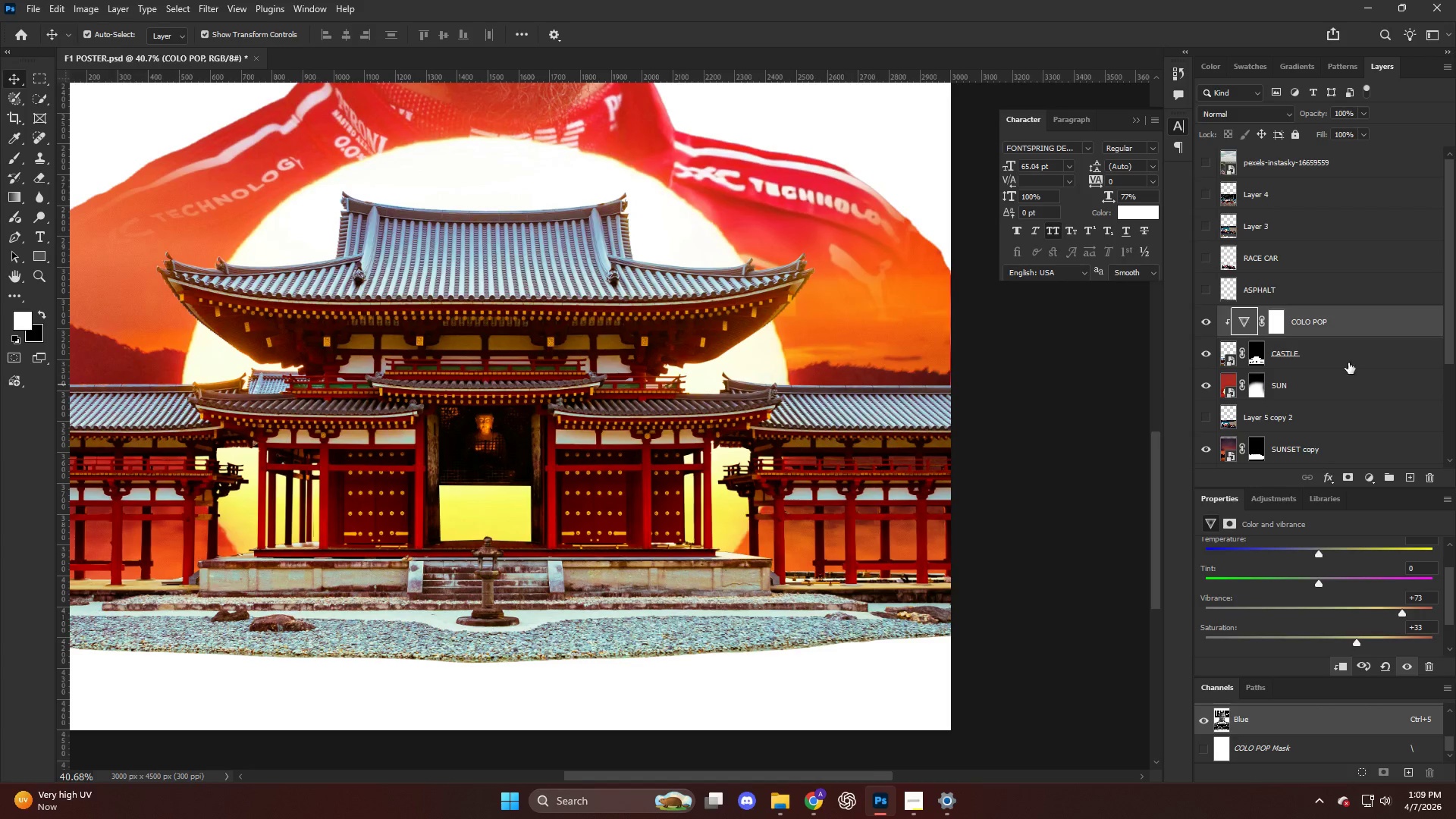 
left_click([1344, 358])
 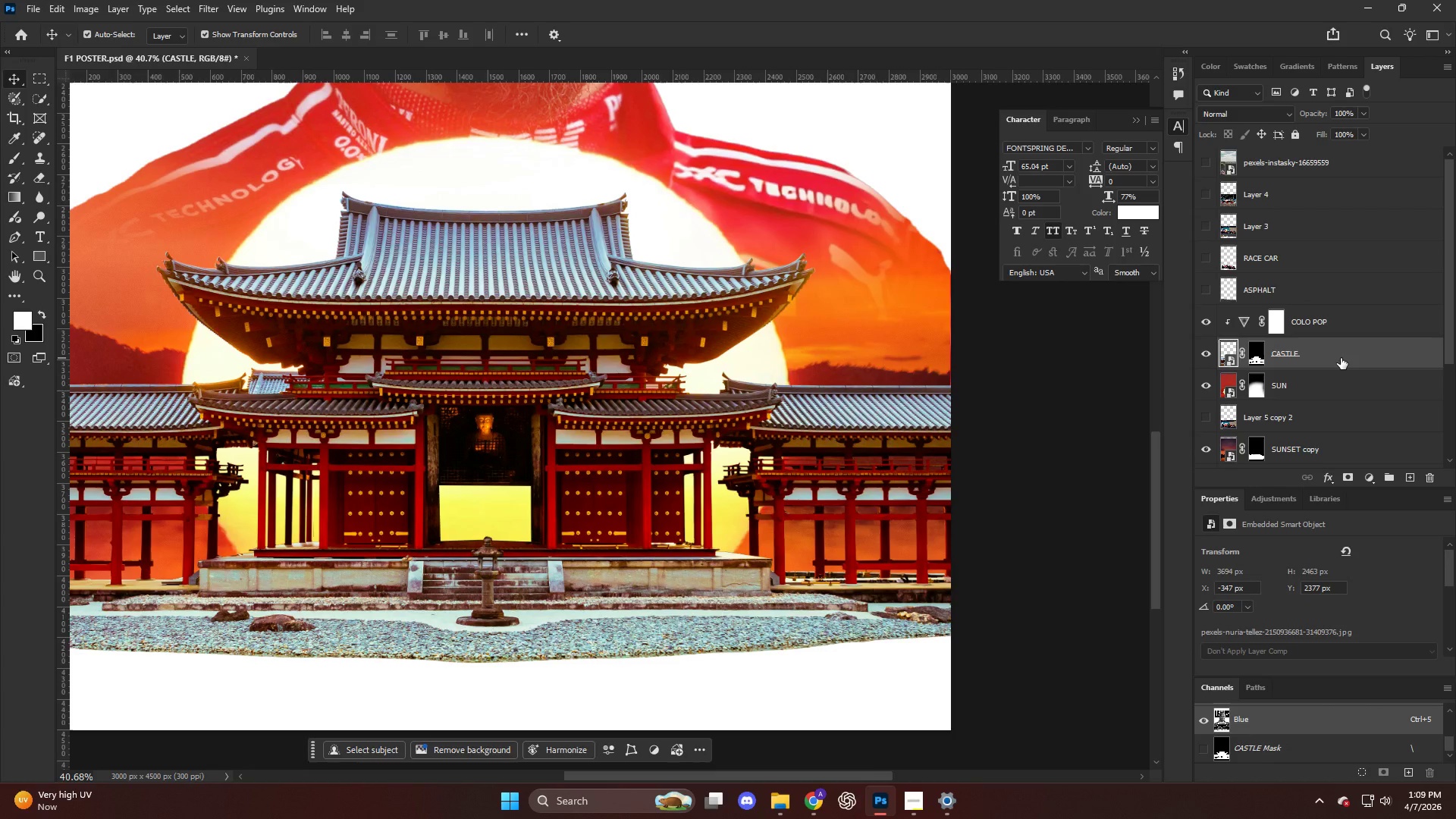 
key(Control+ControlLeft)
 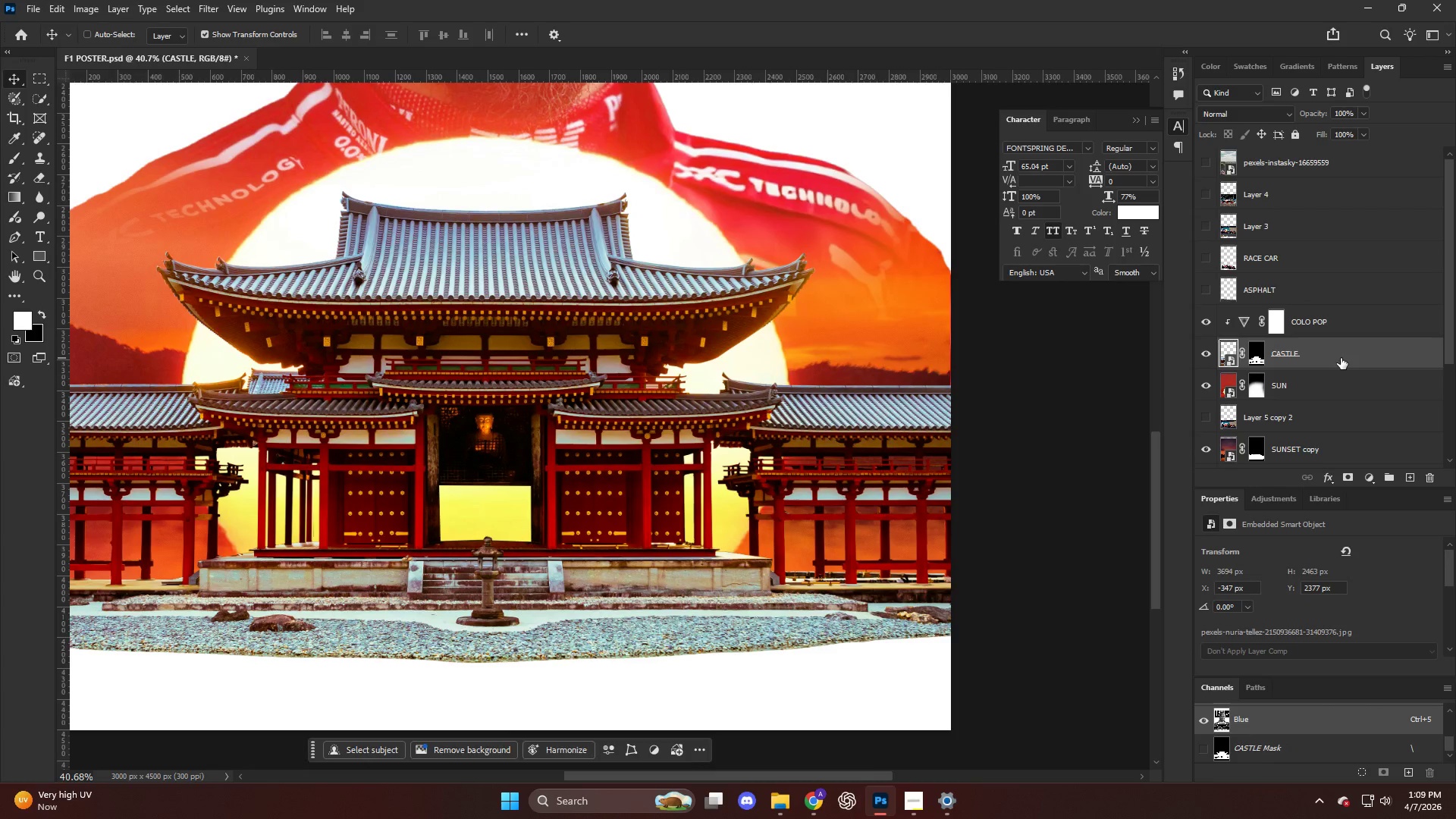 
key(Control+Shift+ShiftLeft)
 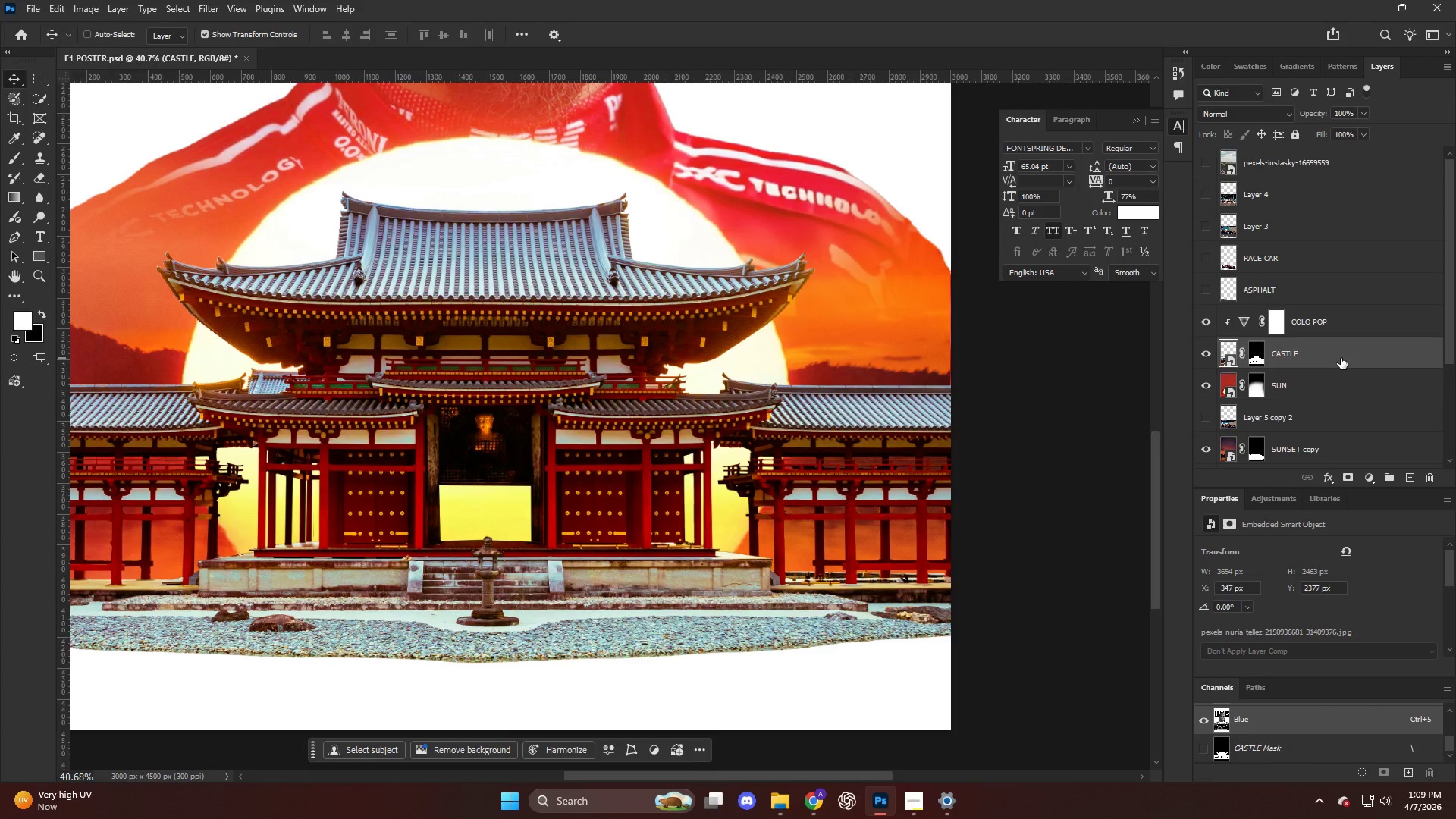 
key(Control+Shift+A)
 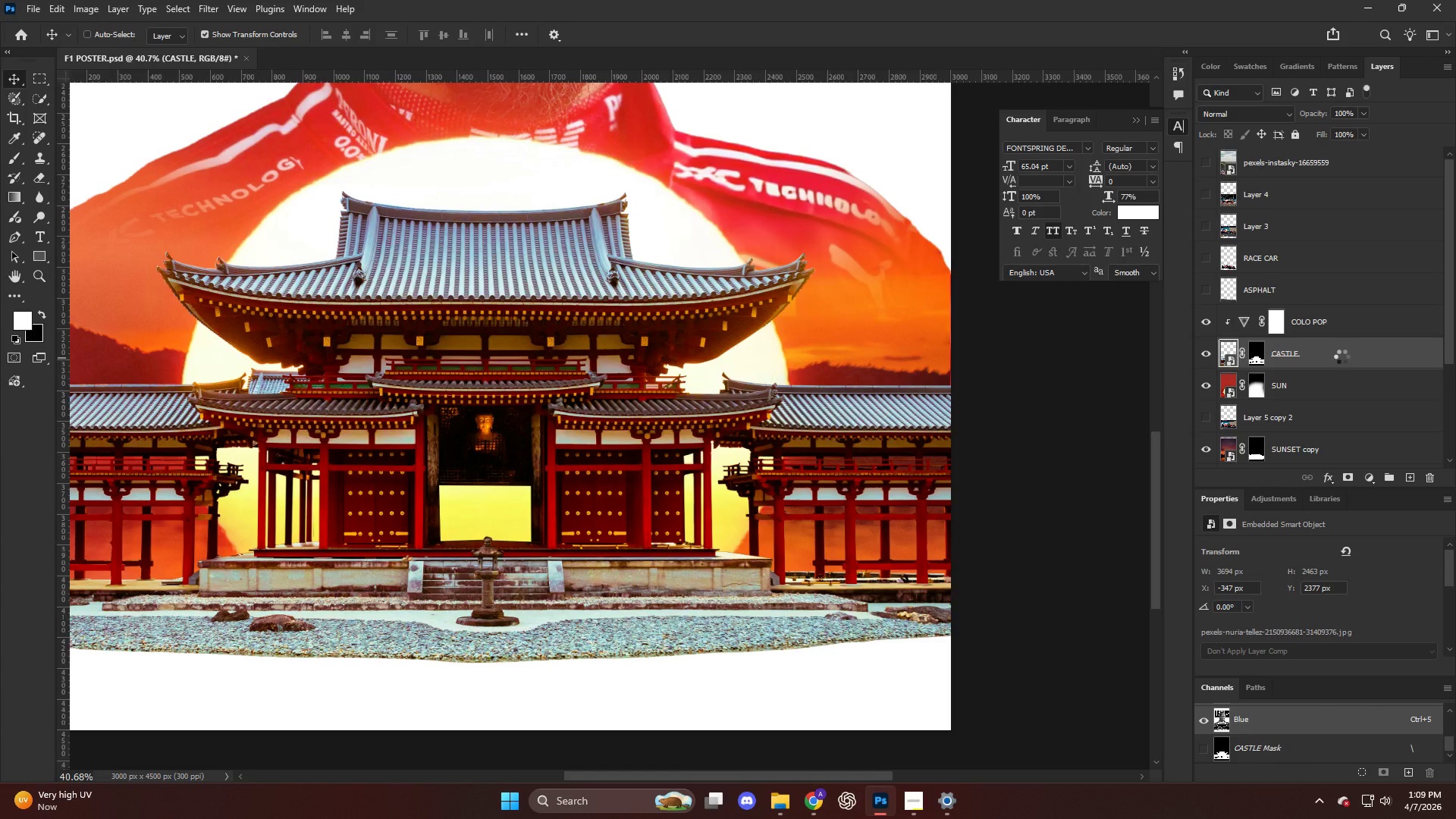 
key(CapsLock)
 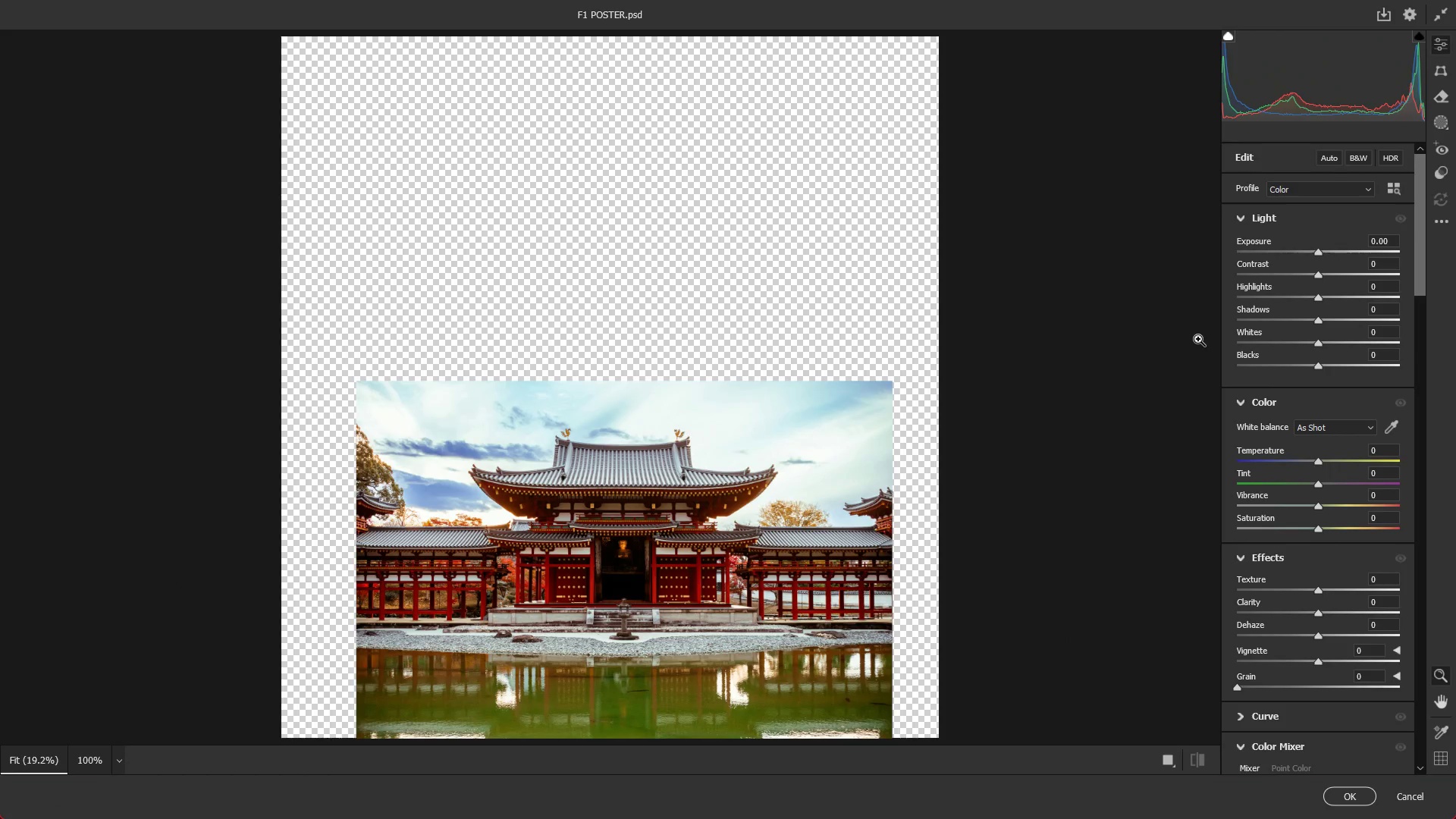 
hold_key(key=AltLeft, duration=0.52)
scroll: coordinate [934, 468], scroll_direction: up, amount: 2.0
 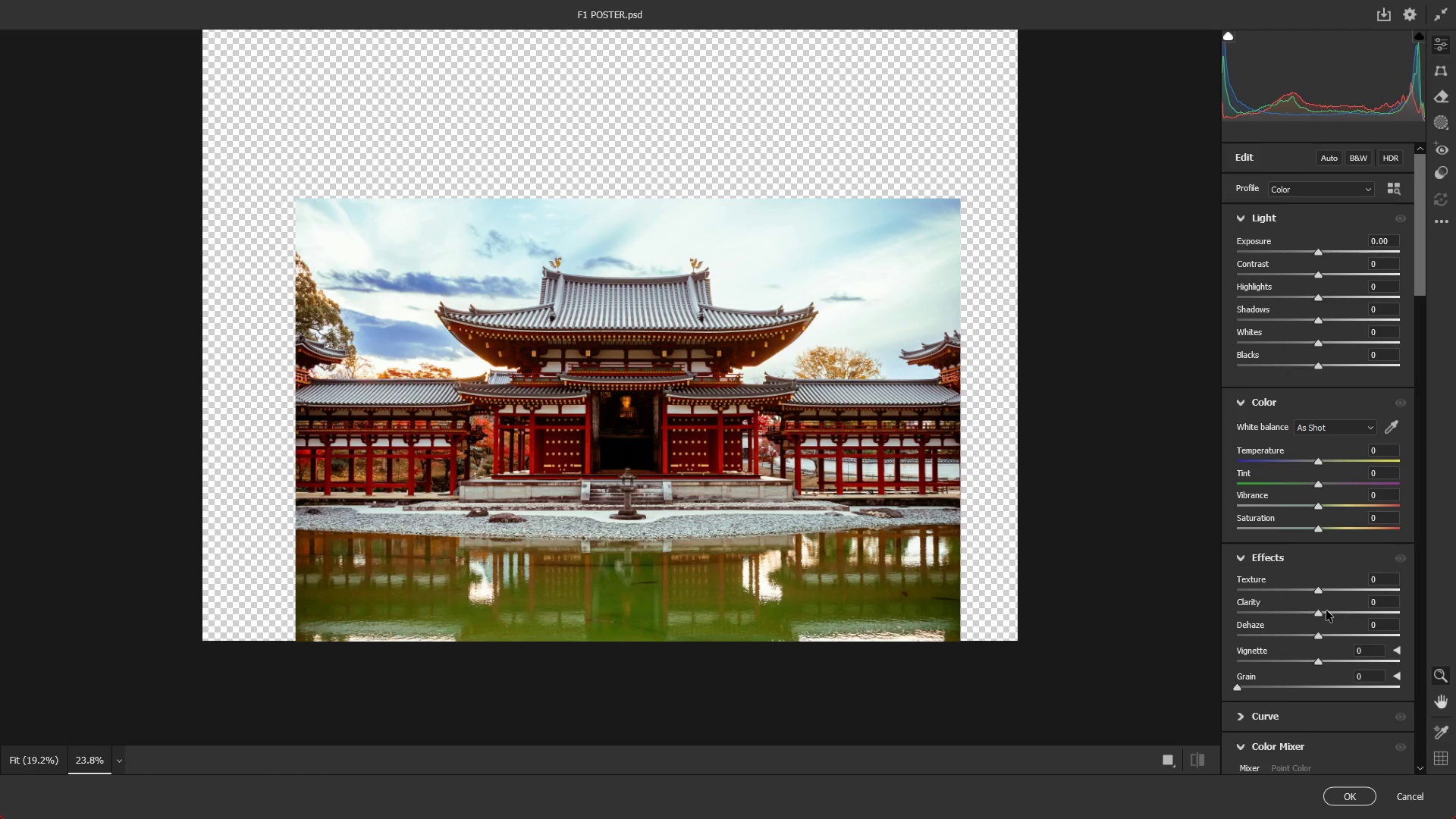 
left_click_drag(start_coordinate=[1325, 609], to_coordinate=[1335, 609])
 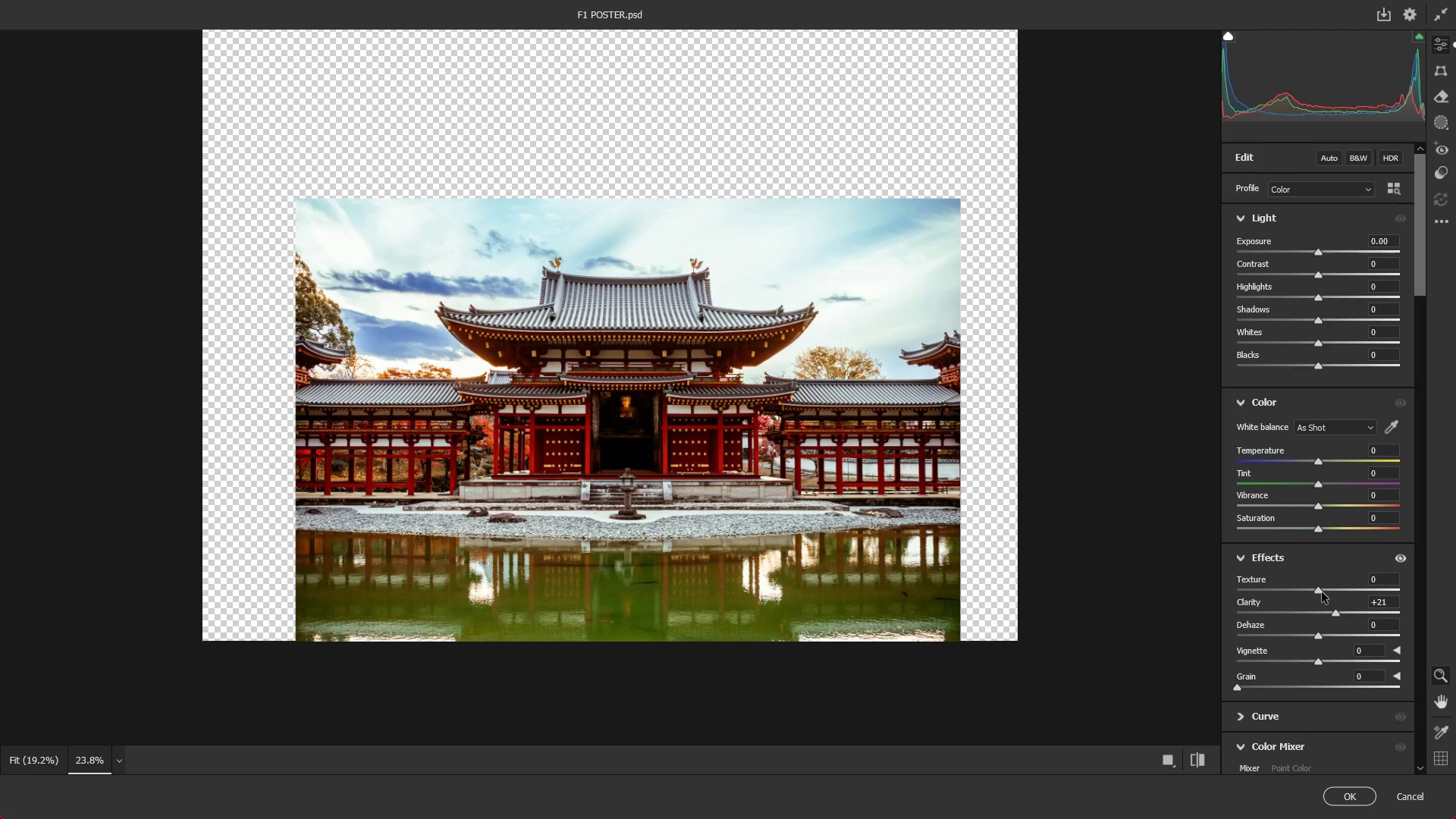 
left_click_drag(start_coordinate=[1322, 590], to_coordinate=[1327, 588])
 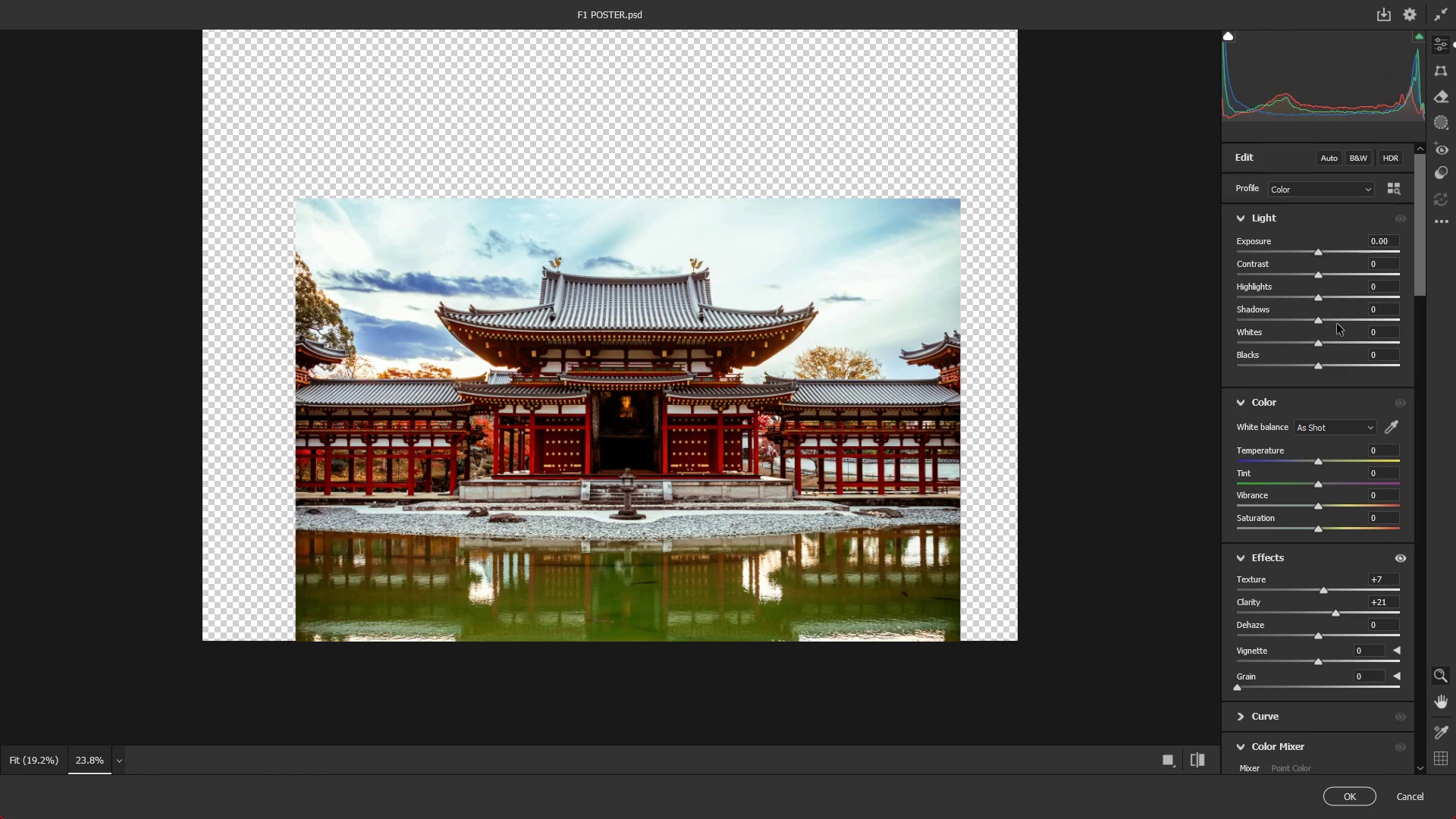 
left_click_drag(start_coordinate=[1329, 315], to_coordinate=[1377, 325])
 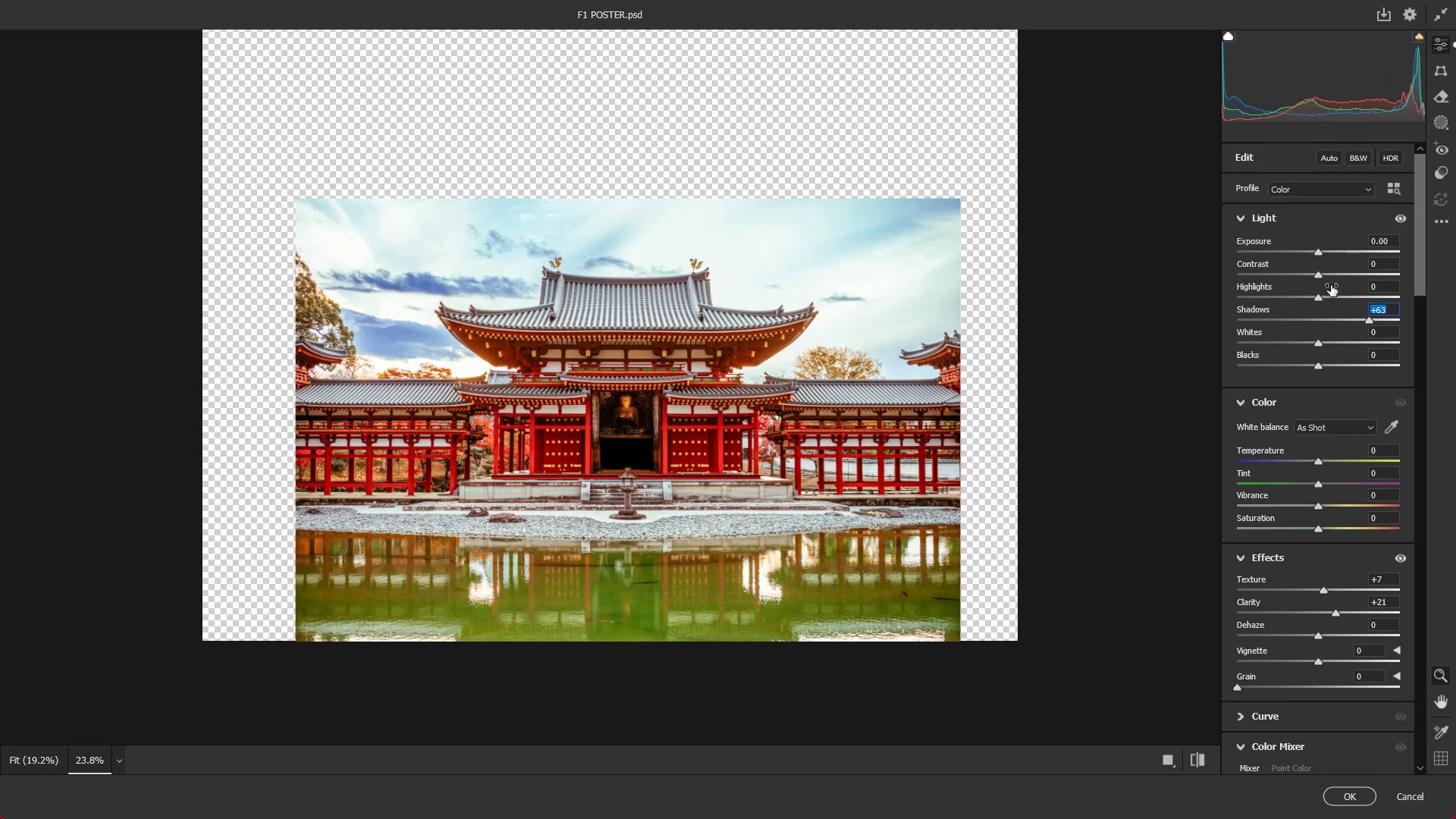 
left_click_drag(start_coordinate=[1324, 272], to_coordinate=[1332, 273])
 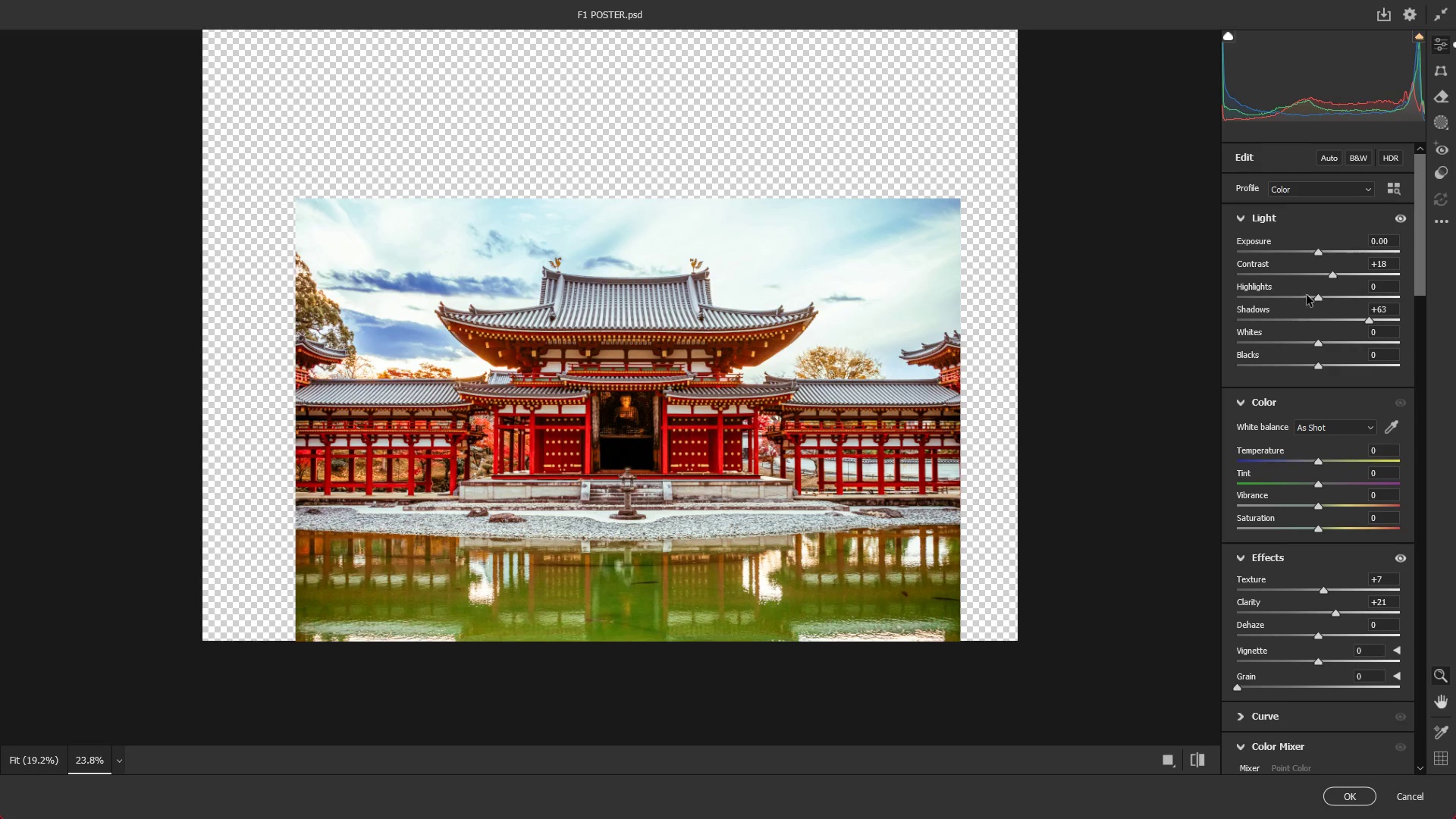 
left_click_drag(start_coordinate=[1316, 294], to_coordinate=[1333, 299])
 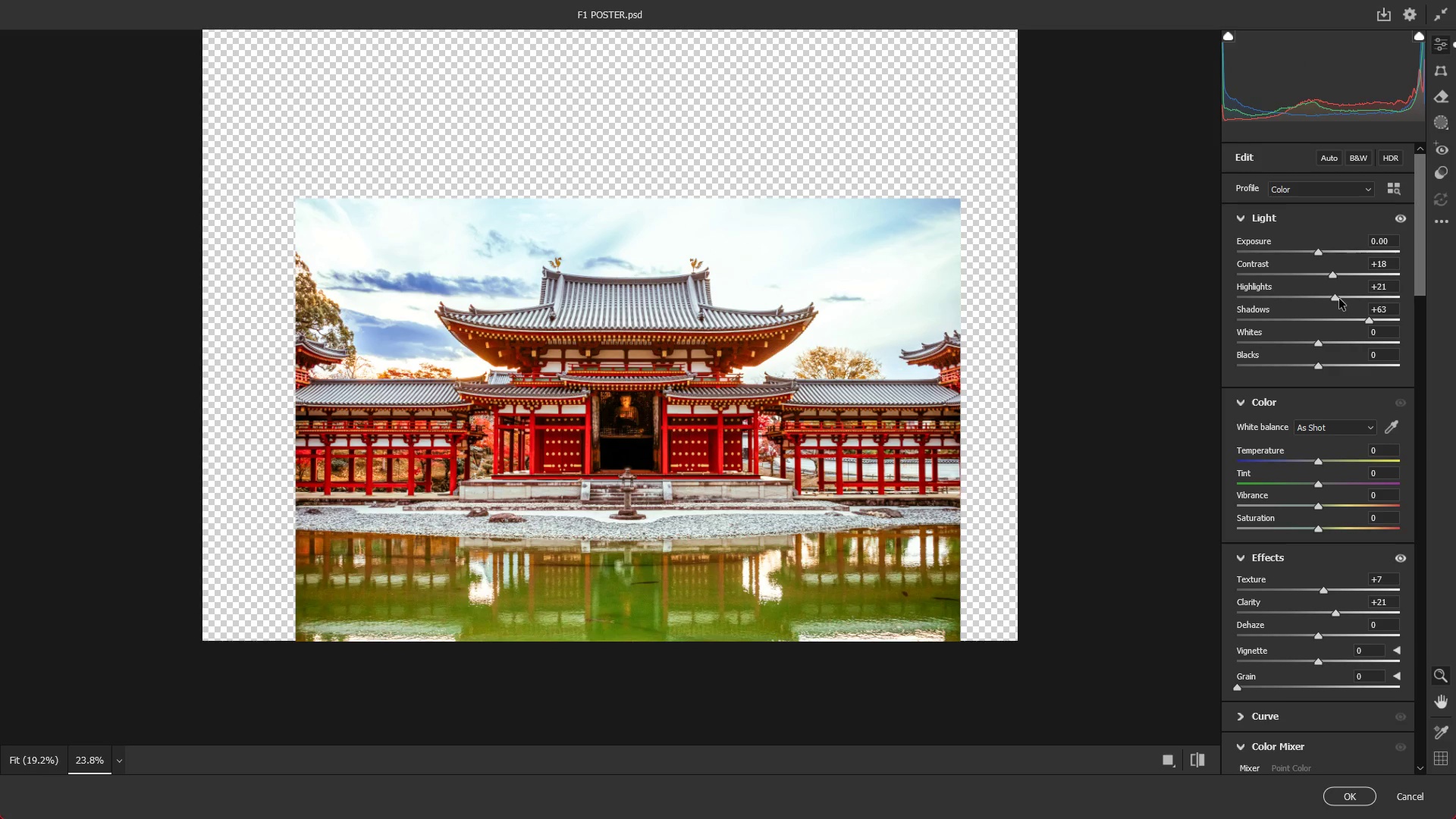 
key(NumpadEnter)
 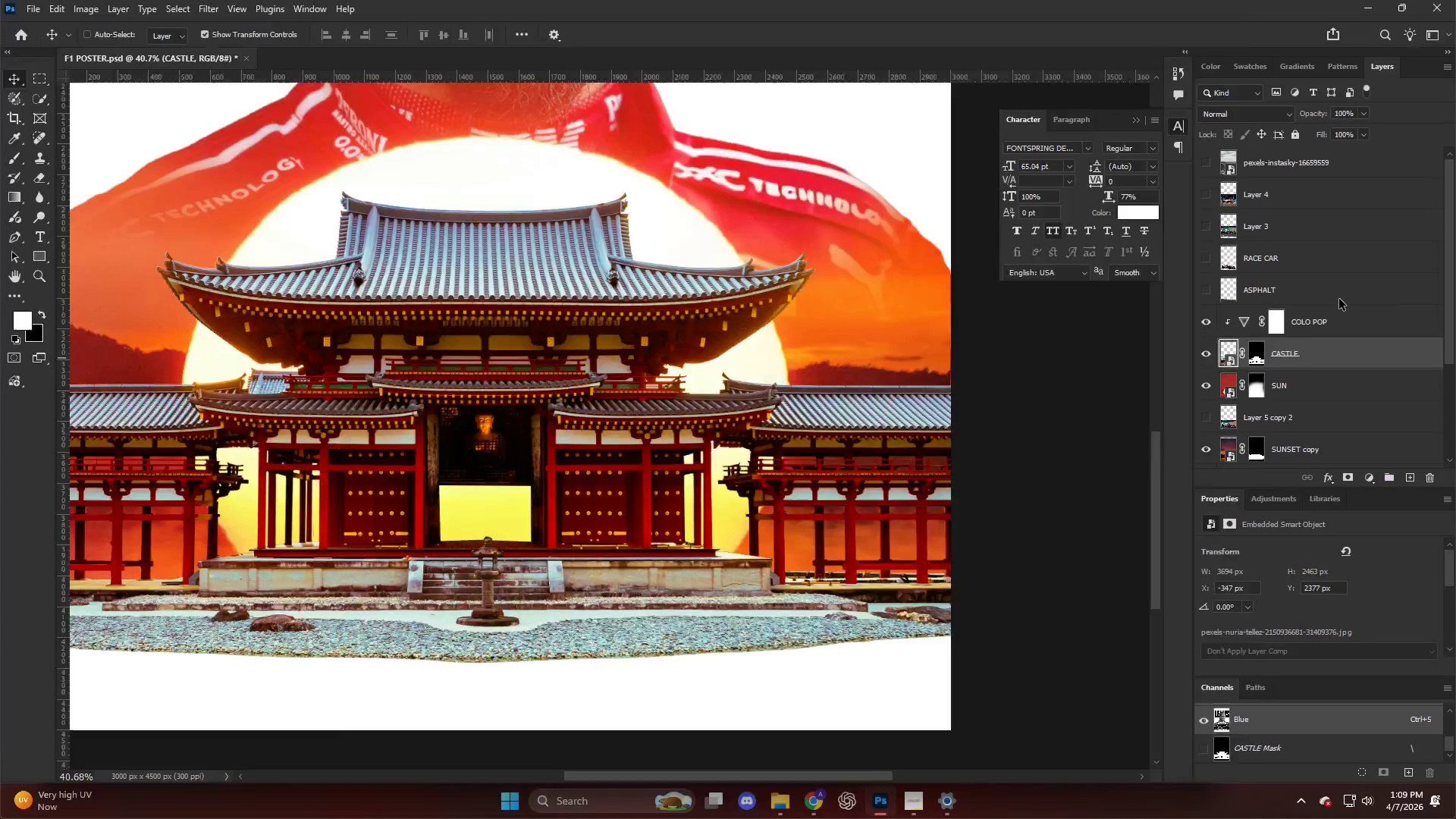 
key(NumpadEnter)
 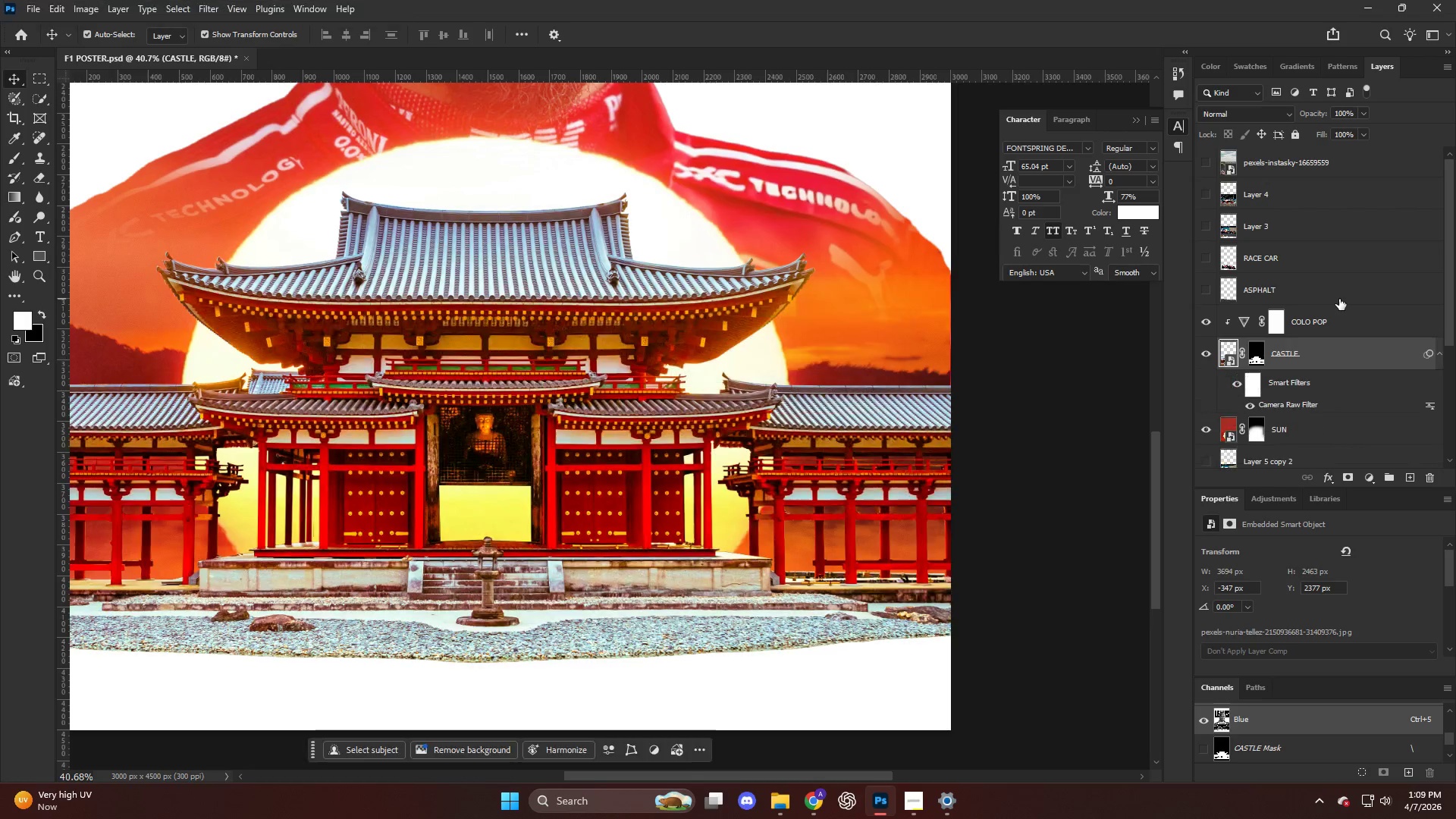 
hold_key(key=AltLeft, duration=0.53)
 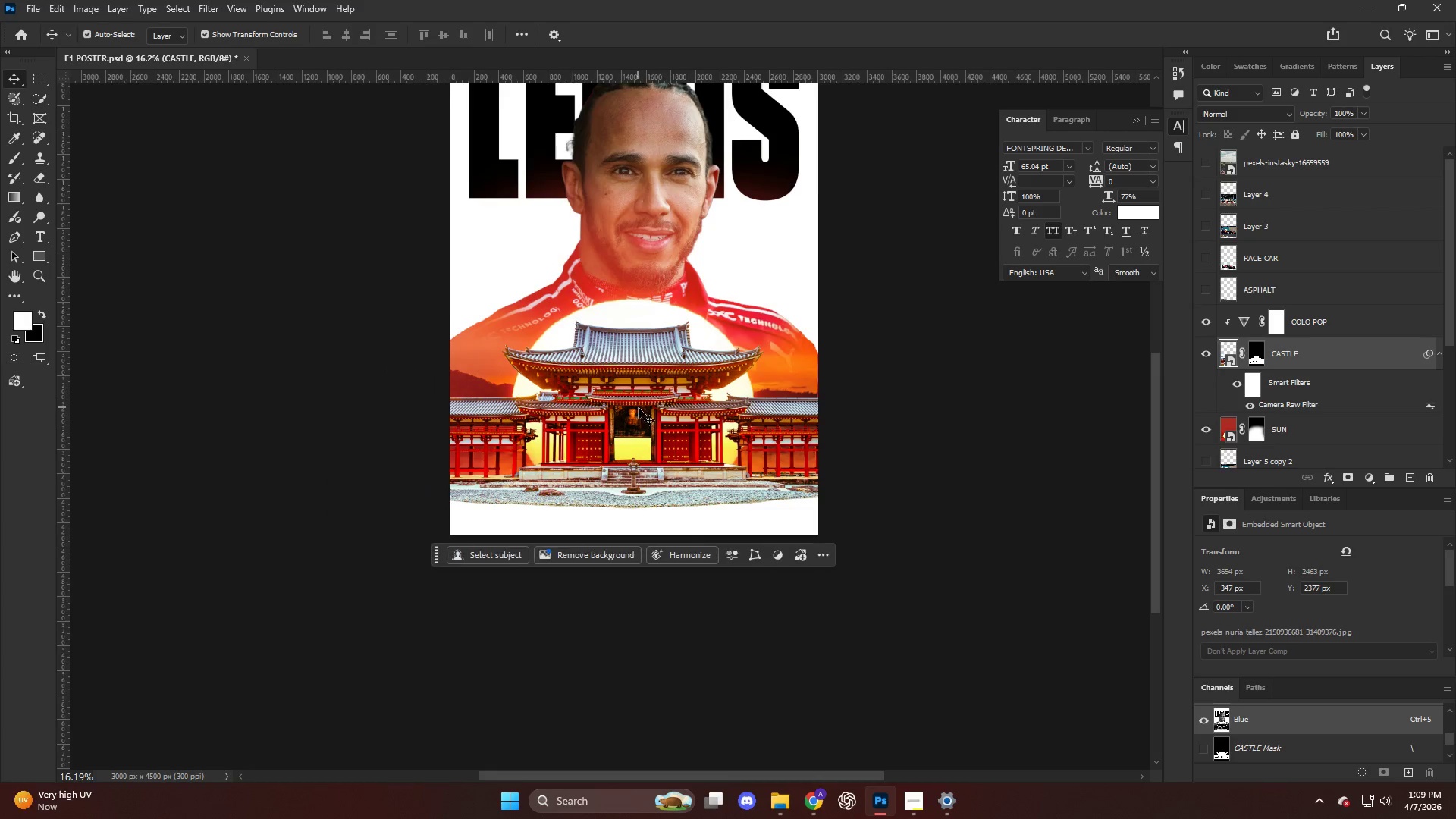 
key(Control+ControlLeft)
 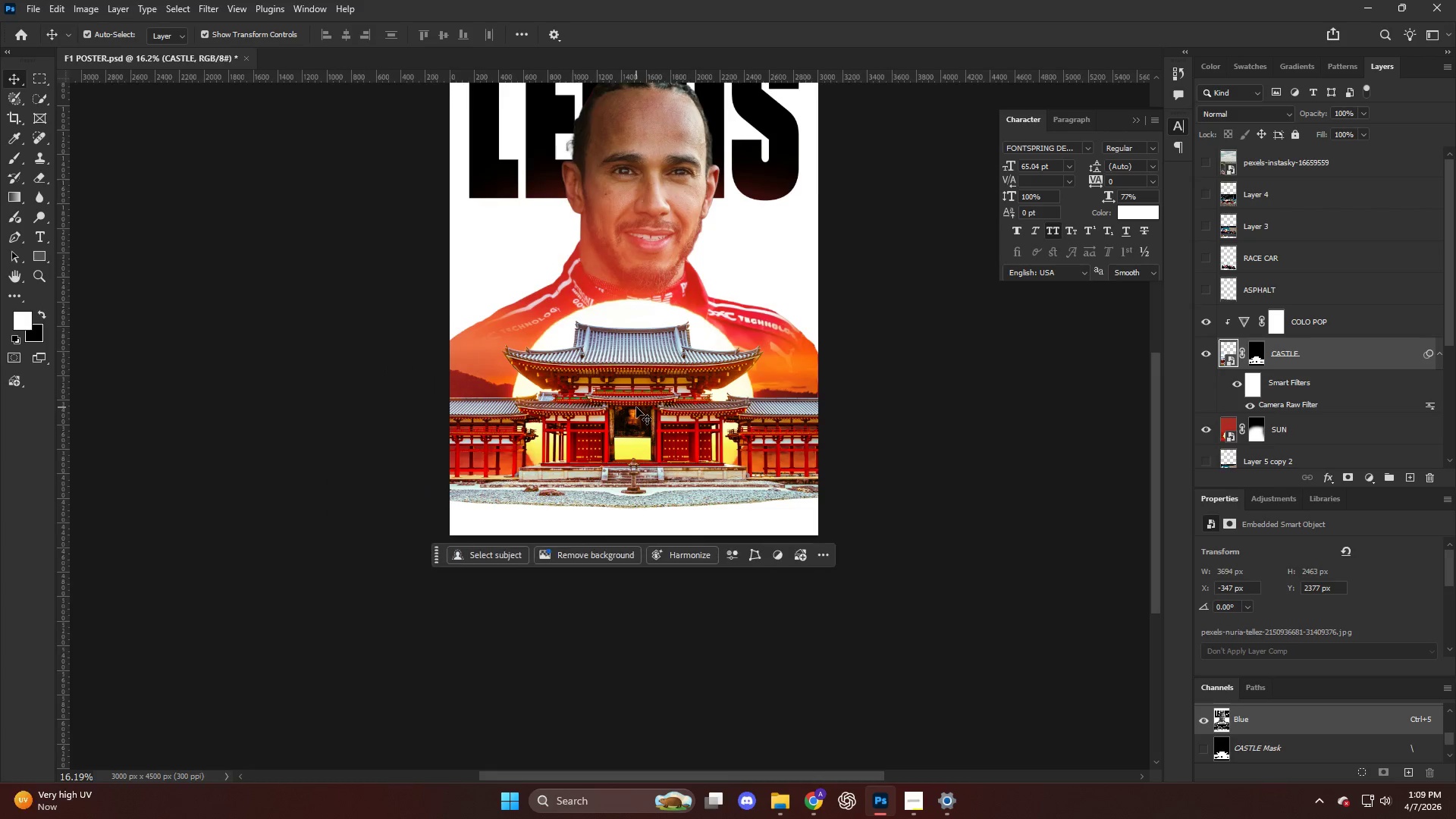 
hold_key(key=AltLeft, duration=0.47)
scroll: coordinate [639, 408], scroll_direction: up, amount: 5.0
 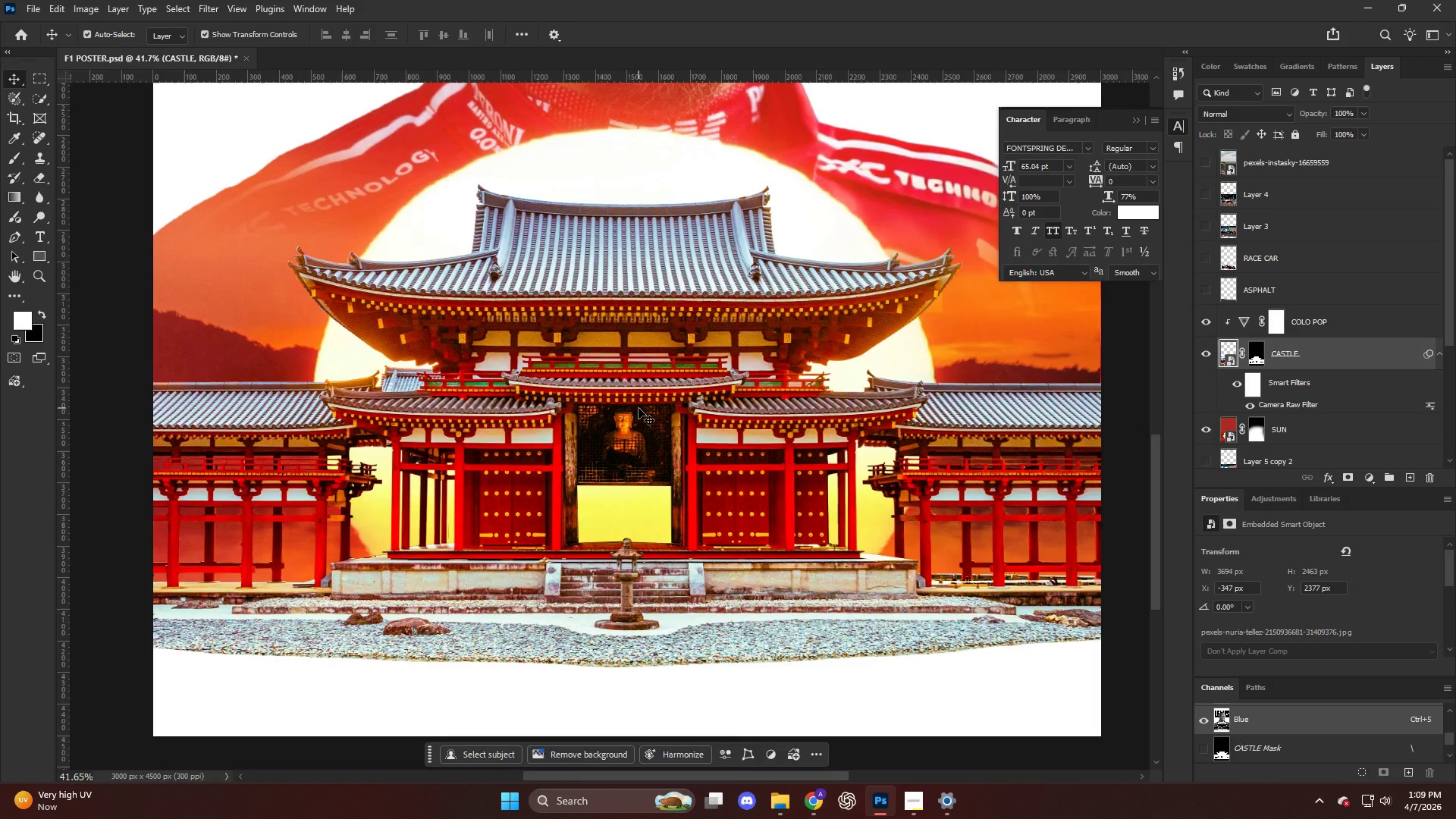 
key(Alt+AltLeft)
 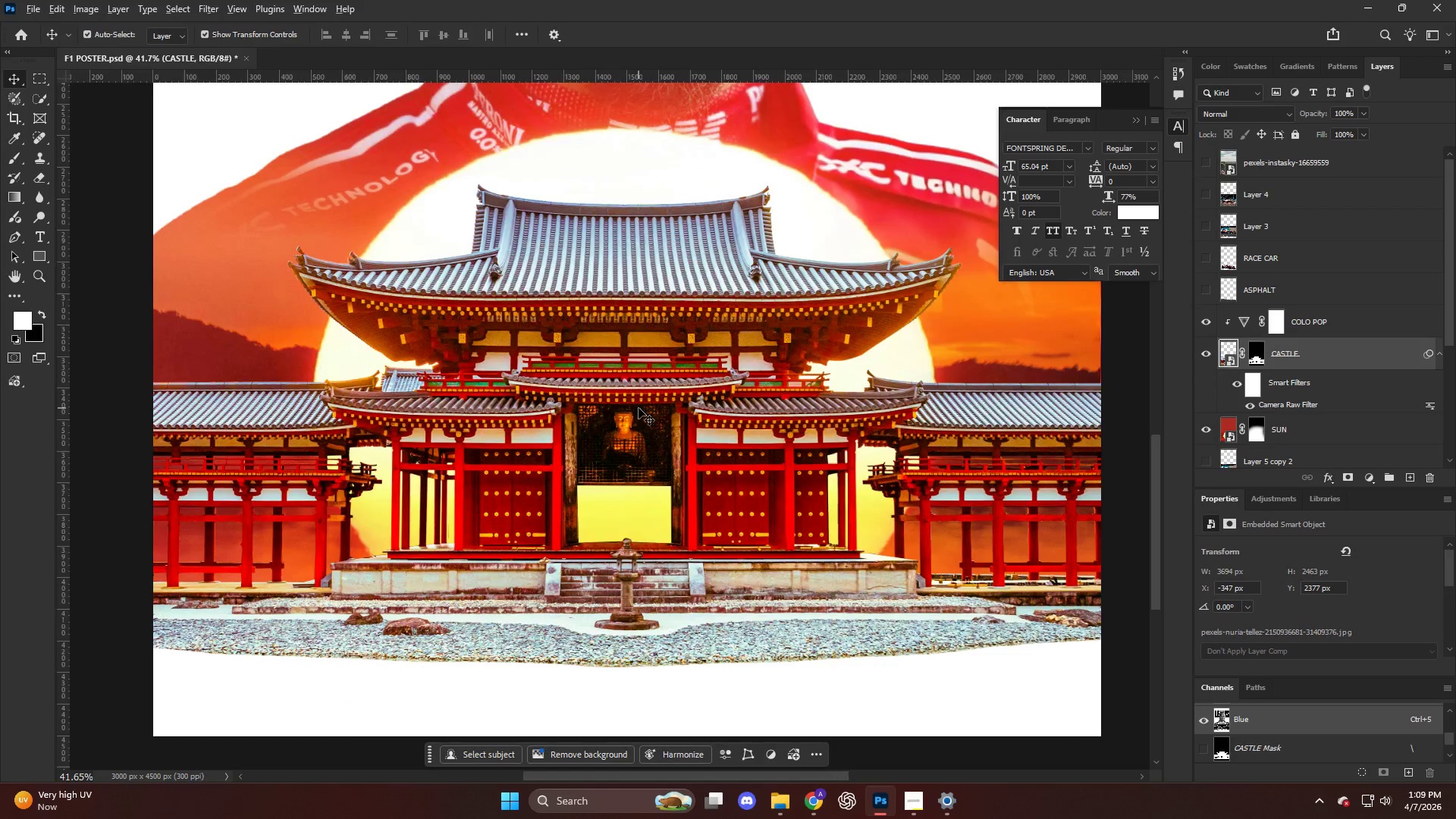 
scroll: coordinate [639, 408], scroll_direction: down, amount: 5.0
 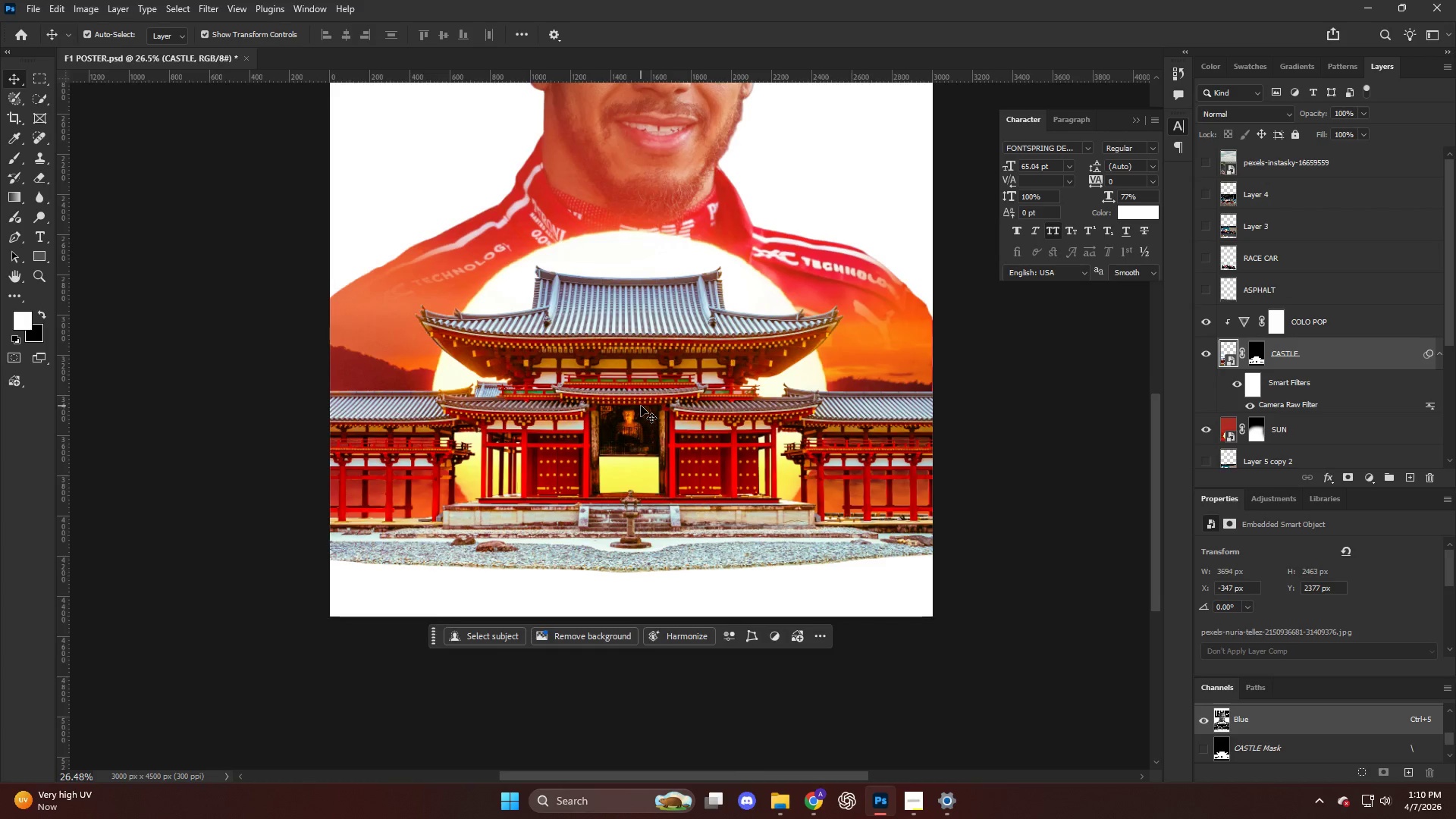 
hold_key(key=AltLeft, duration=0.47)
 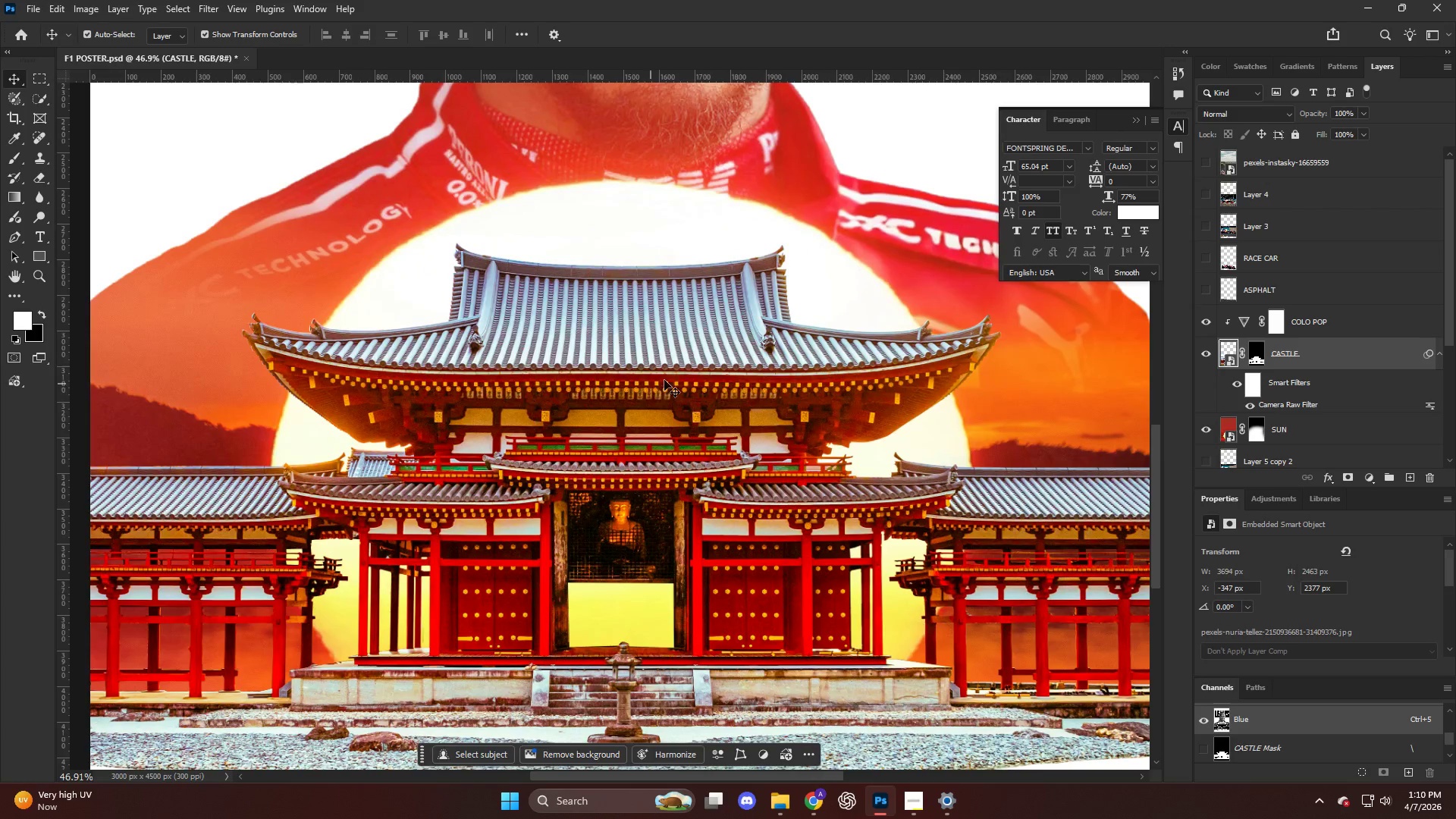 
key(V)
 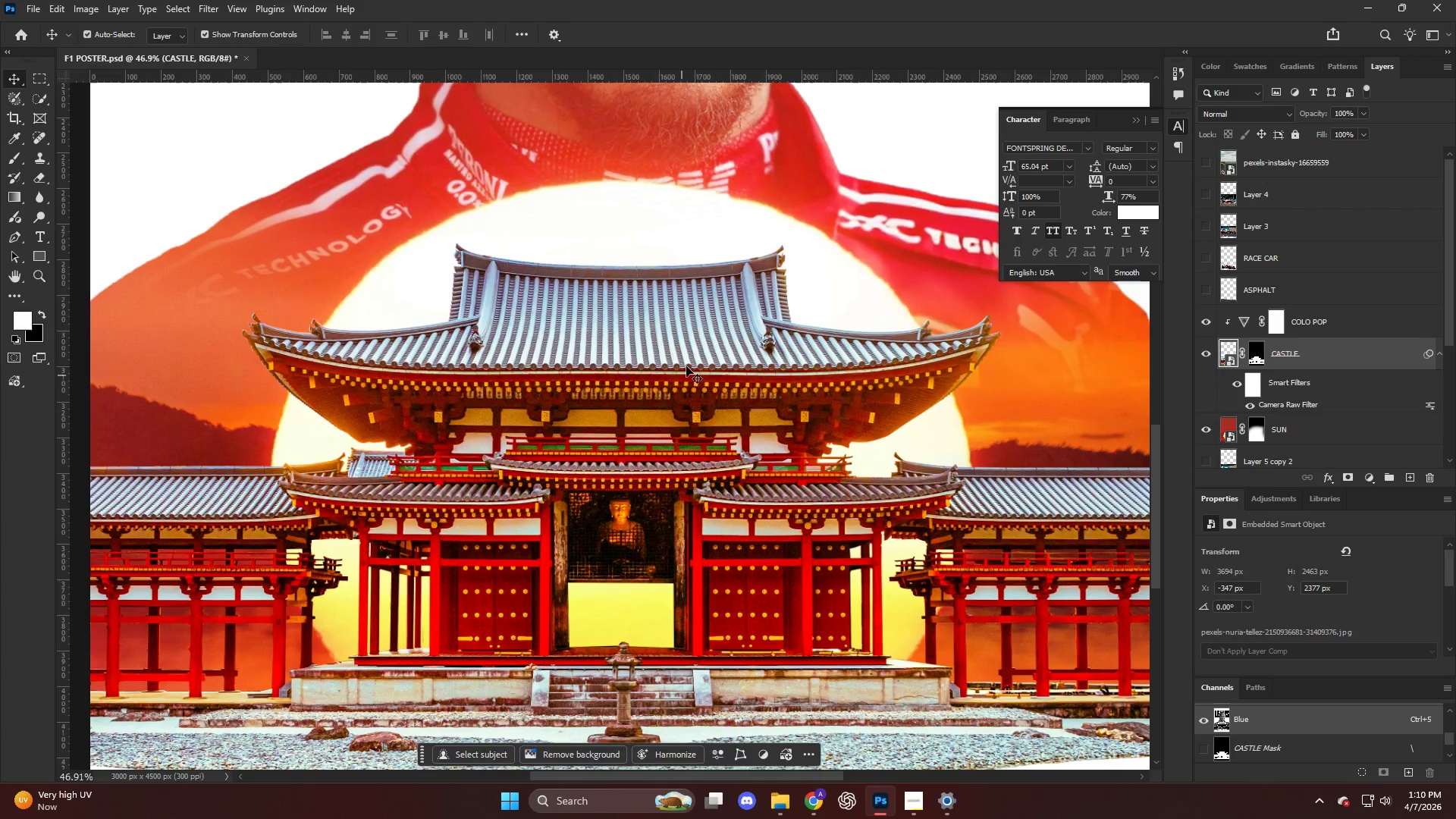 
left_click([686, 361])
 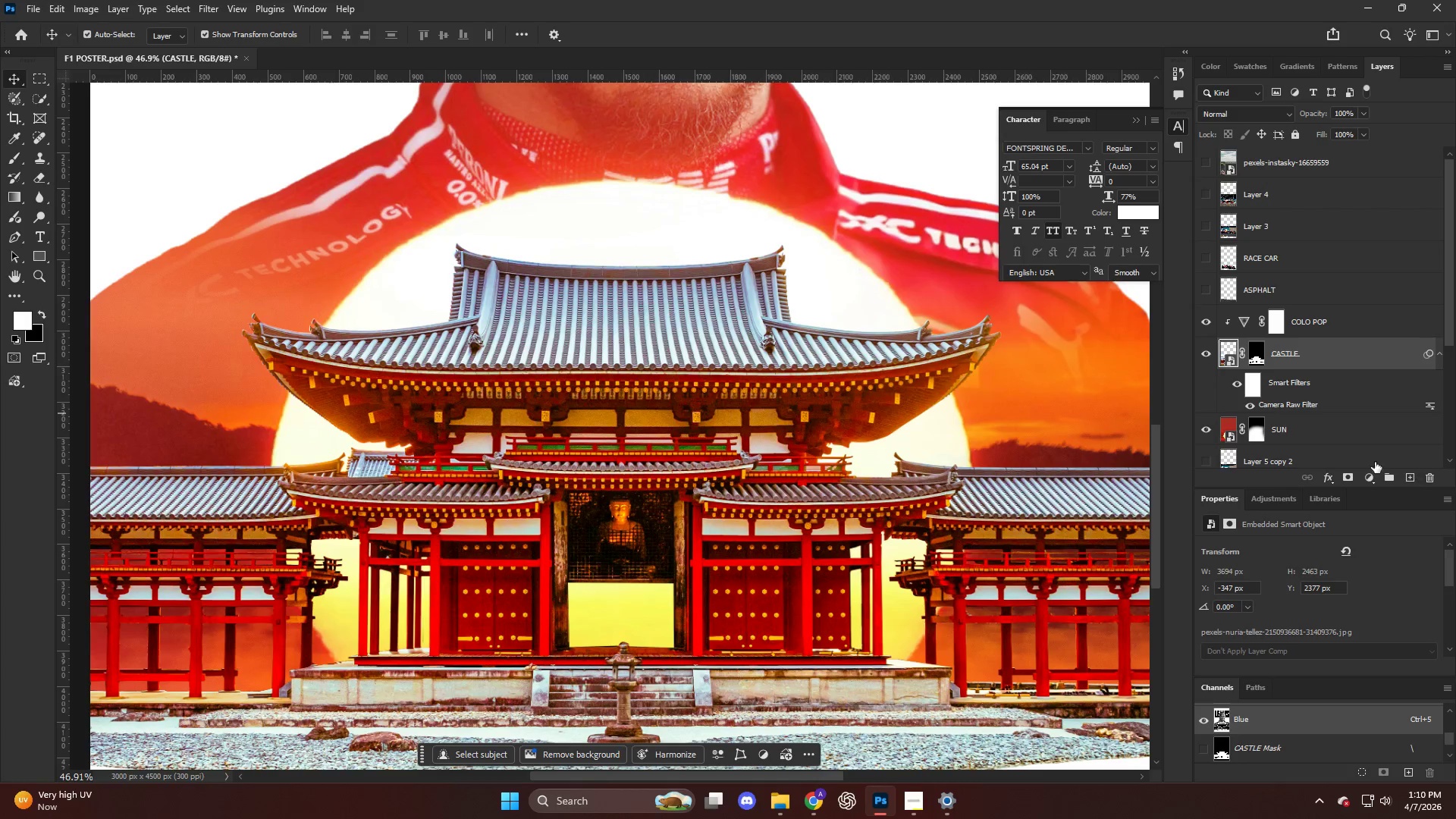 
scroll: coordinate [641, 406], scroll_direction: up, amount: 9.0
 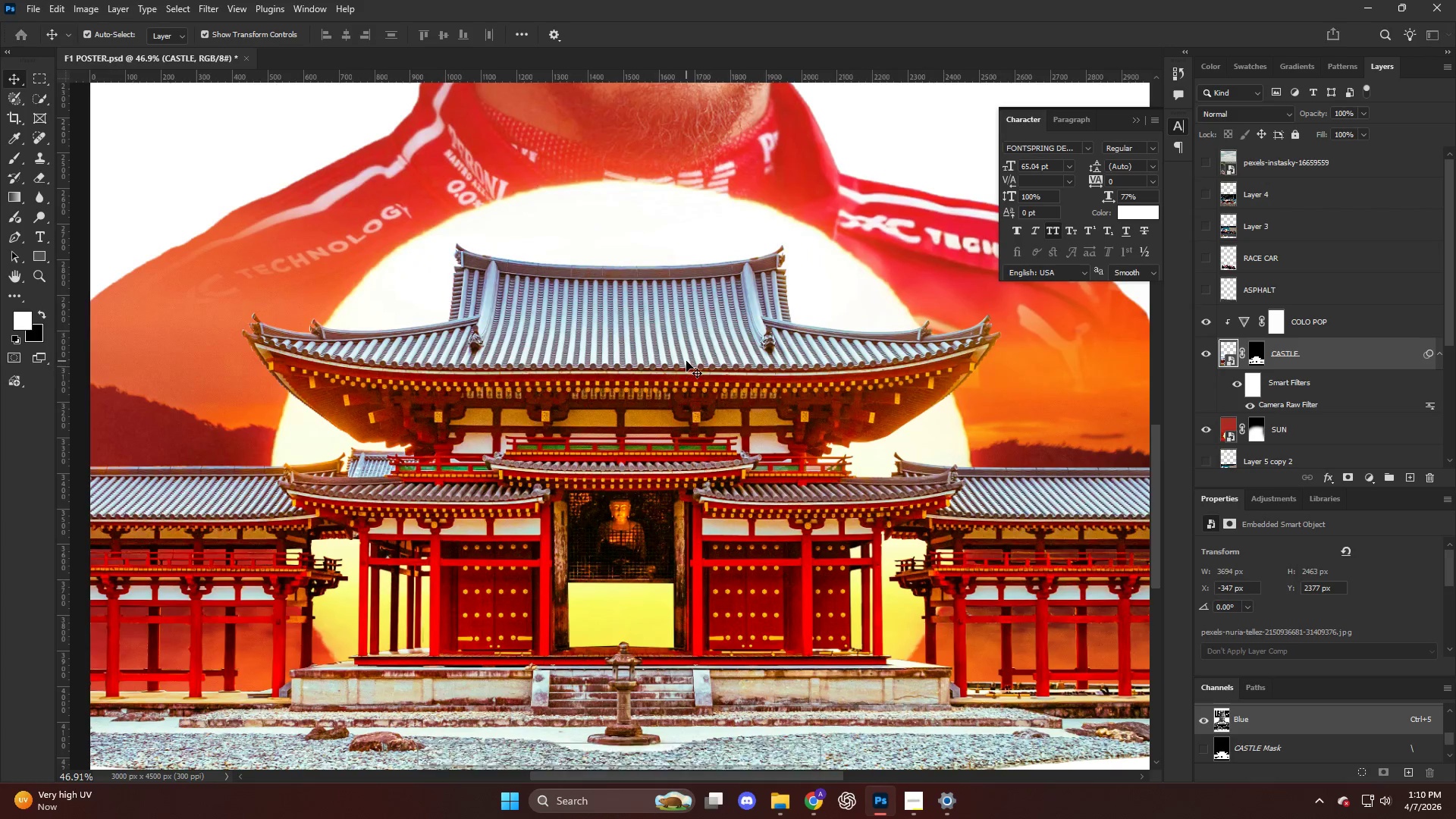 
left_click([1362, 472])
 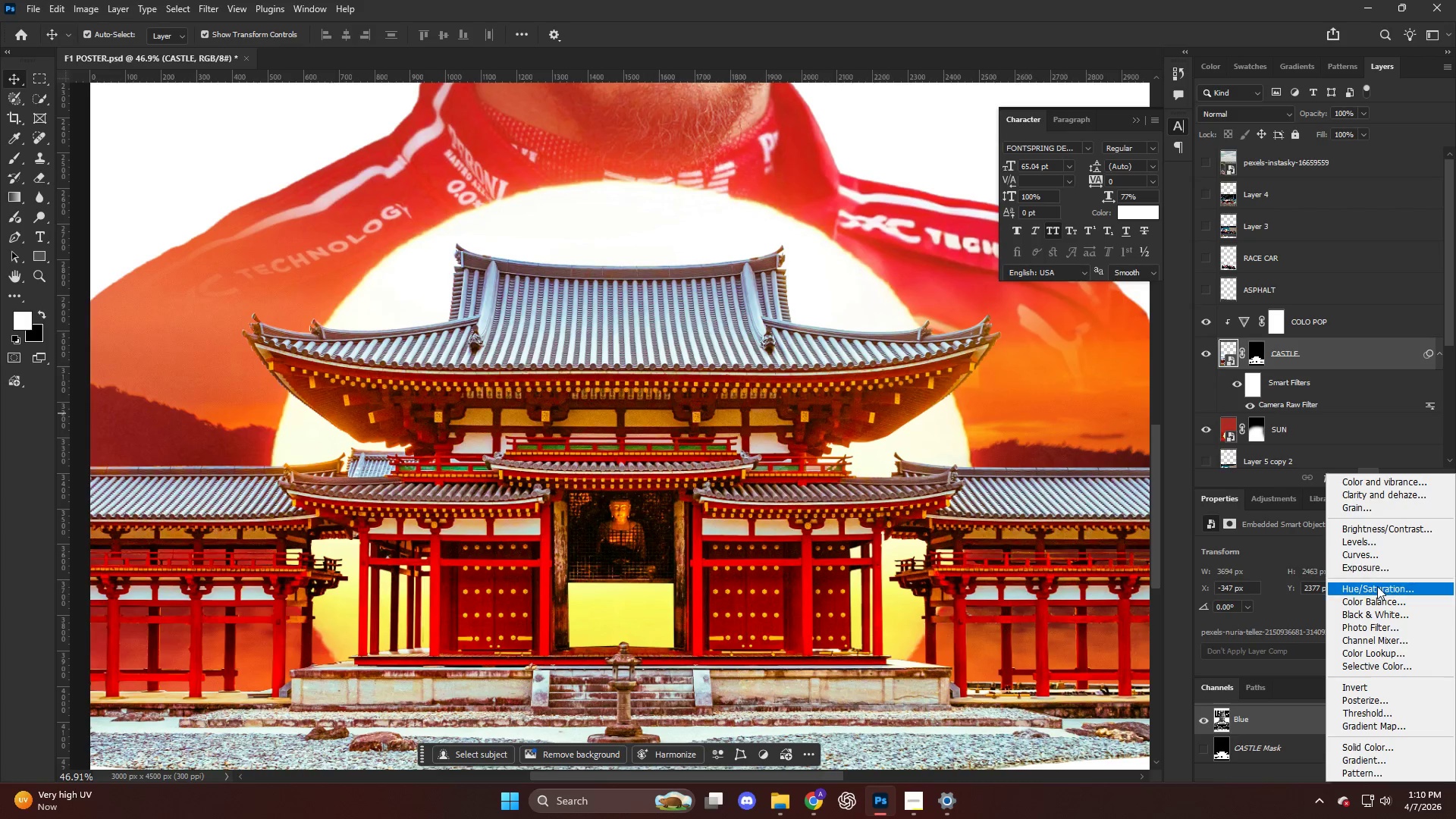 
left_click([1377, 592])
 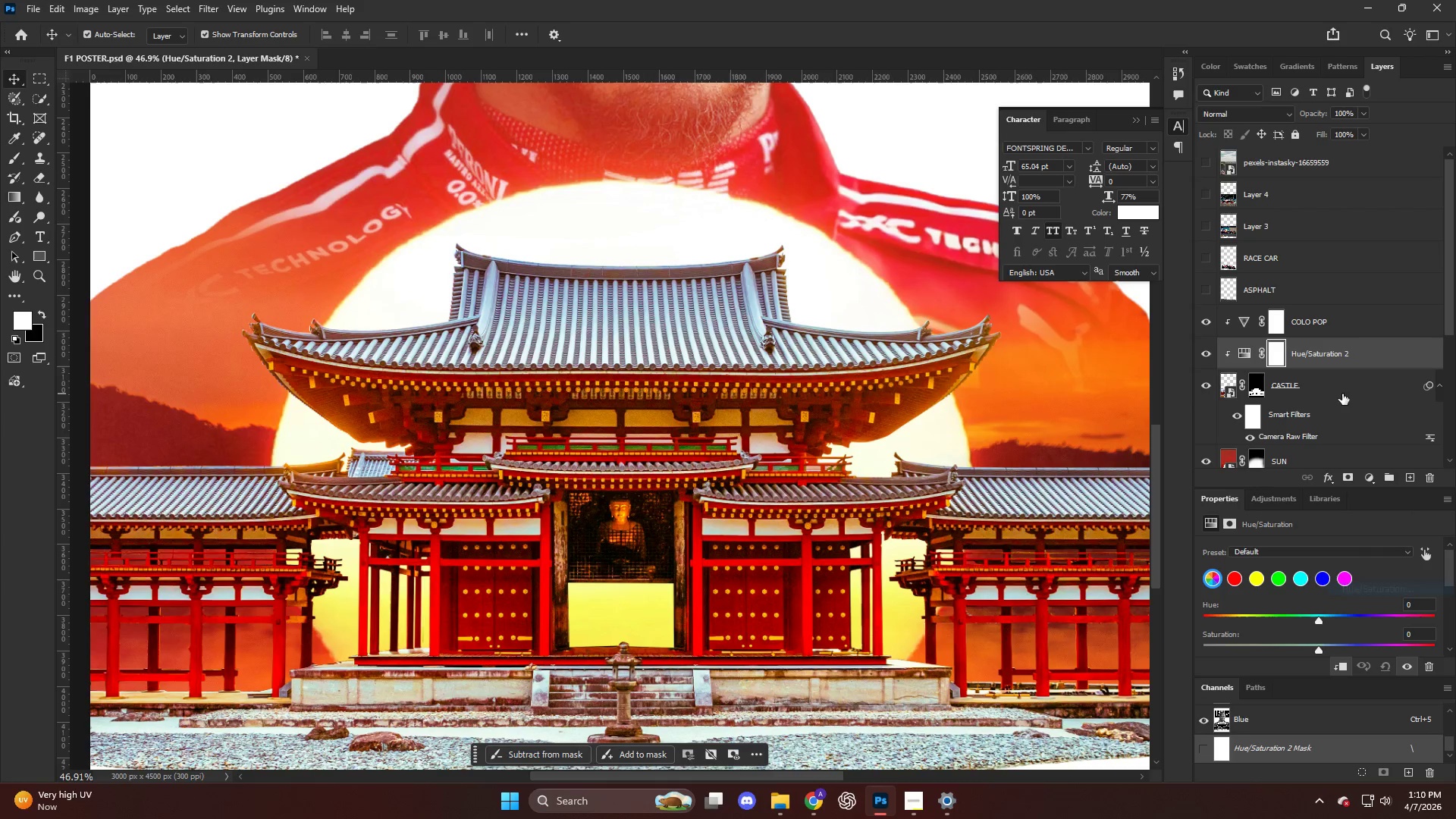 
hold_key(key=AltLeft, duration=0.52)
 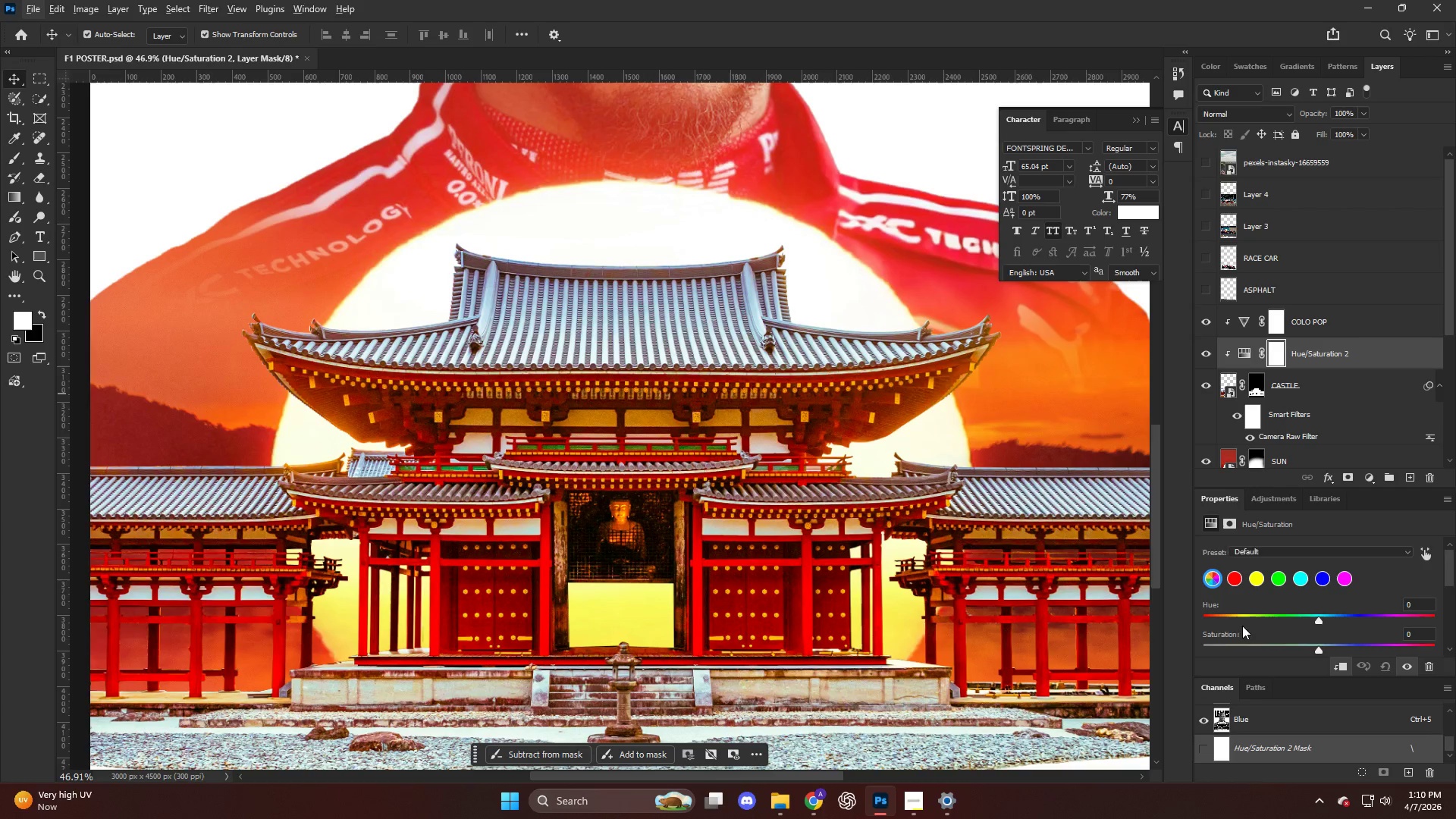 
scroll: coordinate [1212, 624], scroll_direction: down, amount: 6.0
 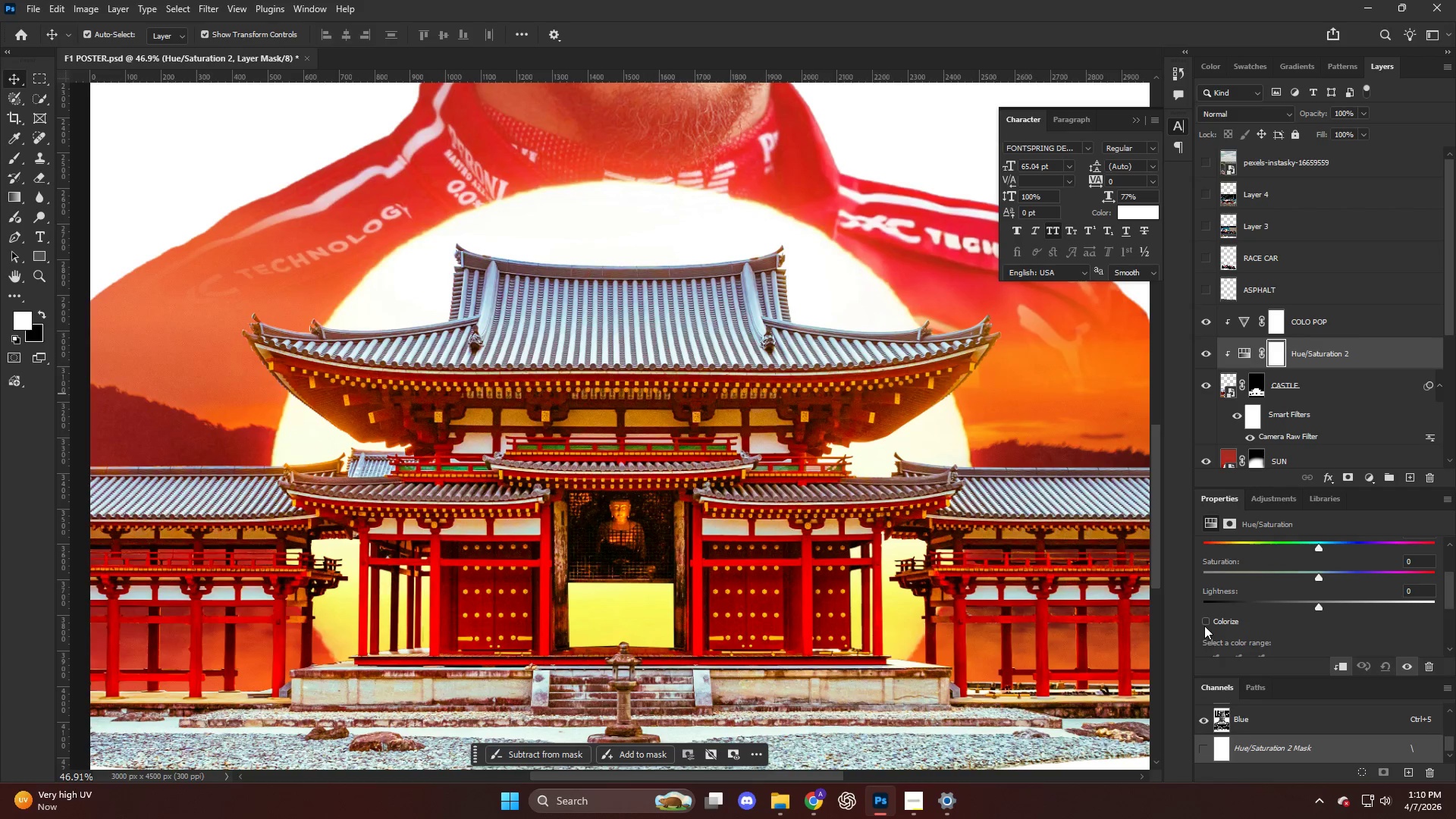 
left_click([1204, 624])
 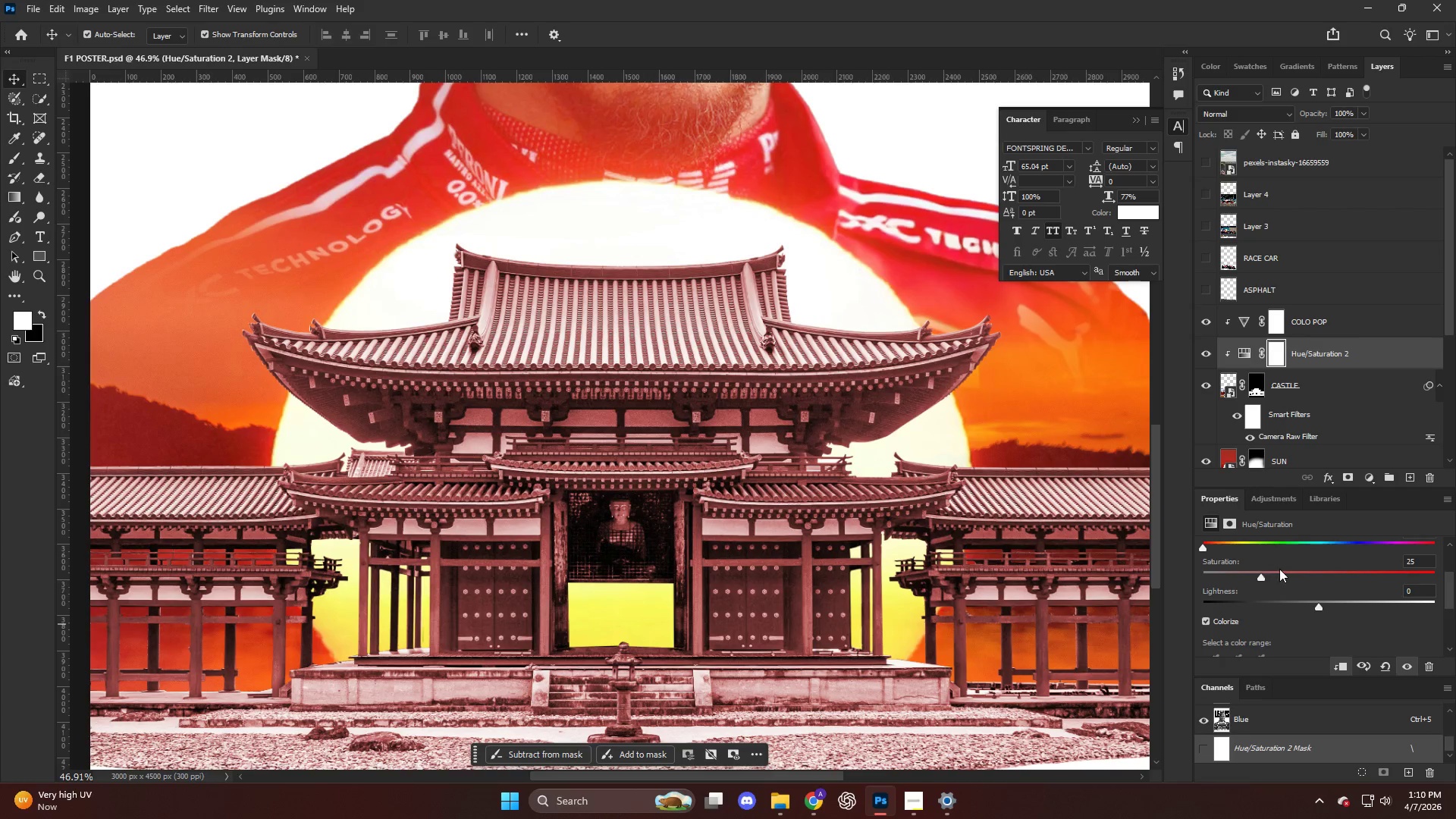 
left_click_drag(start_coordinate=[1284, 570], to_coordinate=[1376, 572])
 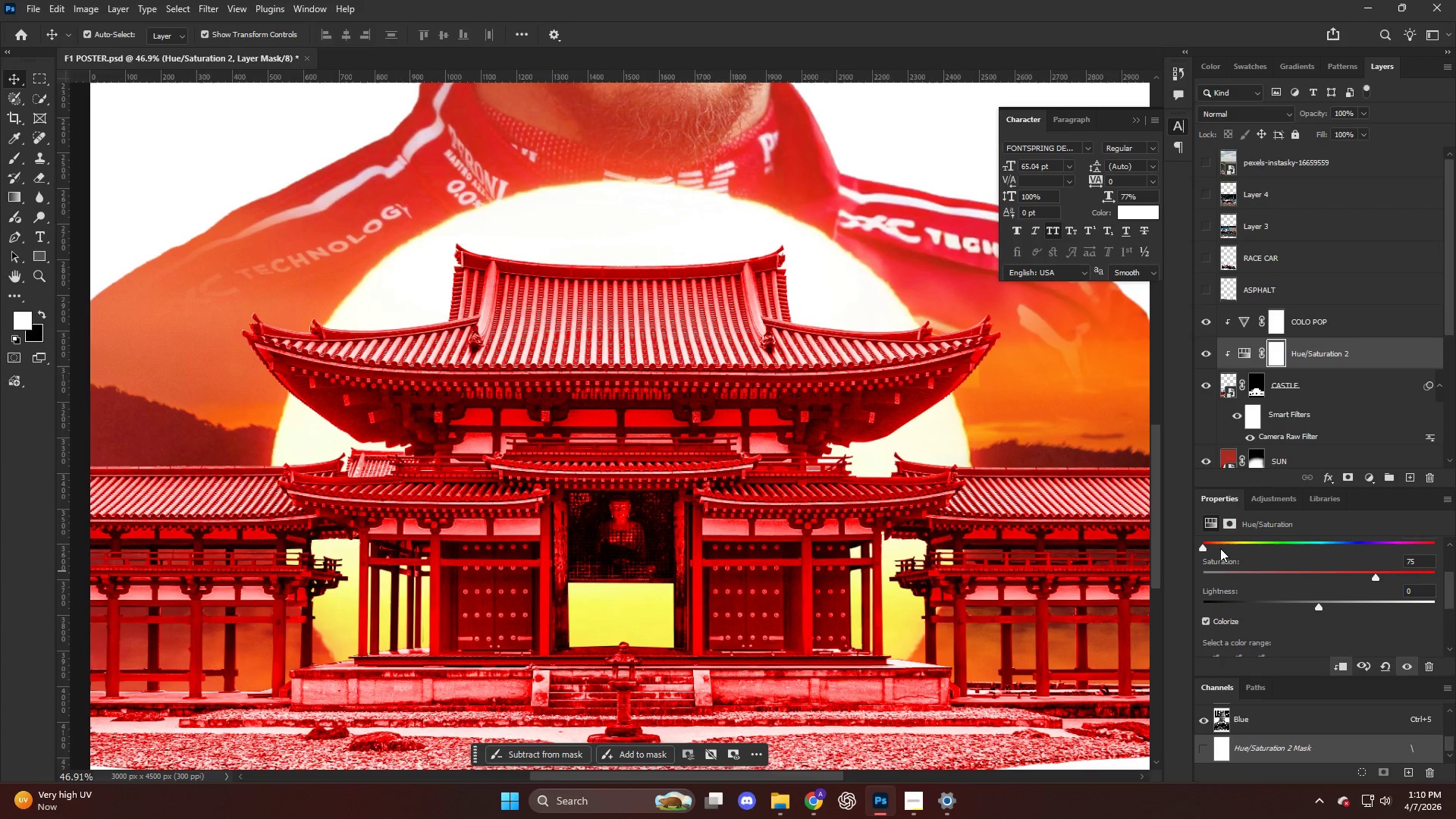 
left_click_drag(start_coordinate=[1221, 548], to_coordinate=[1230, 550])
 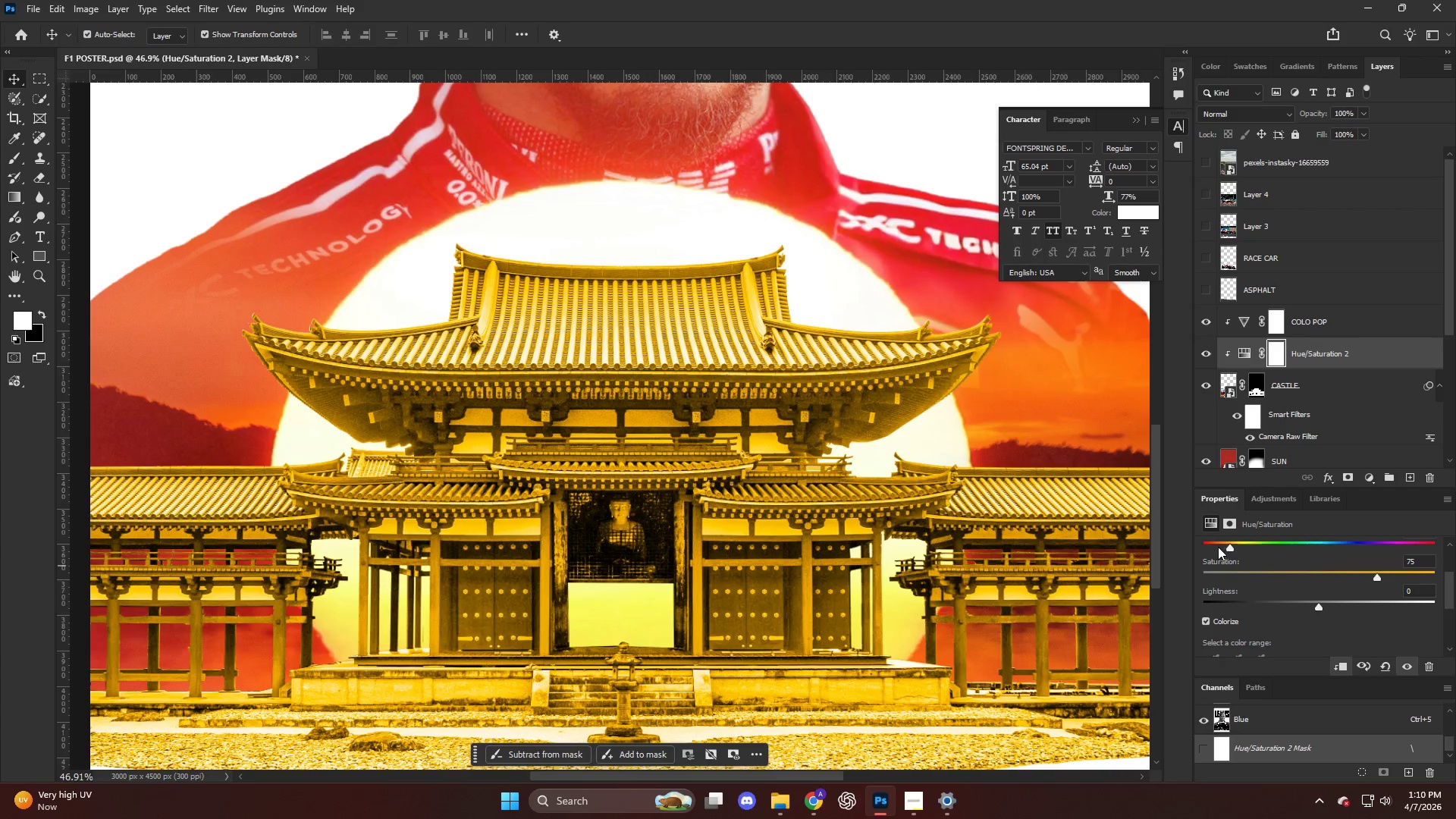 
left_click_drag(start_coordinate=[1224, 547], to_coordinate=[1219, 548])
 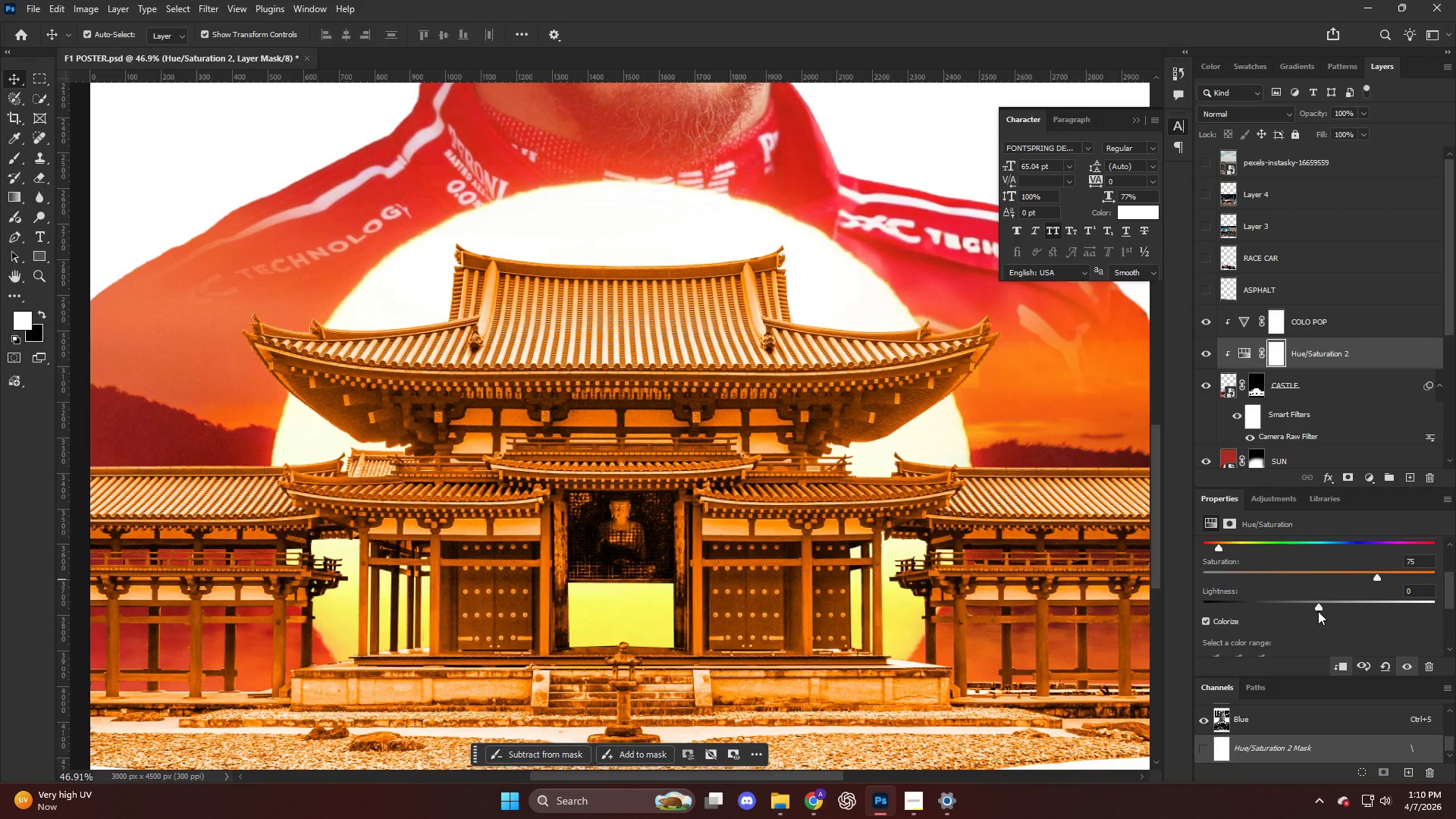 
left_click_drag(start_coordinate=[1315, 607], to_coordinate=[1353, 614])
 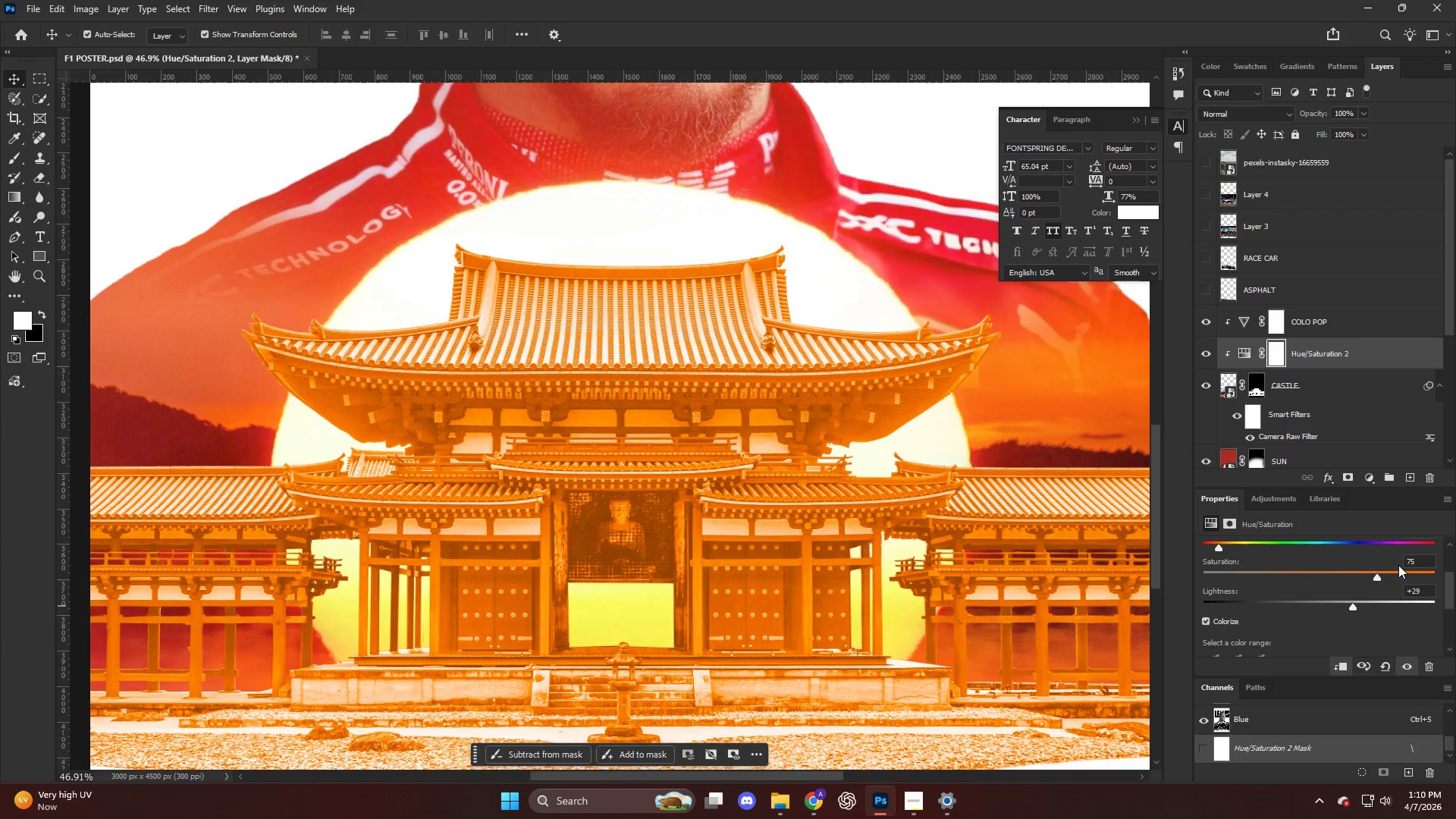 
left_click_drag(start_coordinate=[1384, 570], to_coordinate=[1423, 573])
 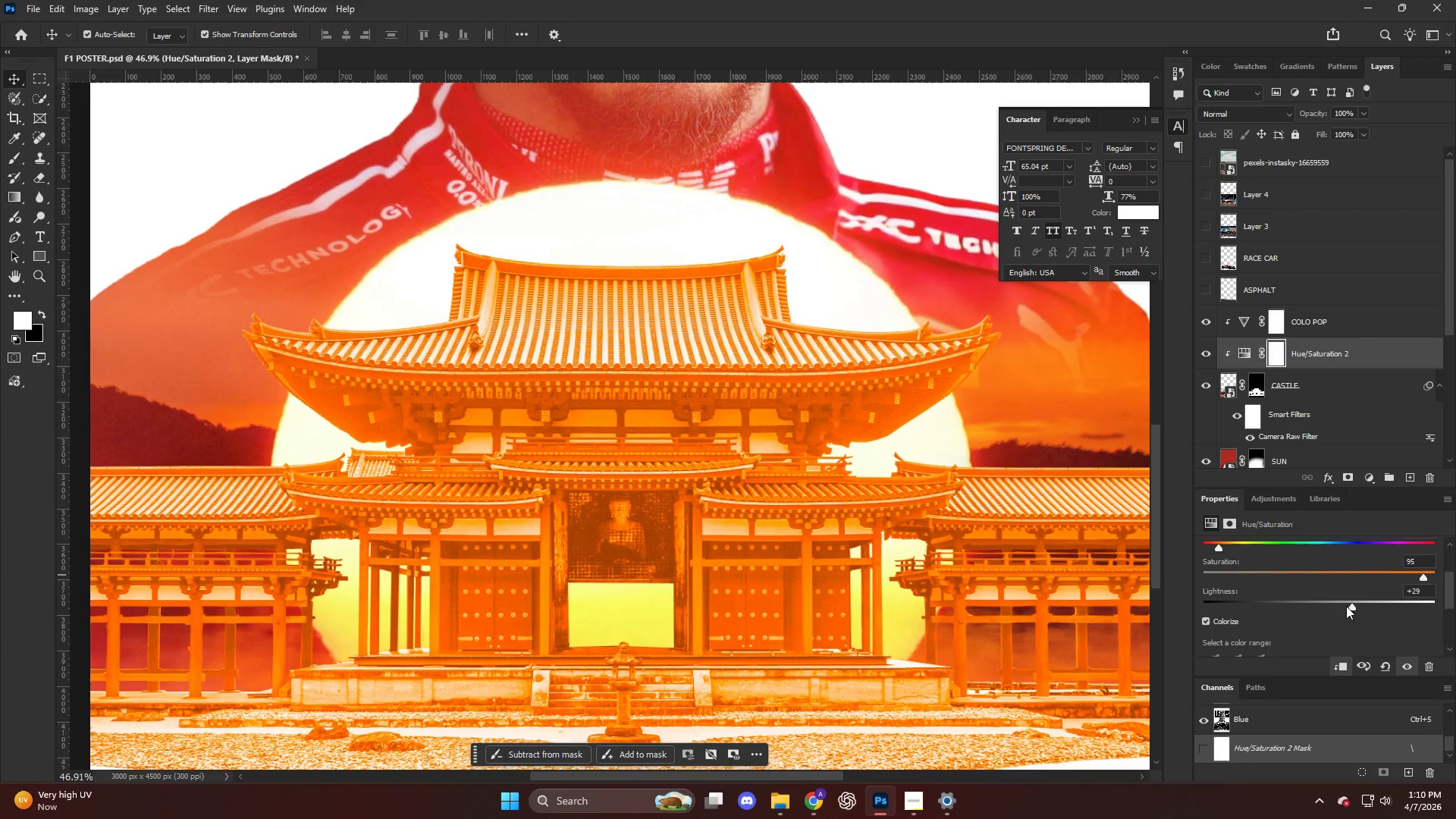 
left_click_drag(start_coordinate=[1357, 604], to_coordinate=[1364, 607])
 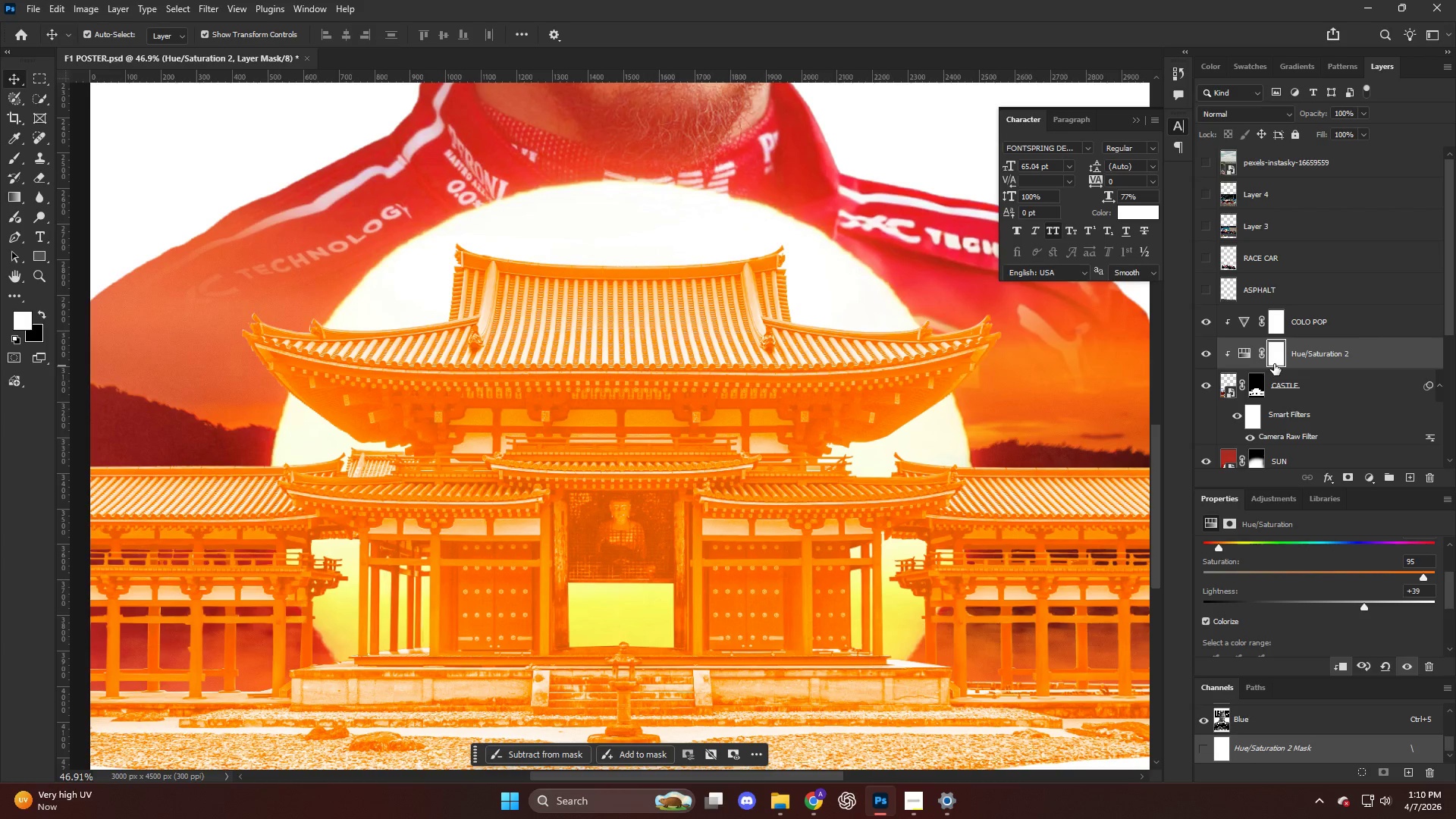 
key(Control+I)
 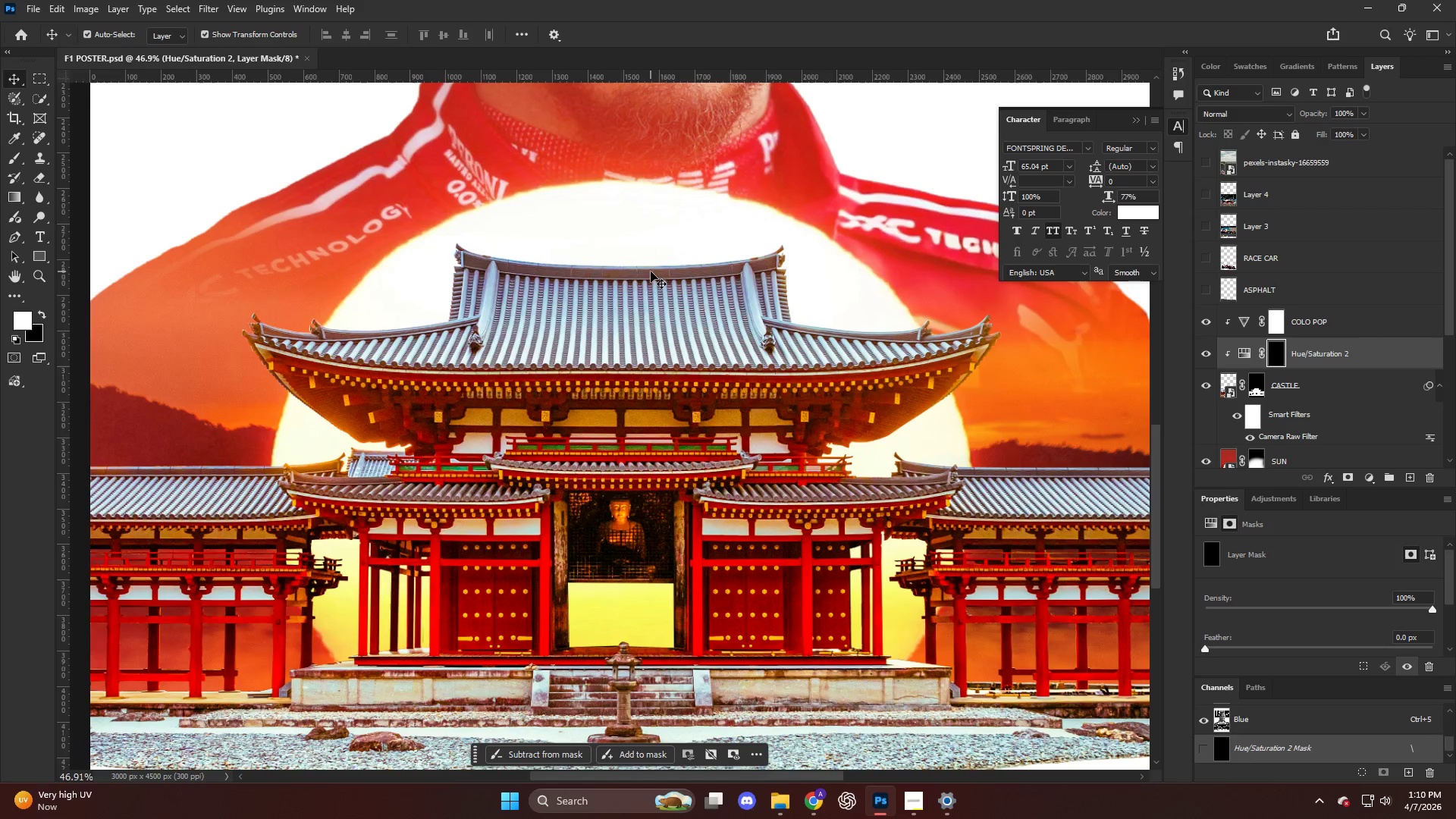 
hold_key(key=AltLeft, duration=0.45)
 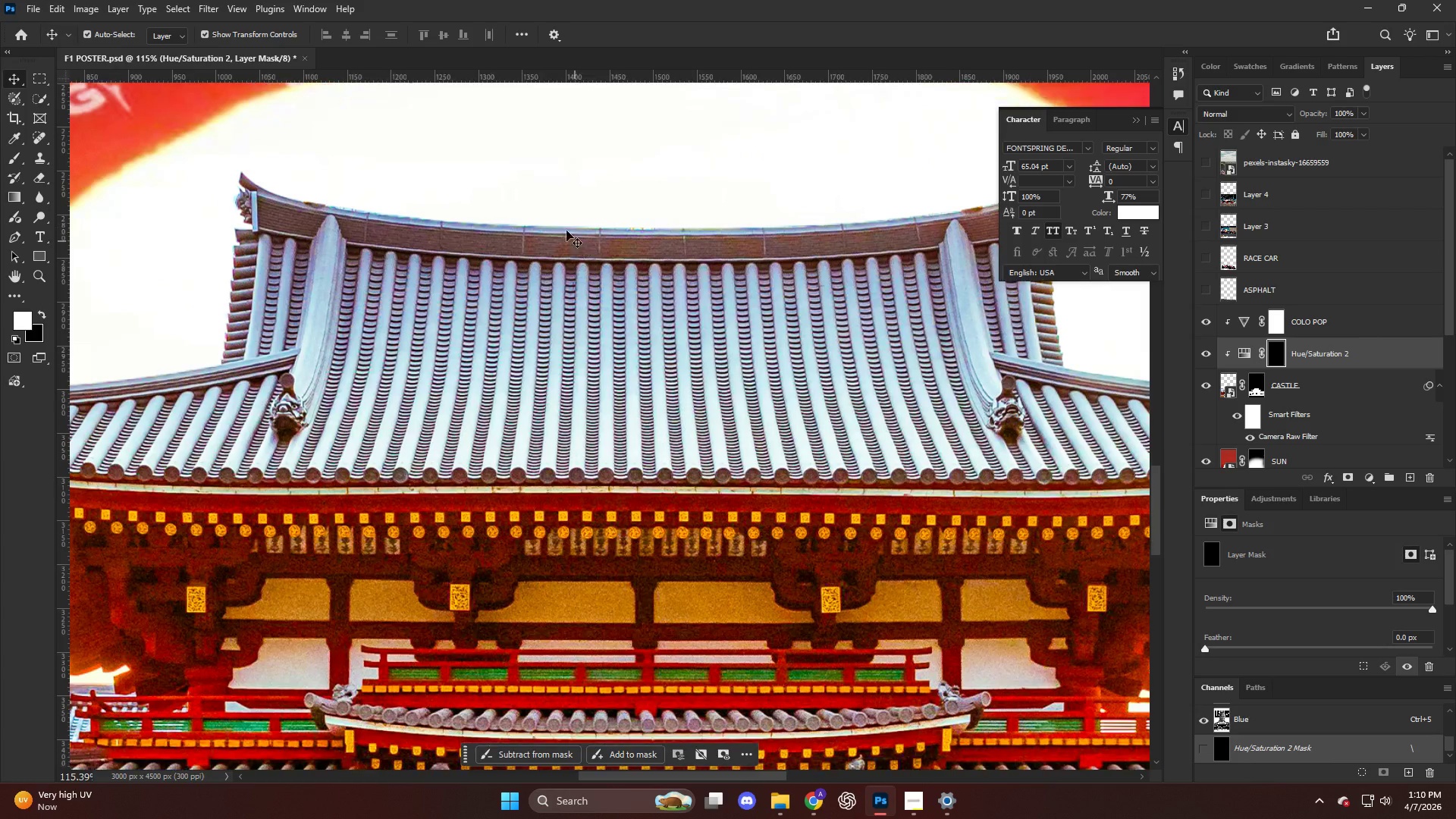 
key(B)
 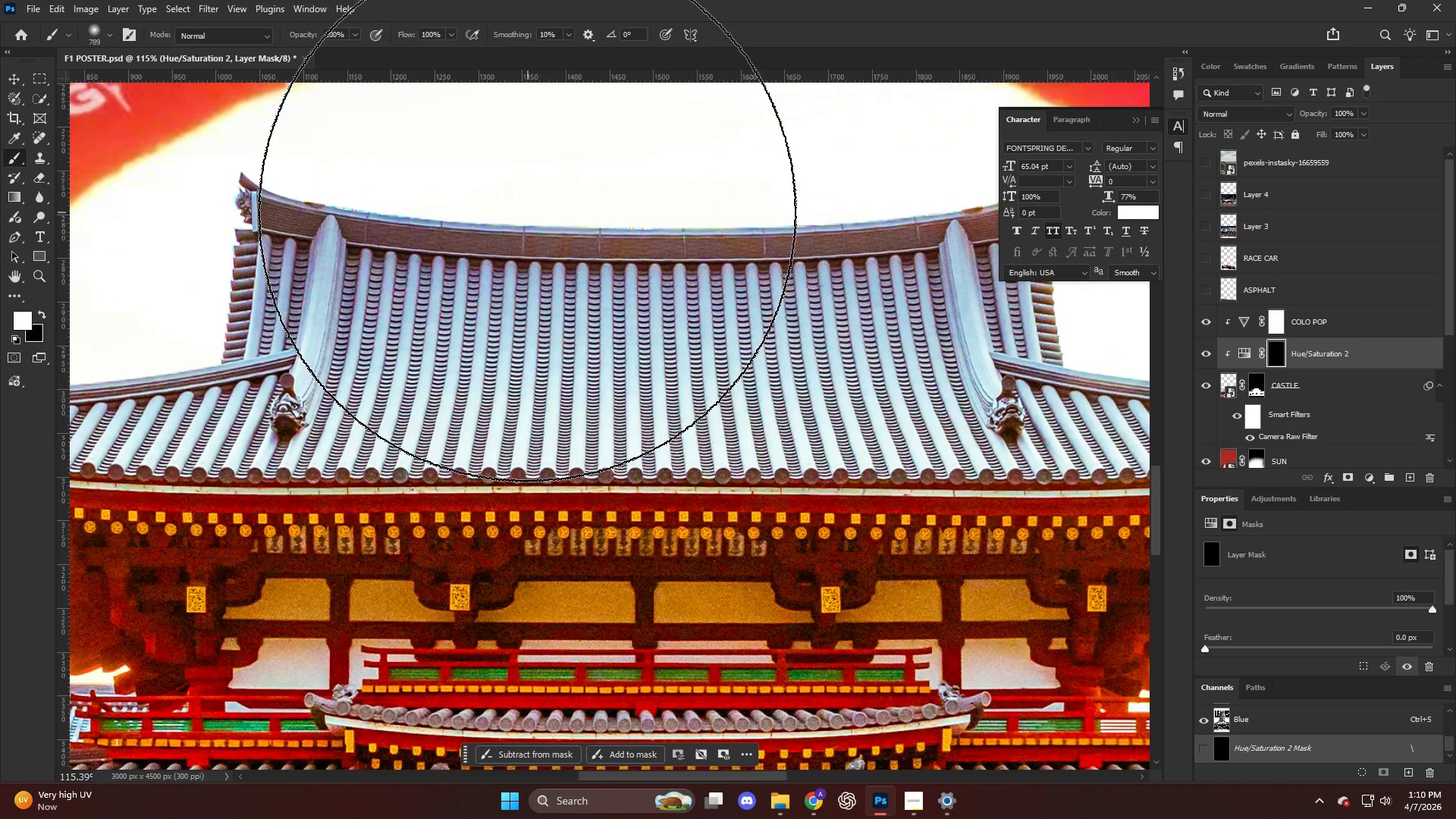 
scroll: coordinate [584, 249], scroll_direction: up, amount: 7.0
 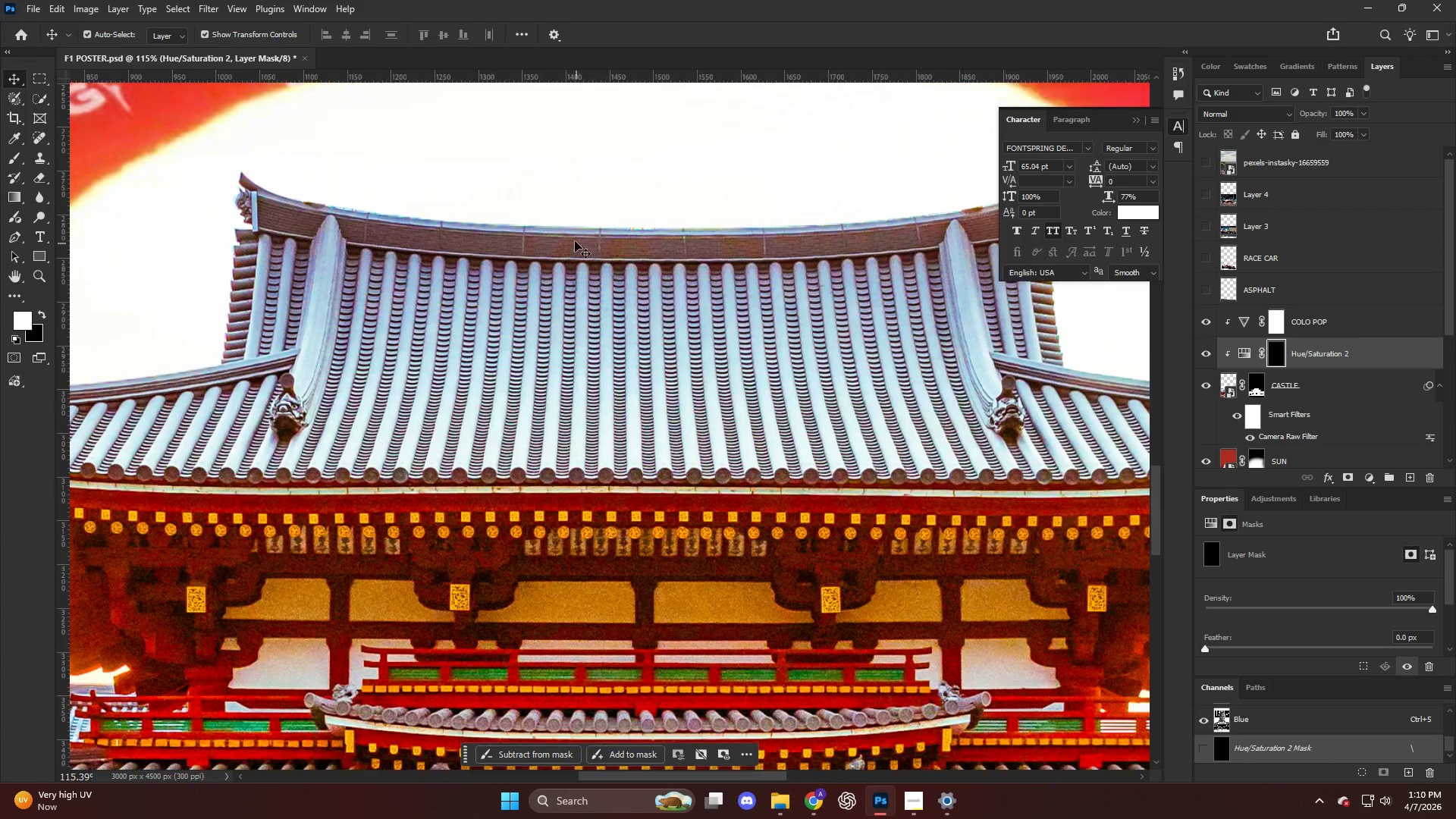 
key(CapsLock)
 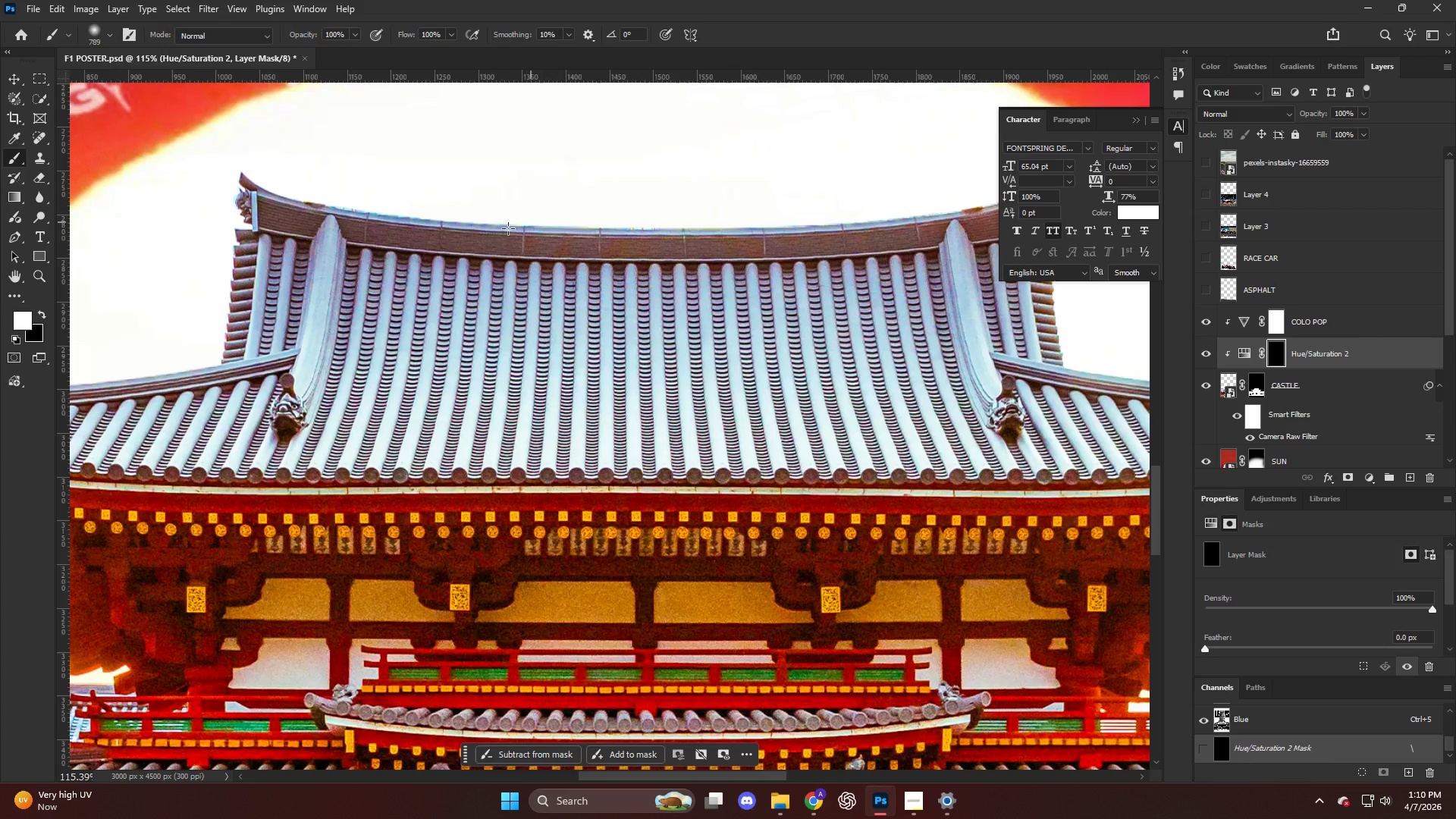 
key(CapsLock)
 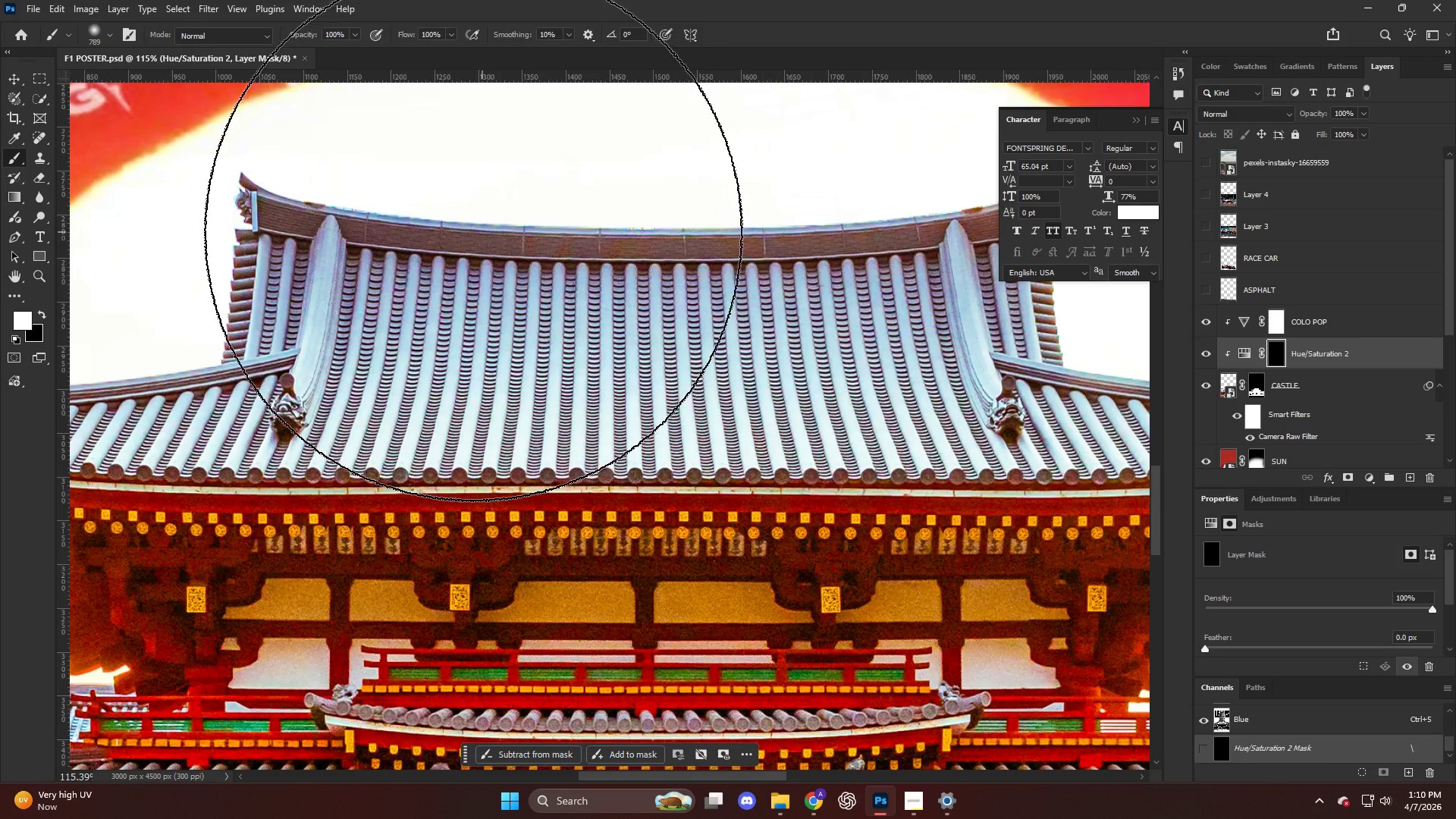 
hold_key(key=AltLeft, duration=0.31)
 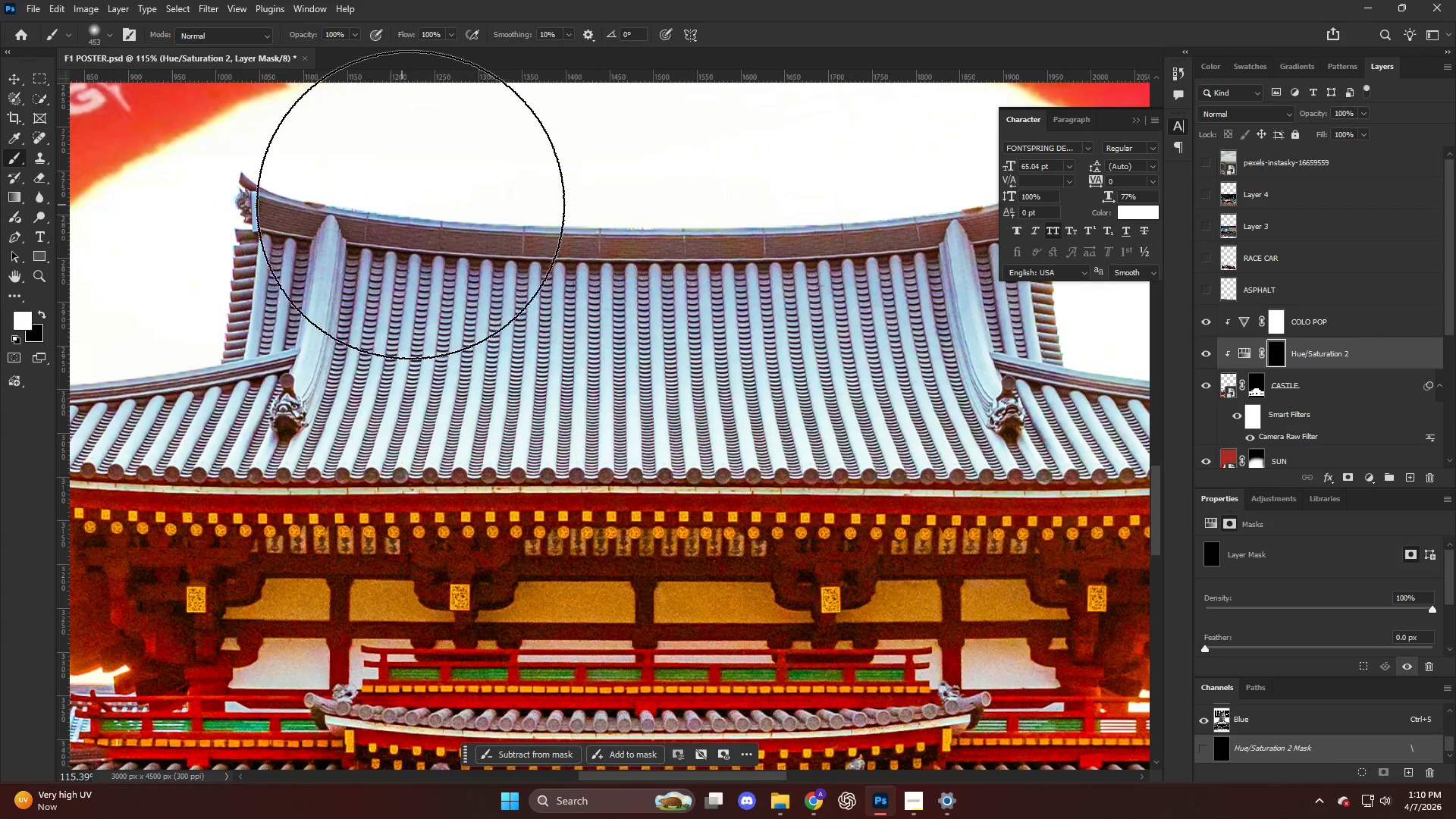 
hold_key(key=AltLeft, duration=0.42)
 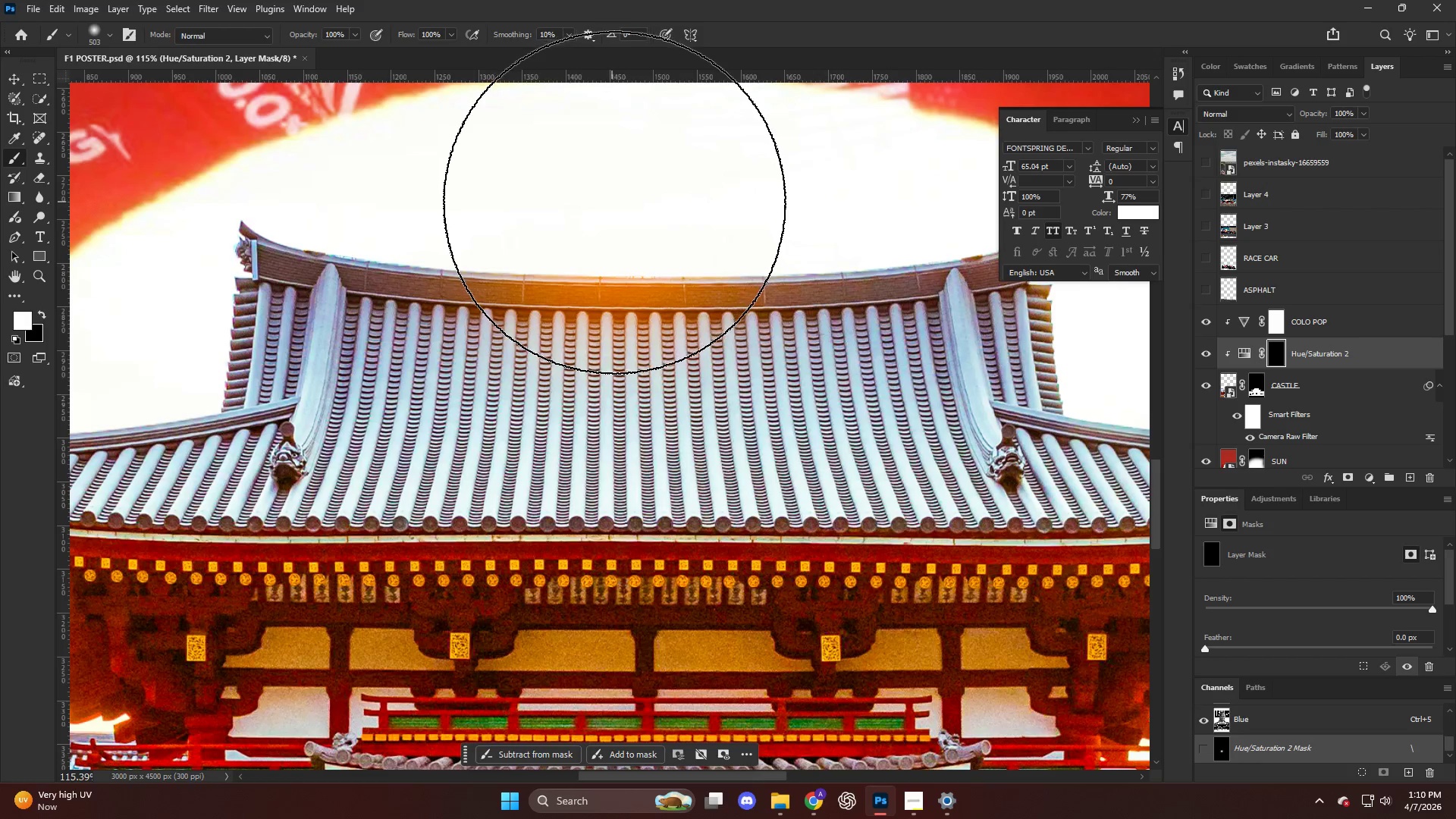 
scroll: coordinate [413, 202], scroll_direction: up, amount: 4.0
 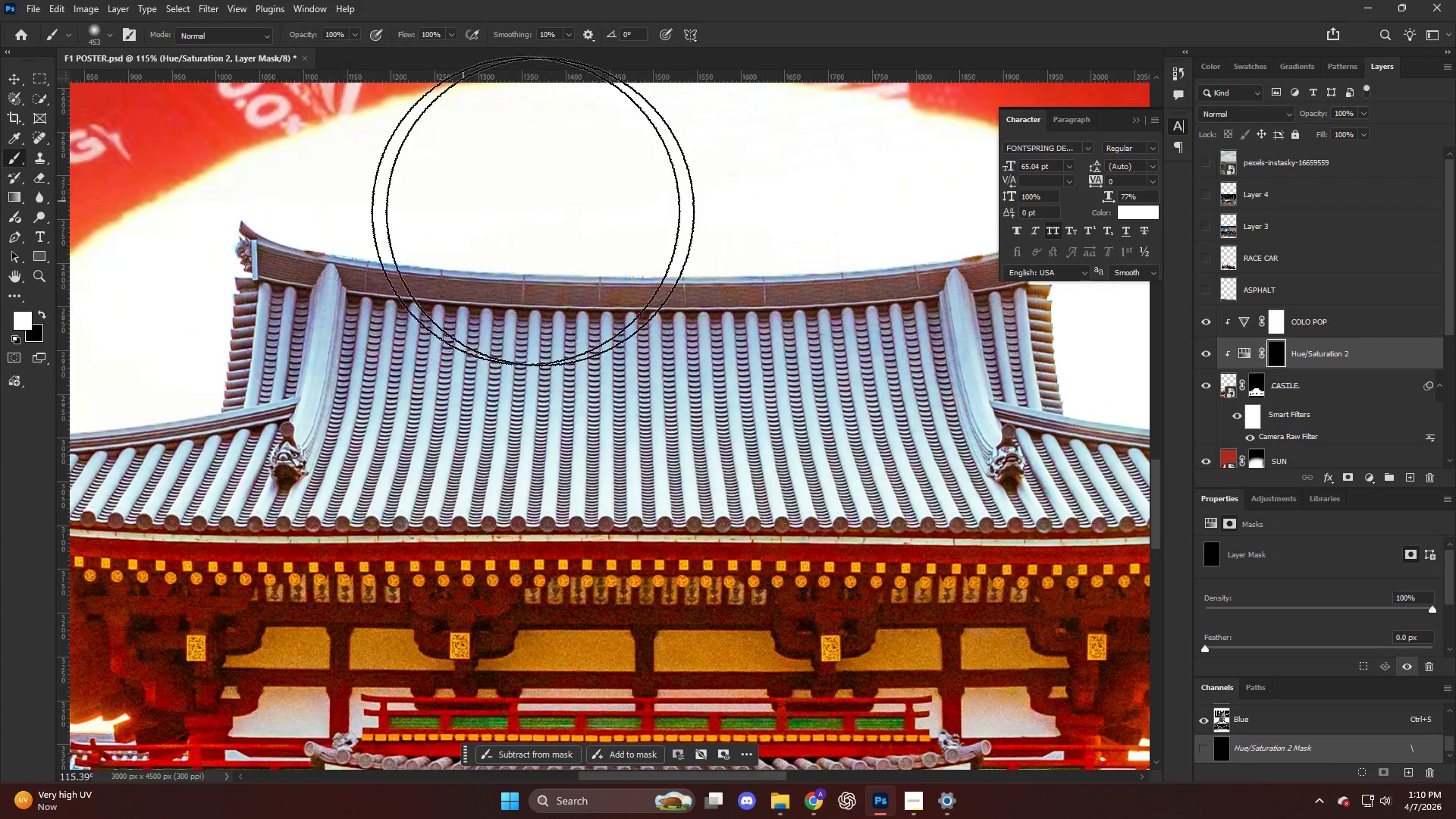 
double_click([614, 203])
 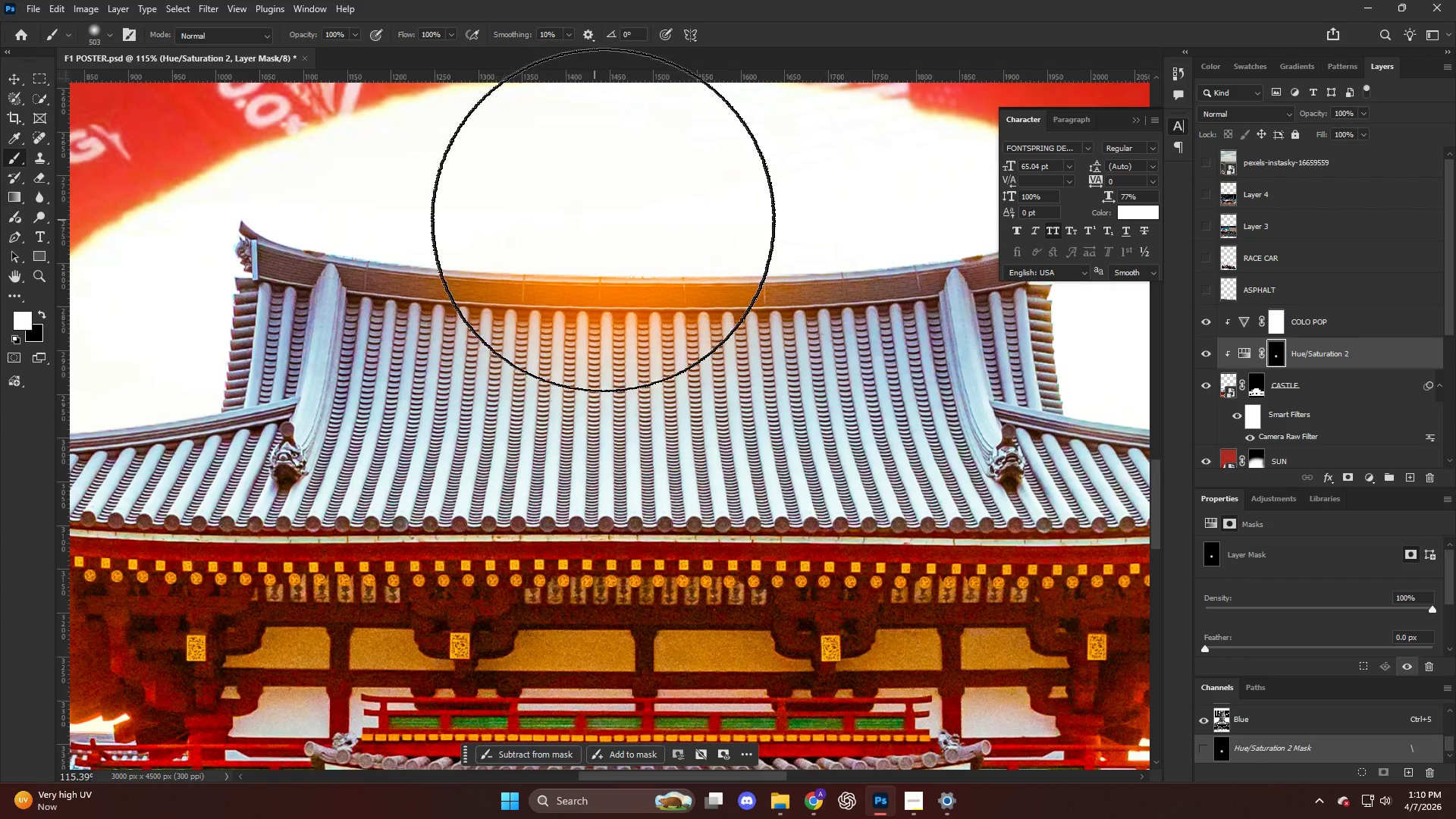 
key(Control+Z)
 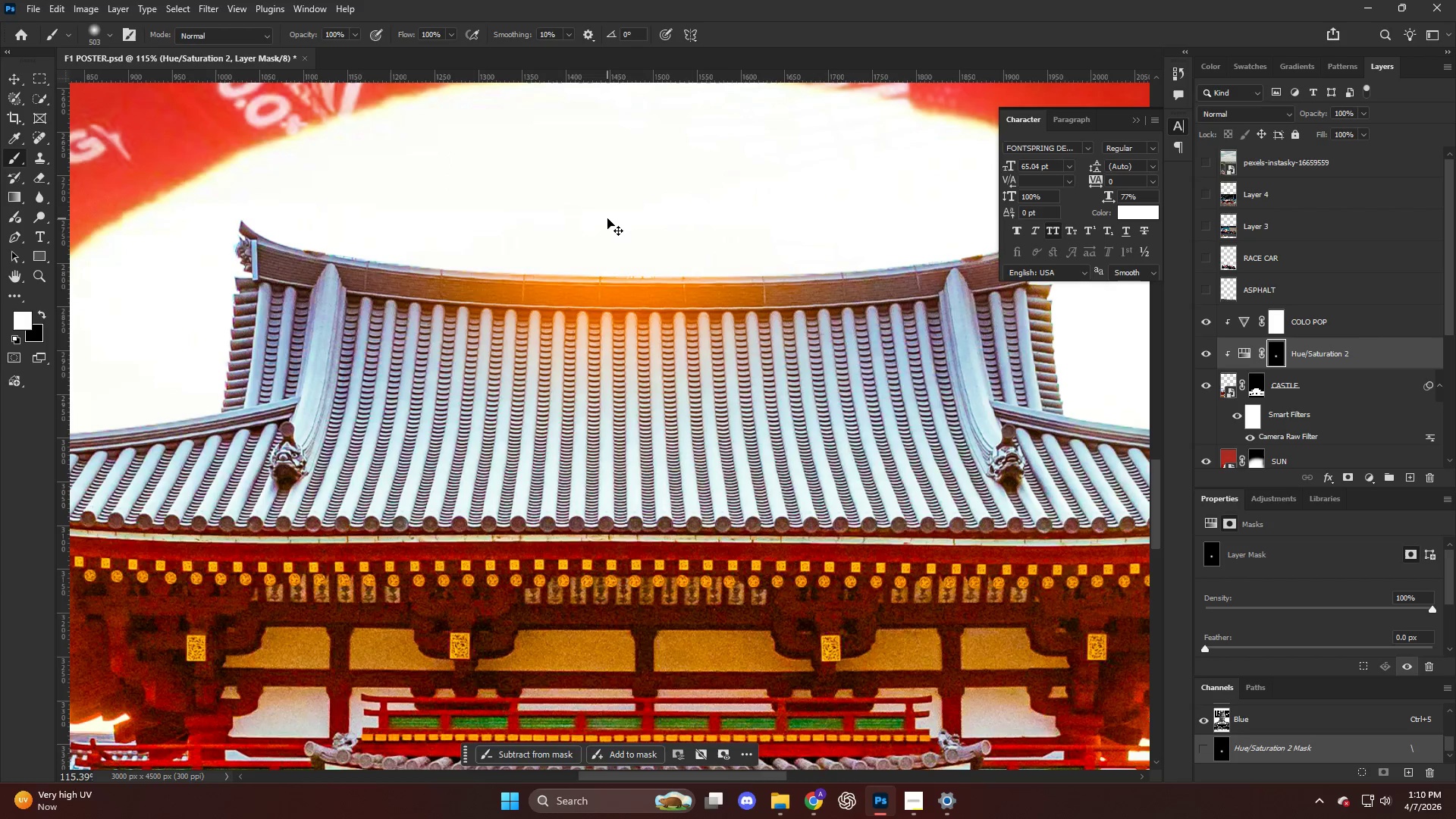 
key(Control+Z)
 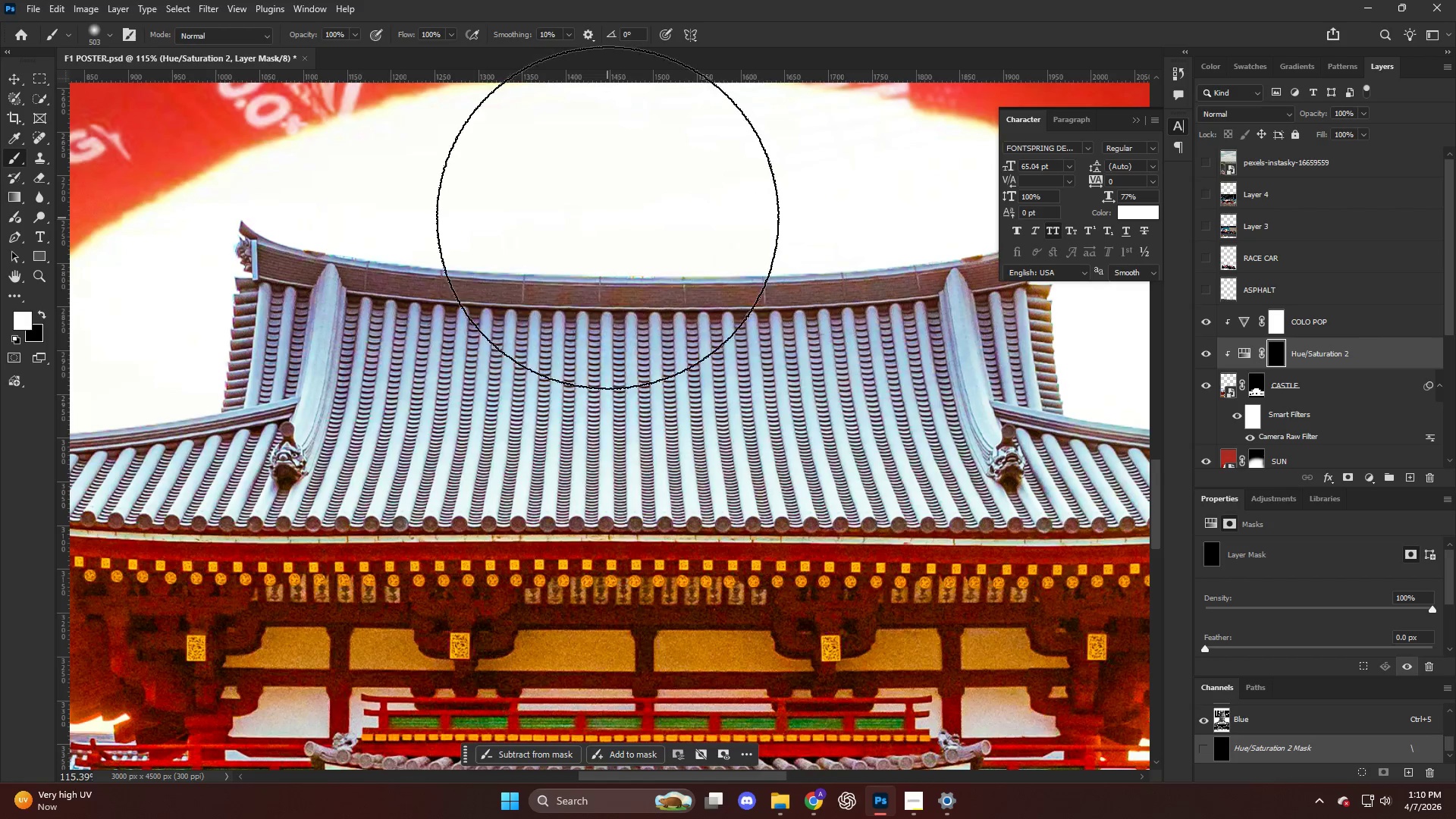 
key(Alt+AltLeft)
 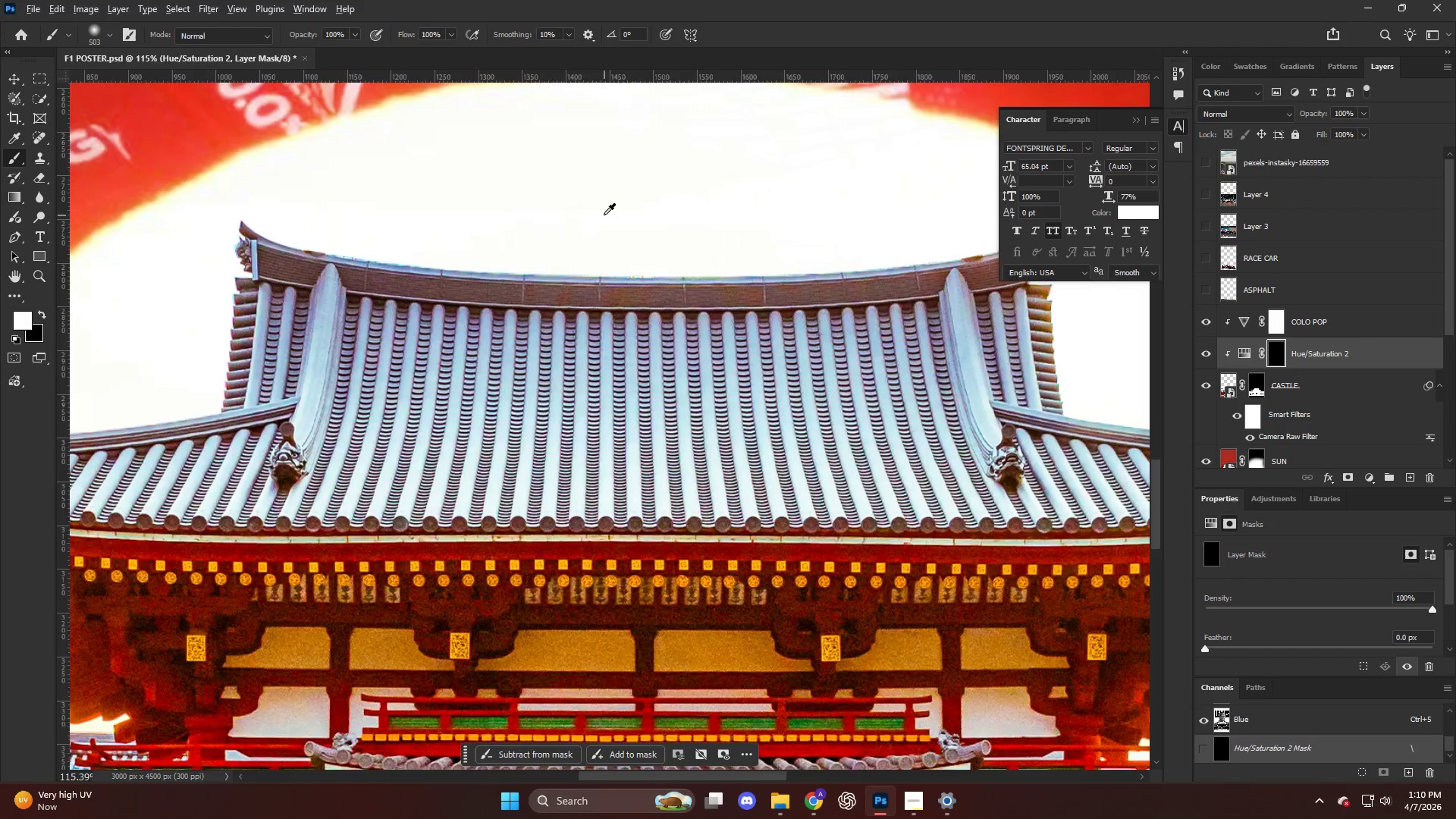 
key(Alt+AltLeft)
 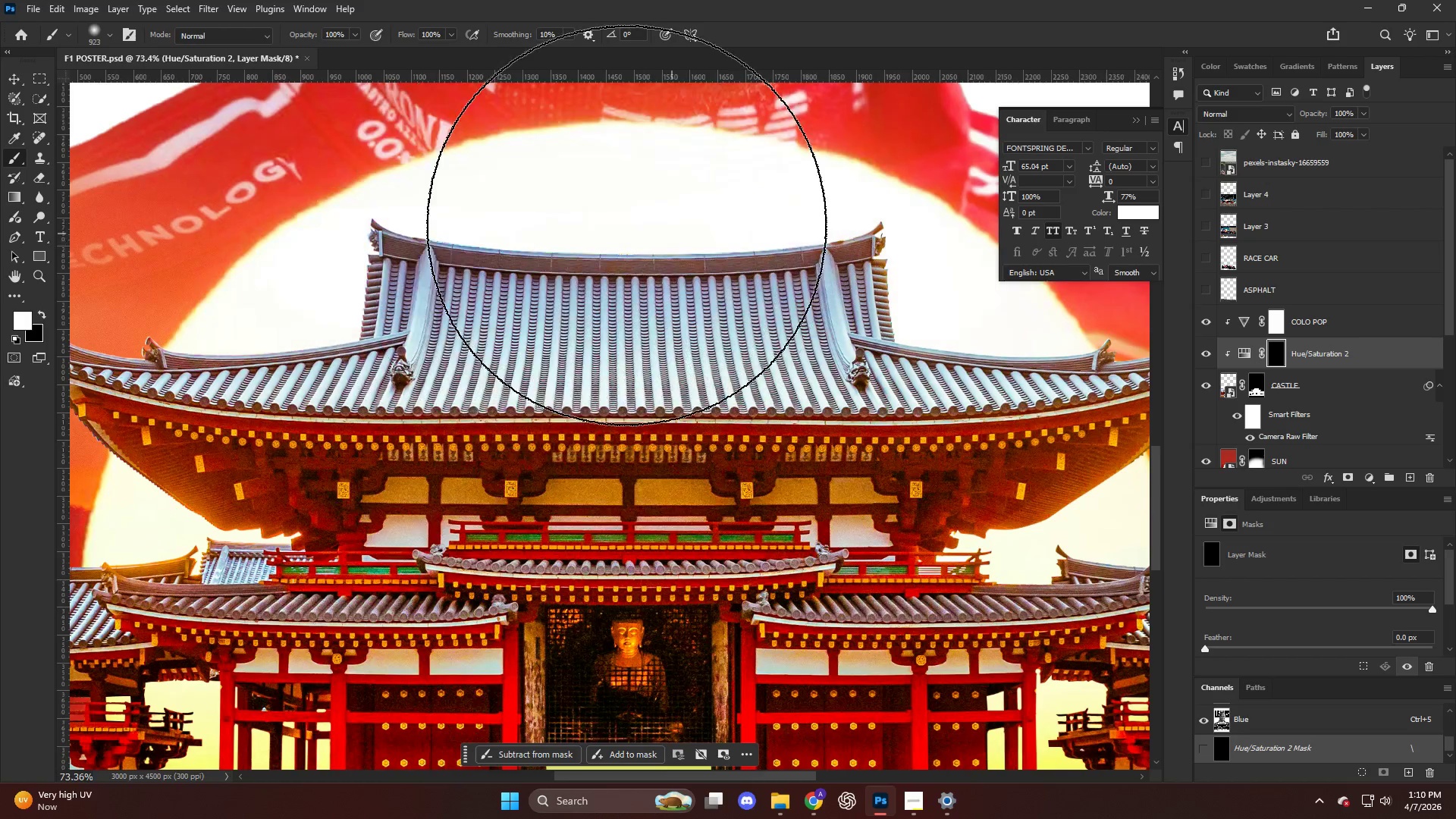 
scroll: coordinate [600, 215], scroll_direction: down, amount: 5.0
 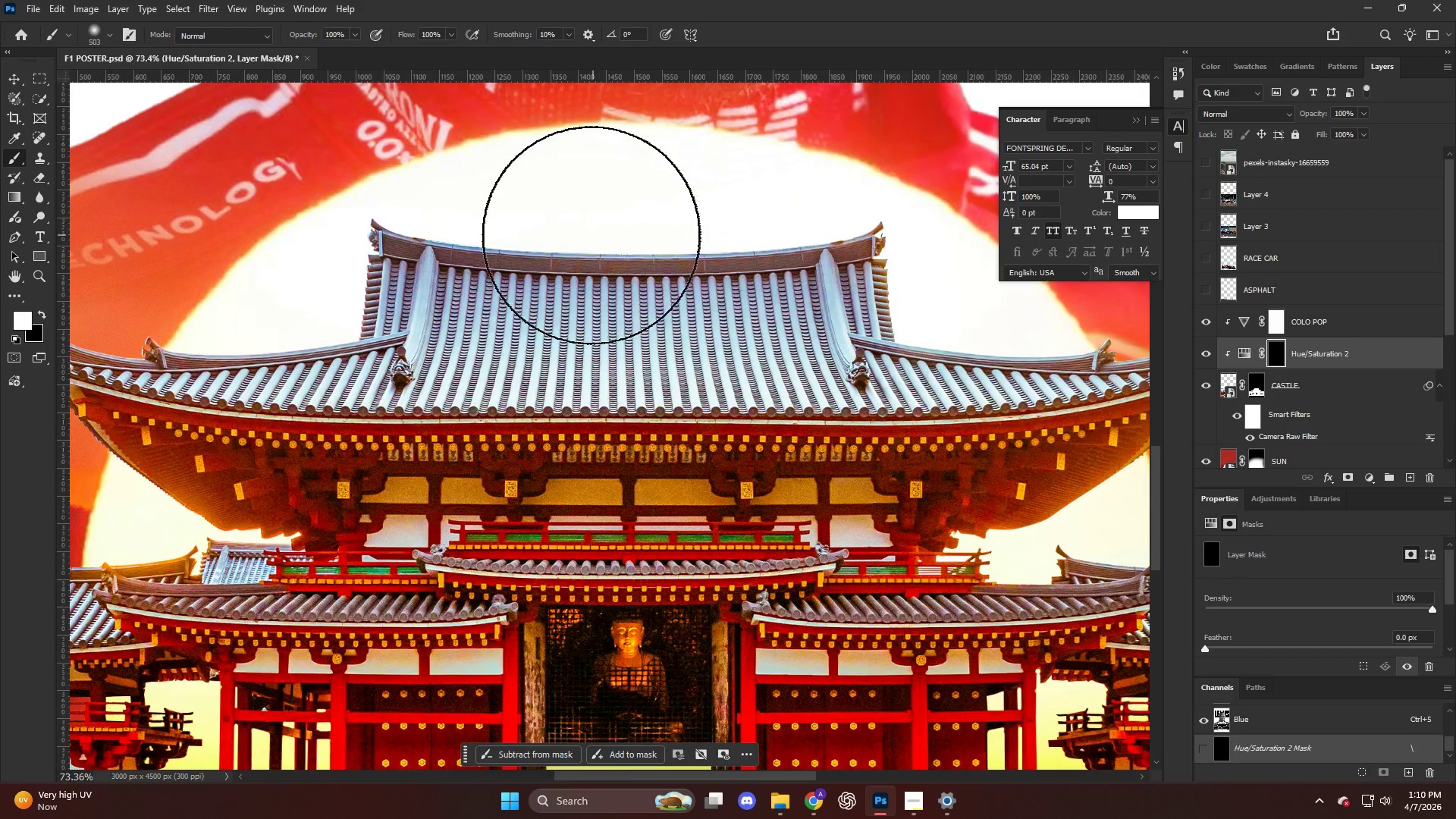 
left_click([618, 140])
 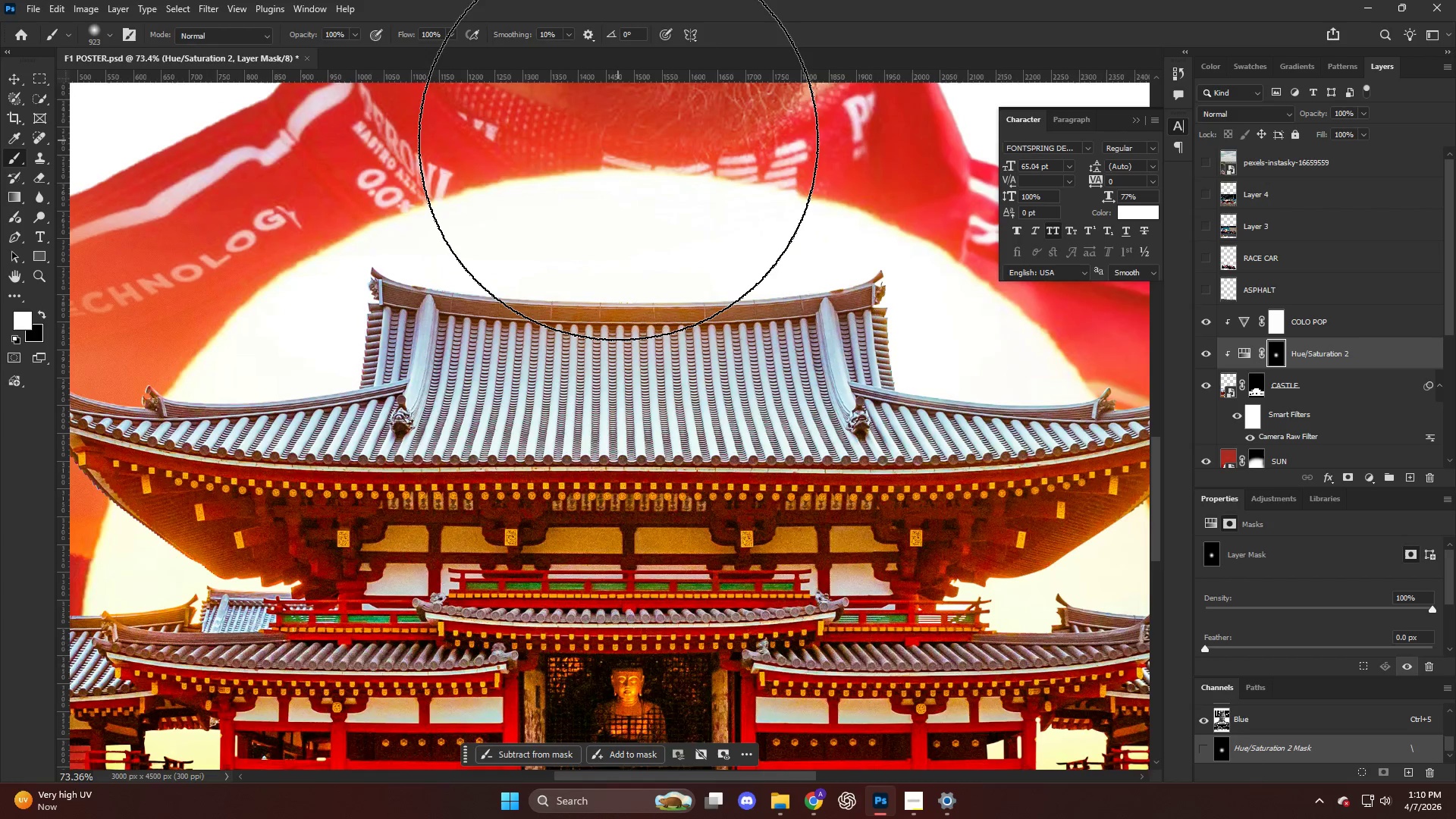 
scroll: coordinate [598, 209], scroll_direction: up, amount: 4.0
 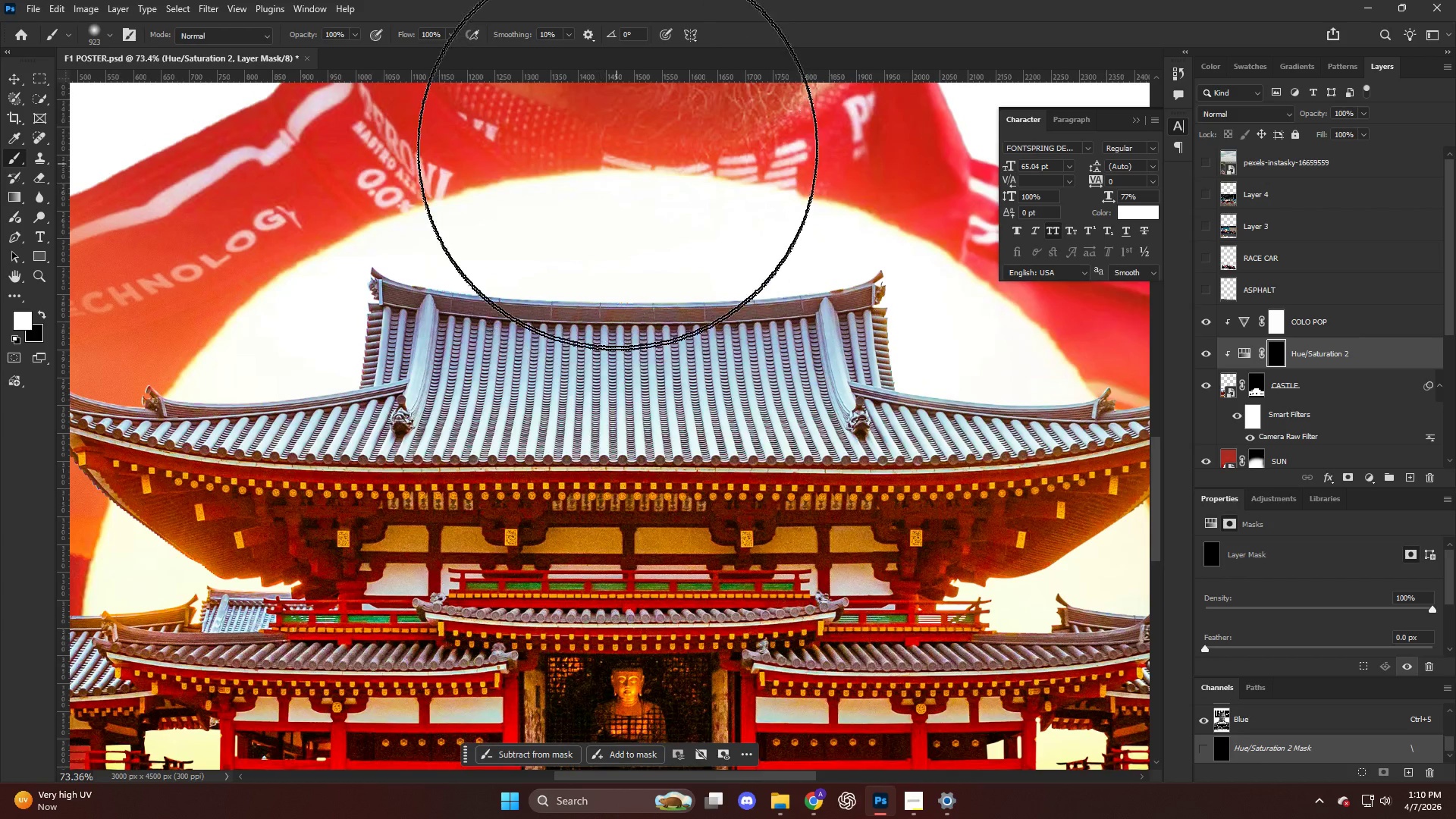 
key(Alt+AltLeft)
 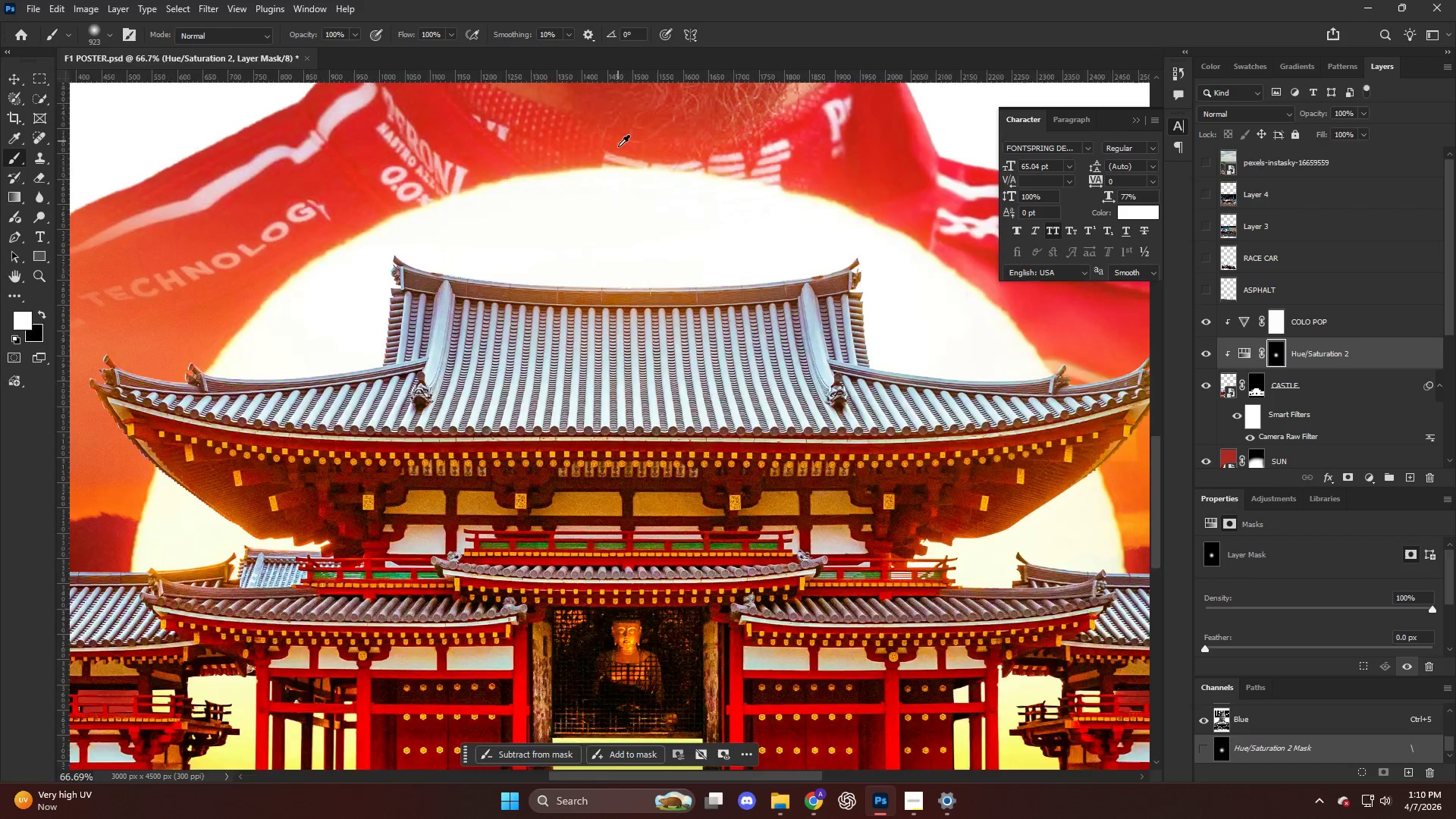 
scroll: coordinate [618, 146], scroll_direction: down, amount: 5.0
 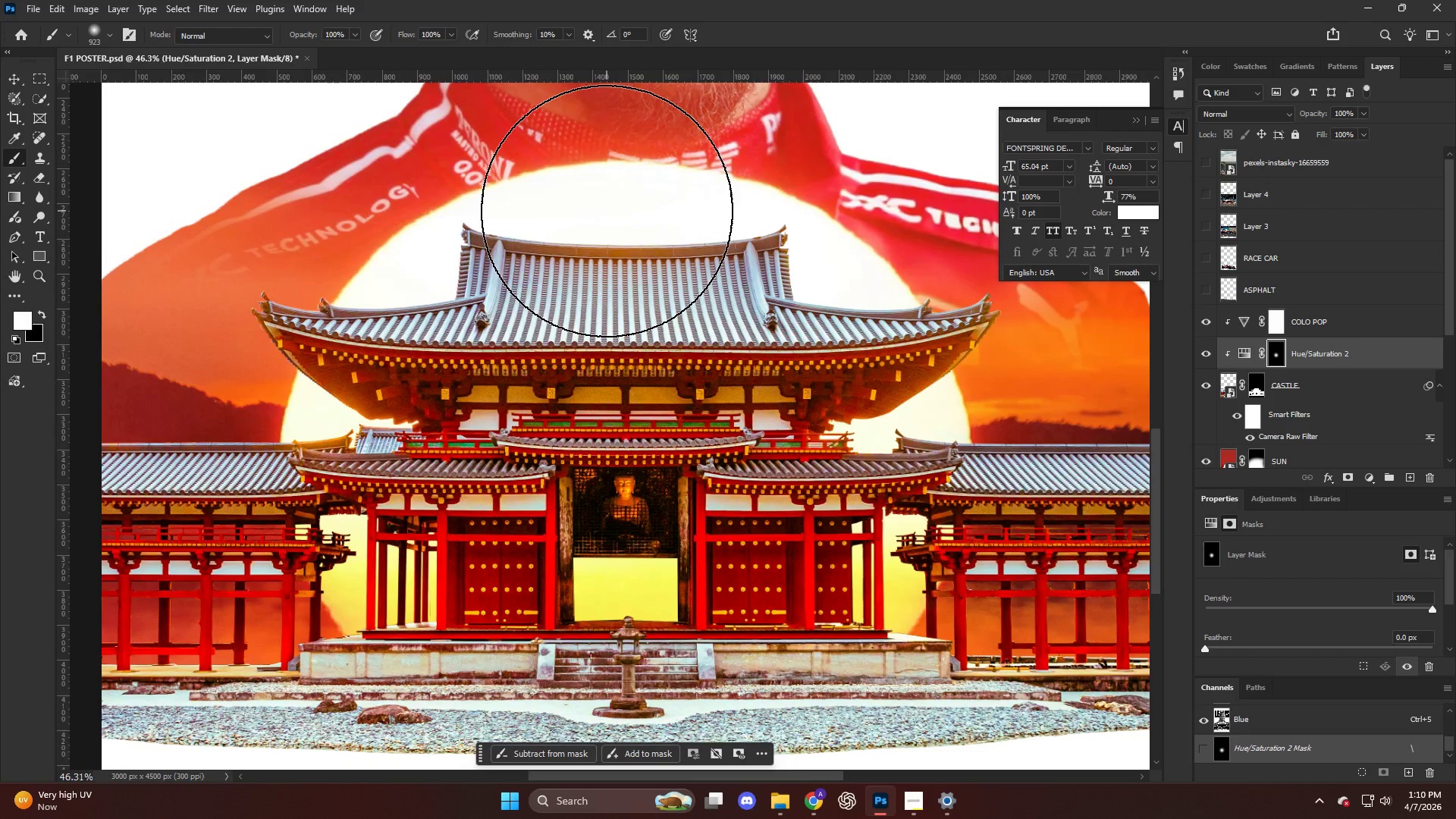 
key(Alt+AltLeft)
 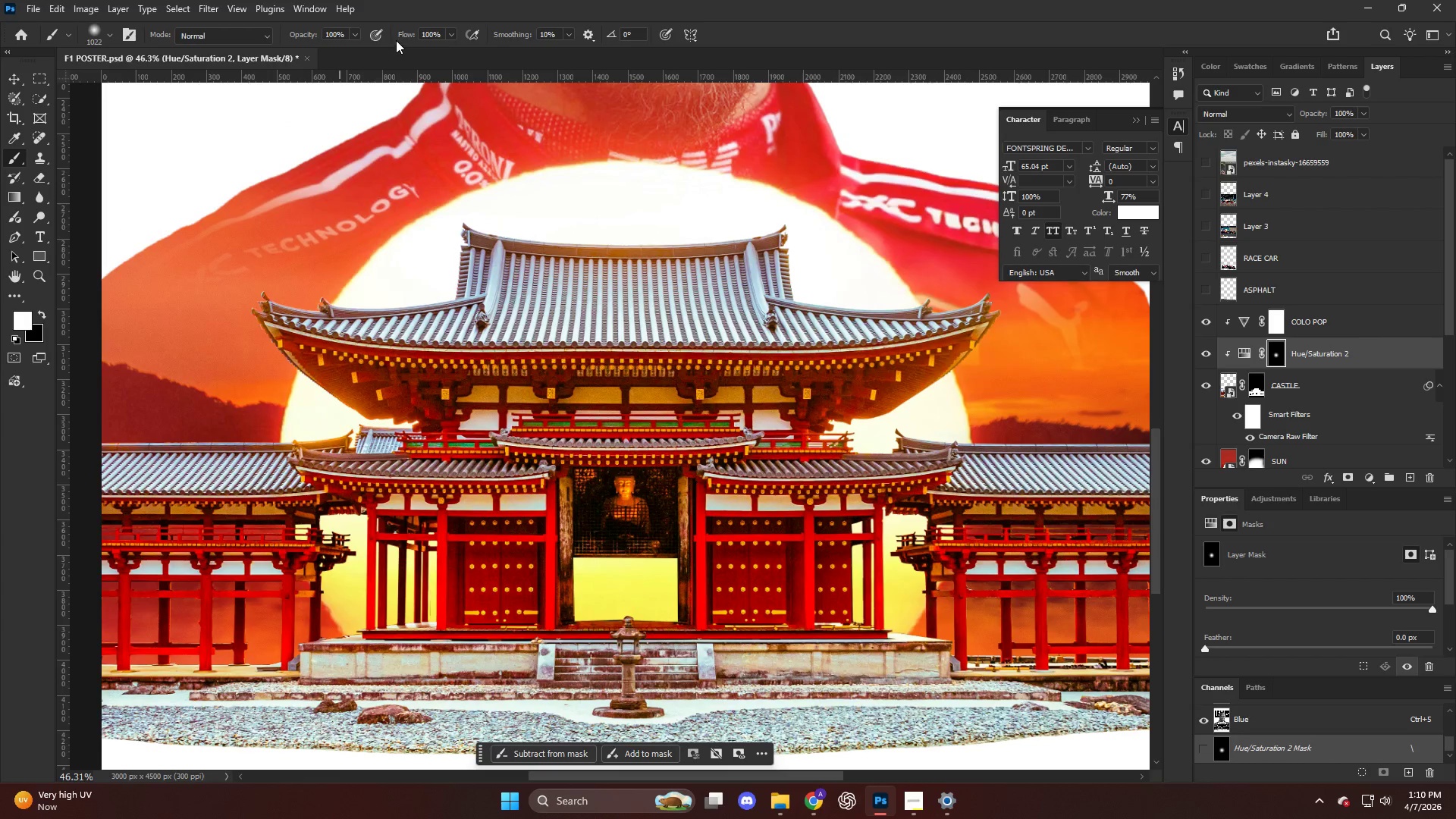 
left_click_drag(start_coordinate=[383, 37], to_coordinate=[259, 44])
 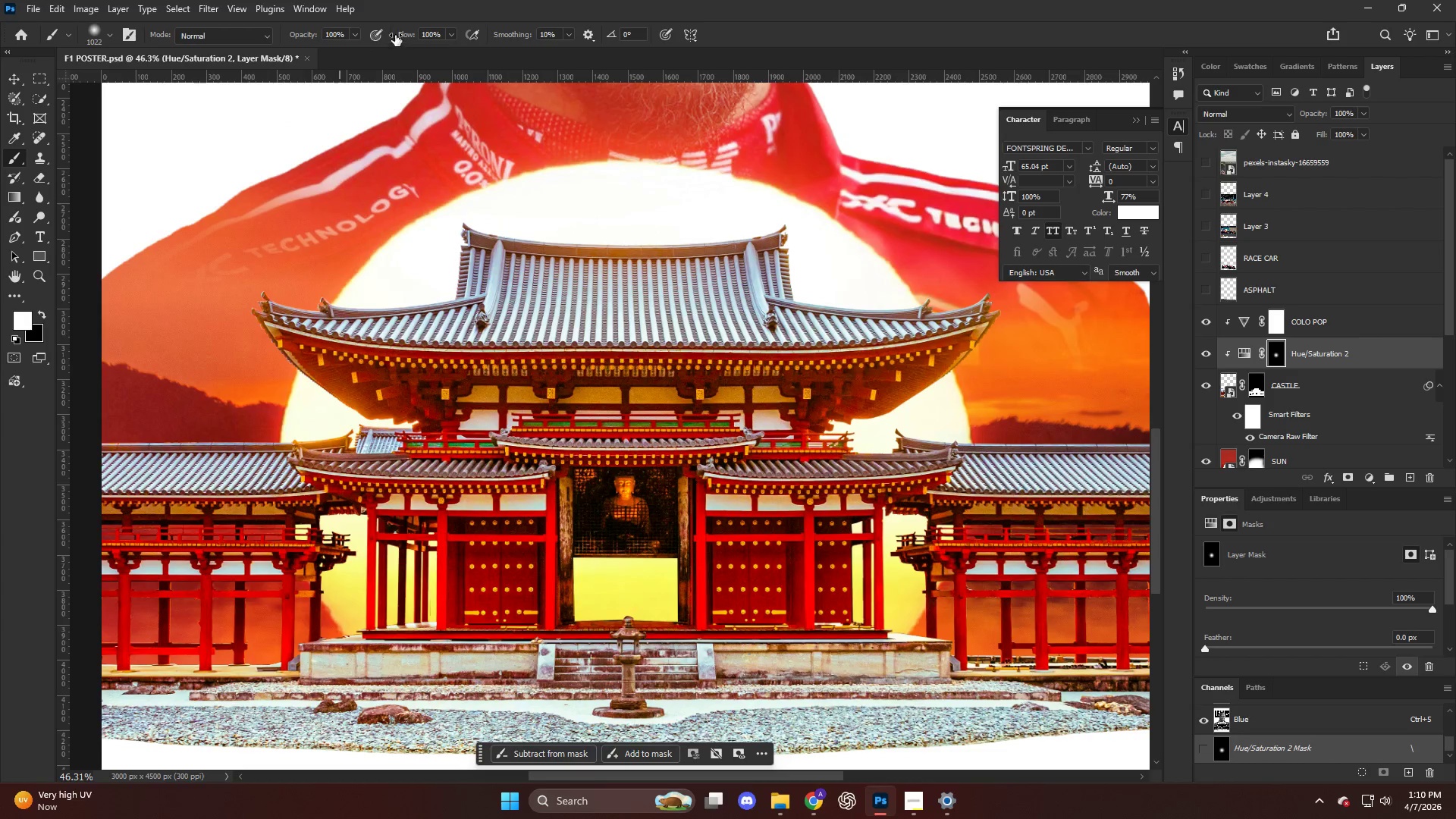 
left_click_drag(start_coordinate=[395, 33], to_coordinate=[202, 61])
 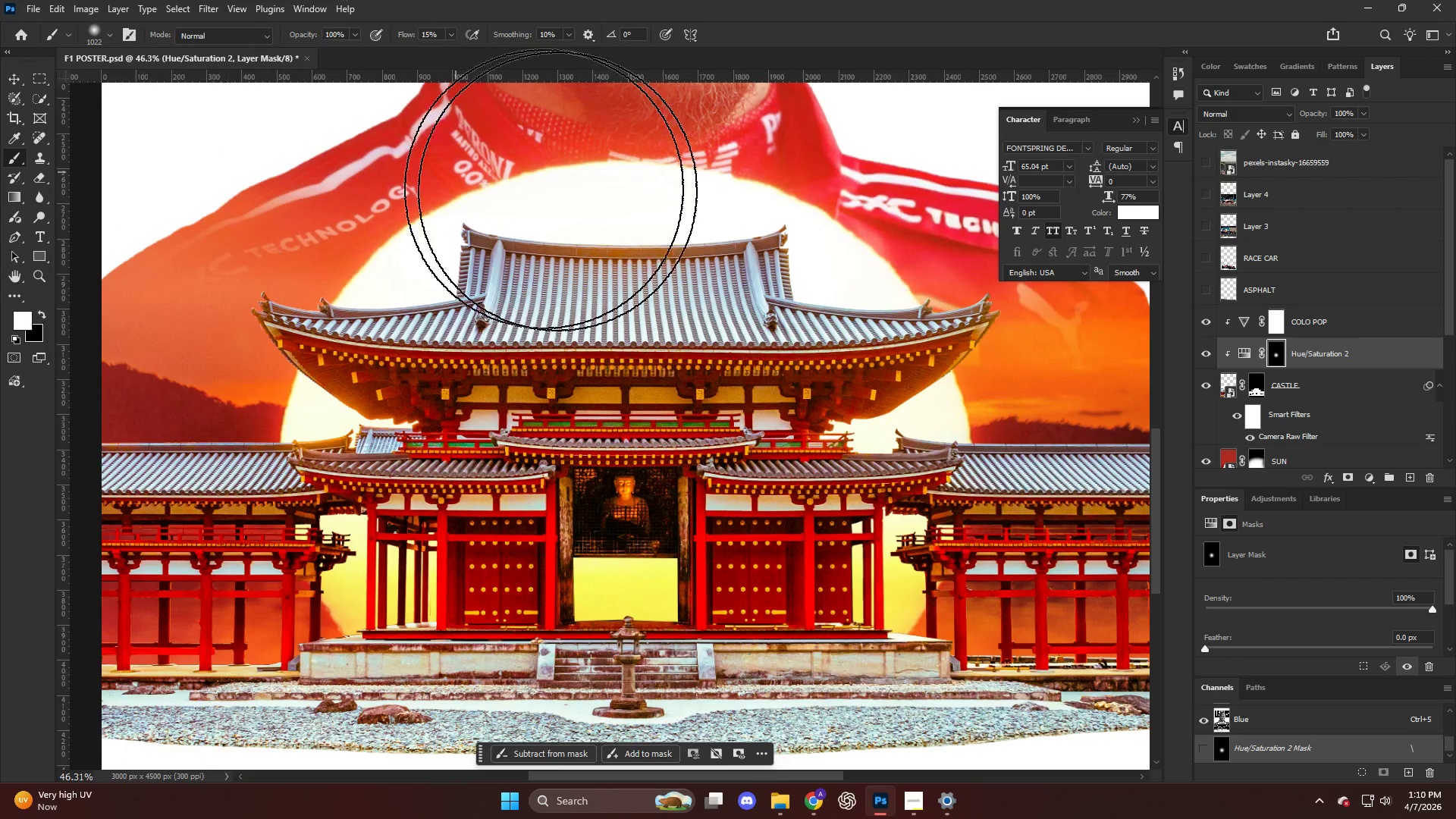 
hold_key(key=AltLeft, duration=0.5)
scroll: coordinate [595, 193], scroll_direction: up, amount: 4.0
 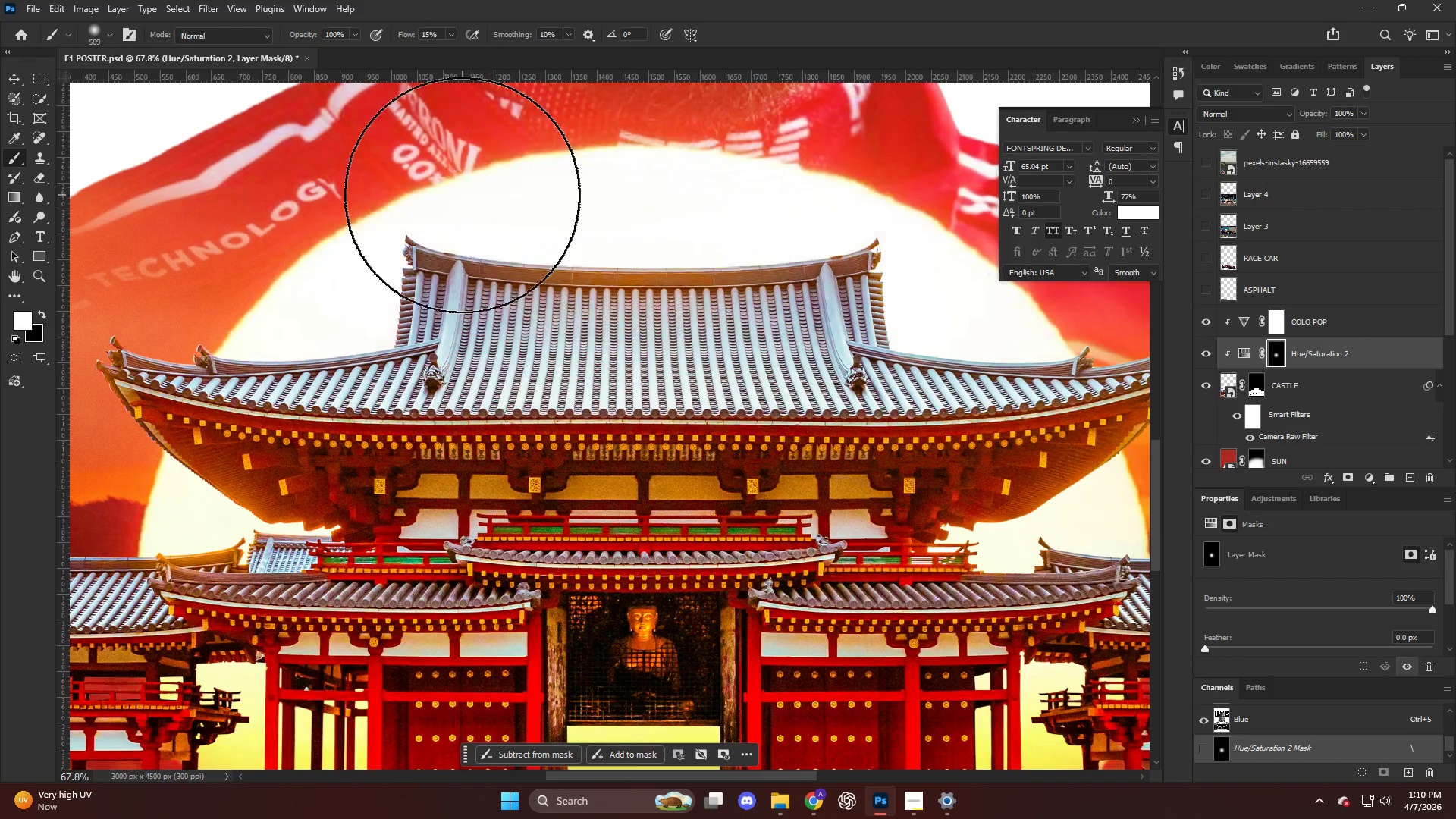 
left_click_drag(start_coordinate=[404, 192], to_coordinate=[1004, 196])
 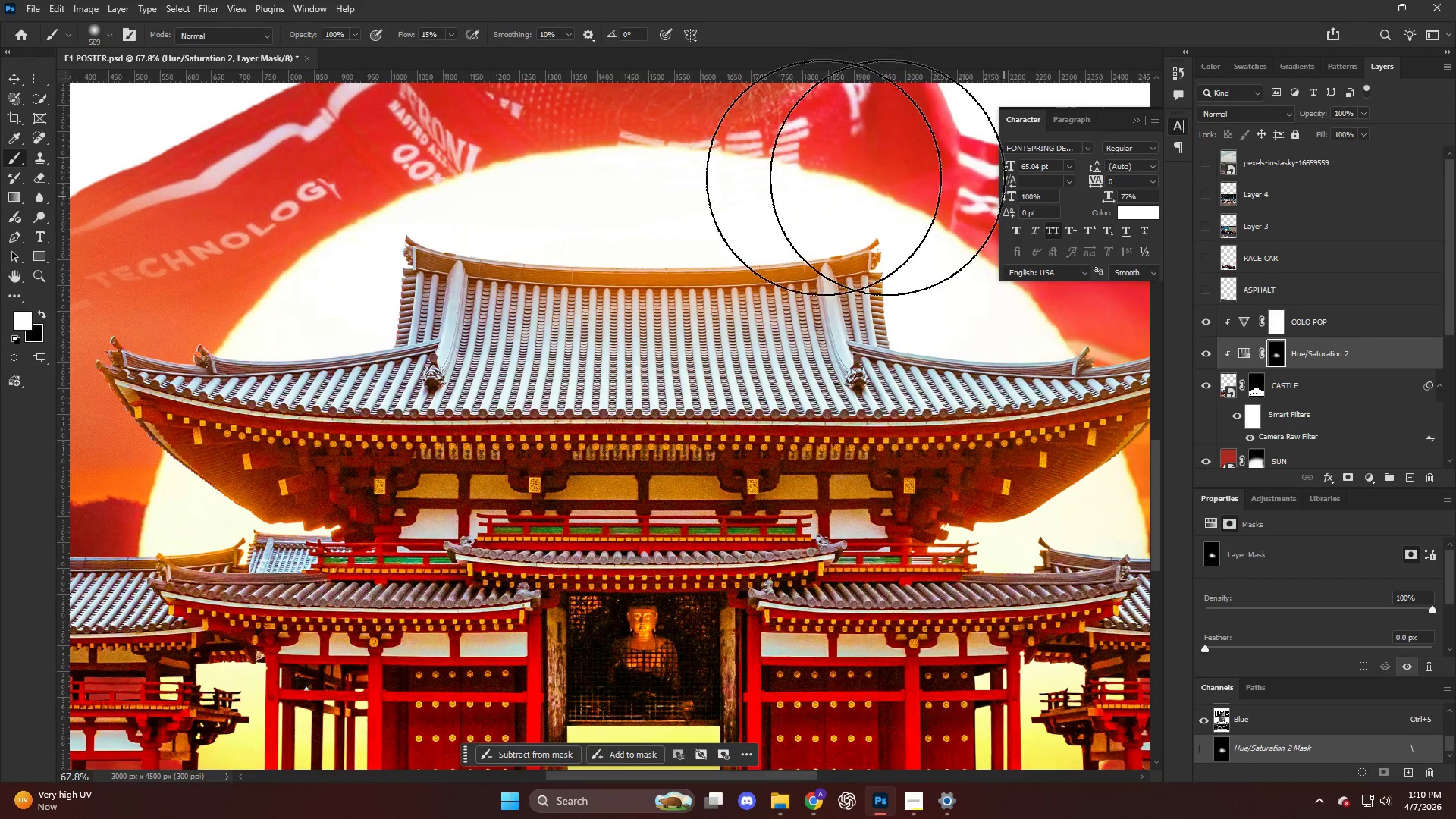 
hold_key(key=AltLeft, duration=0.45)
 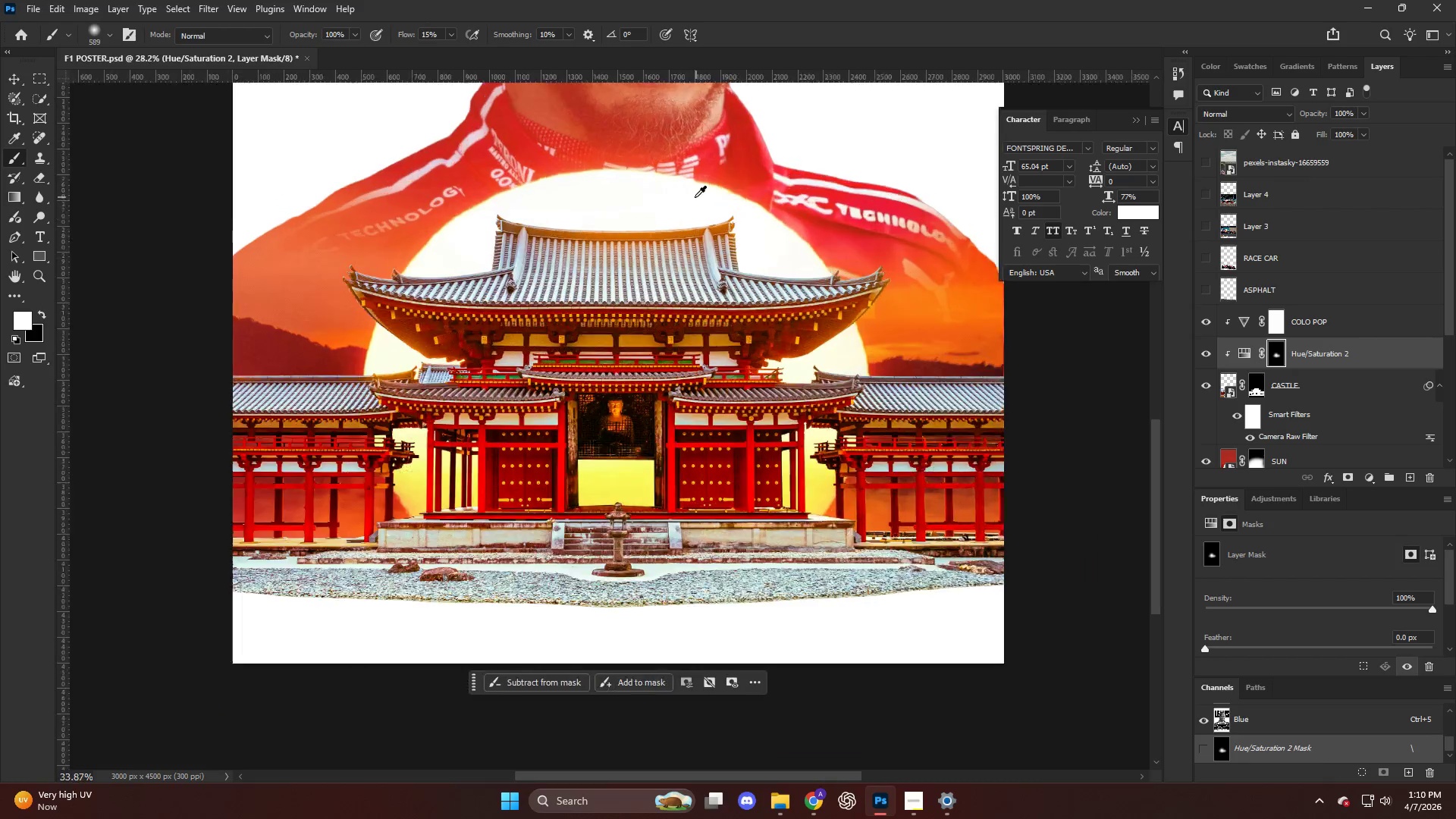 
hold_key(key=AltLeft, duration=0.48)
 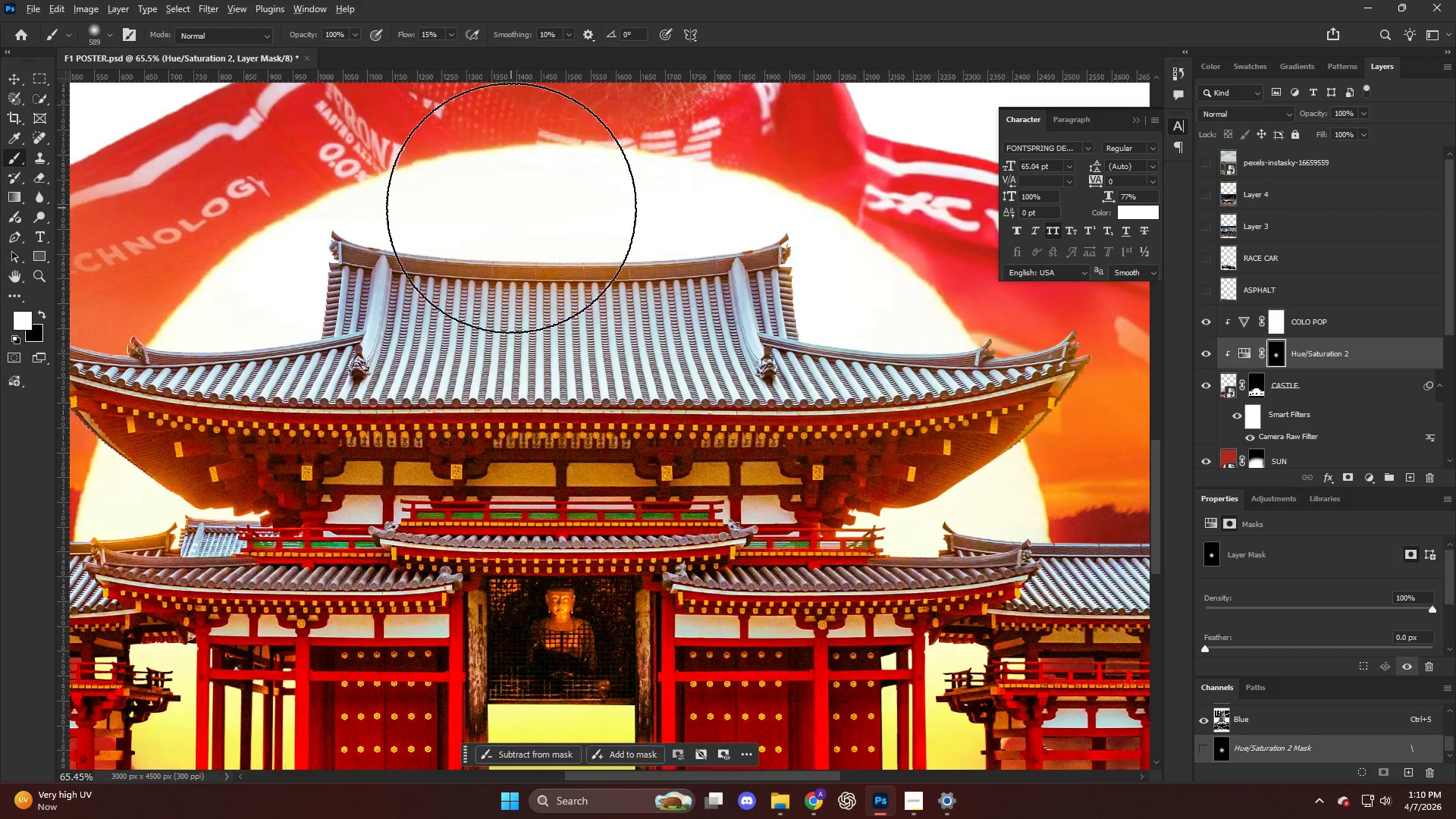 
scroll: coordinate [621, 195], scroll_direction: down, amount: 11.0
 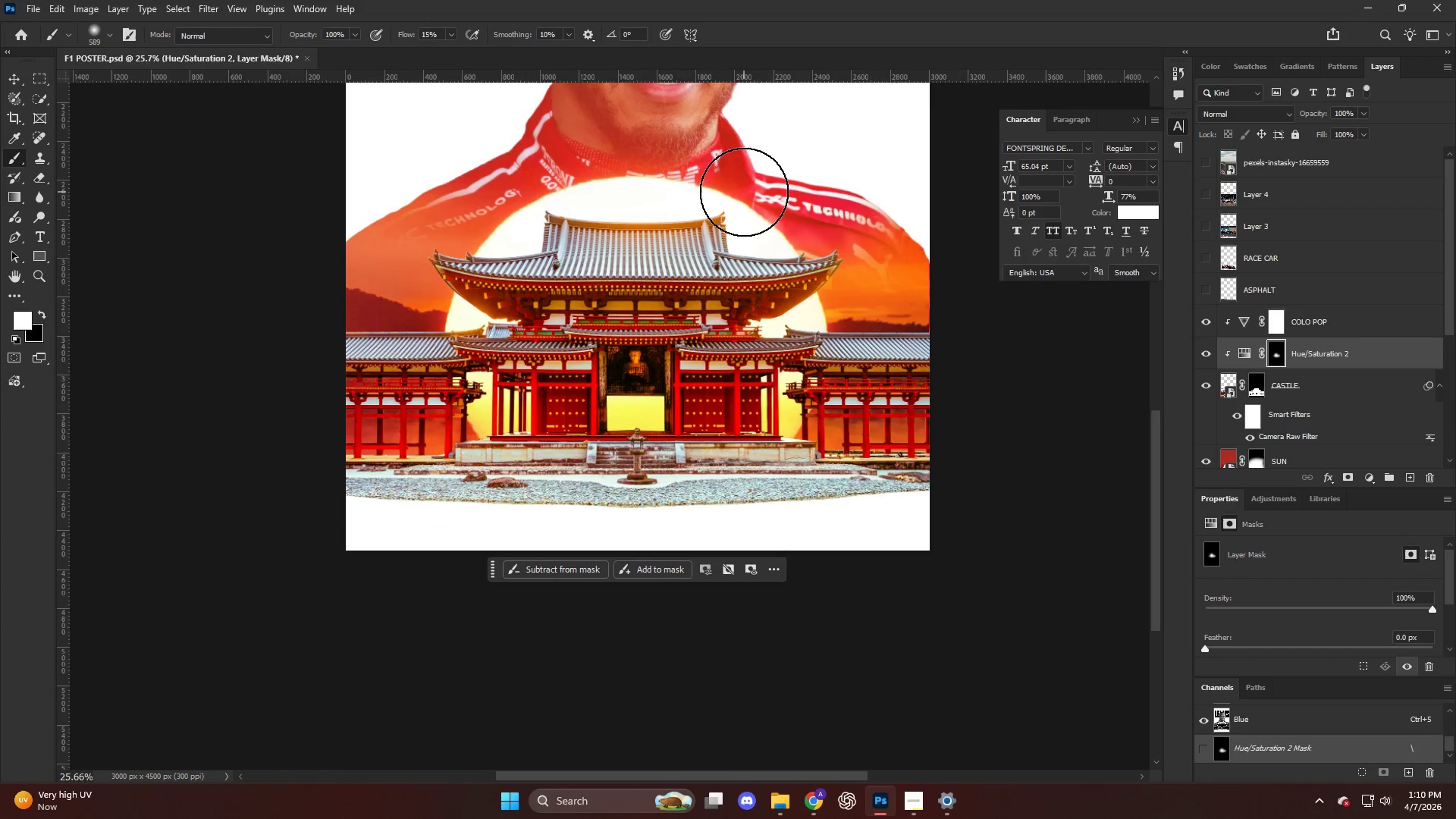 
key(Control+ControlLeft)
 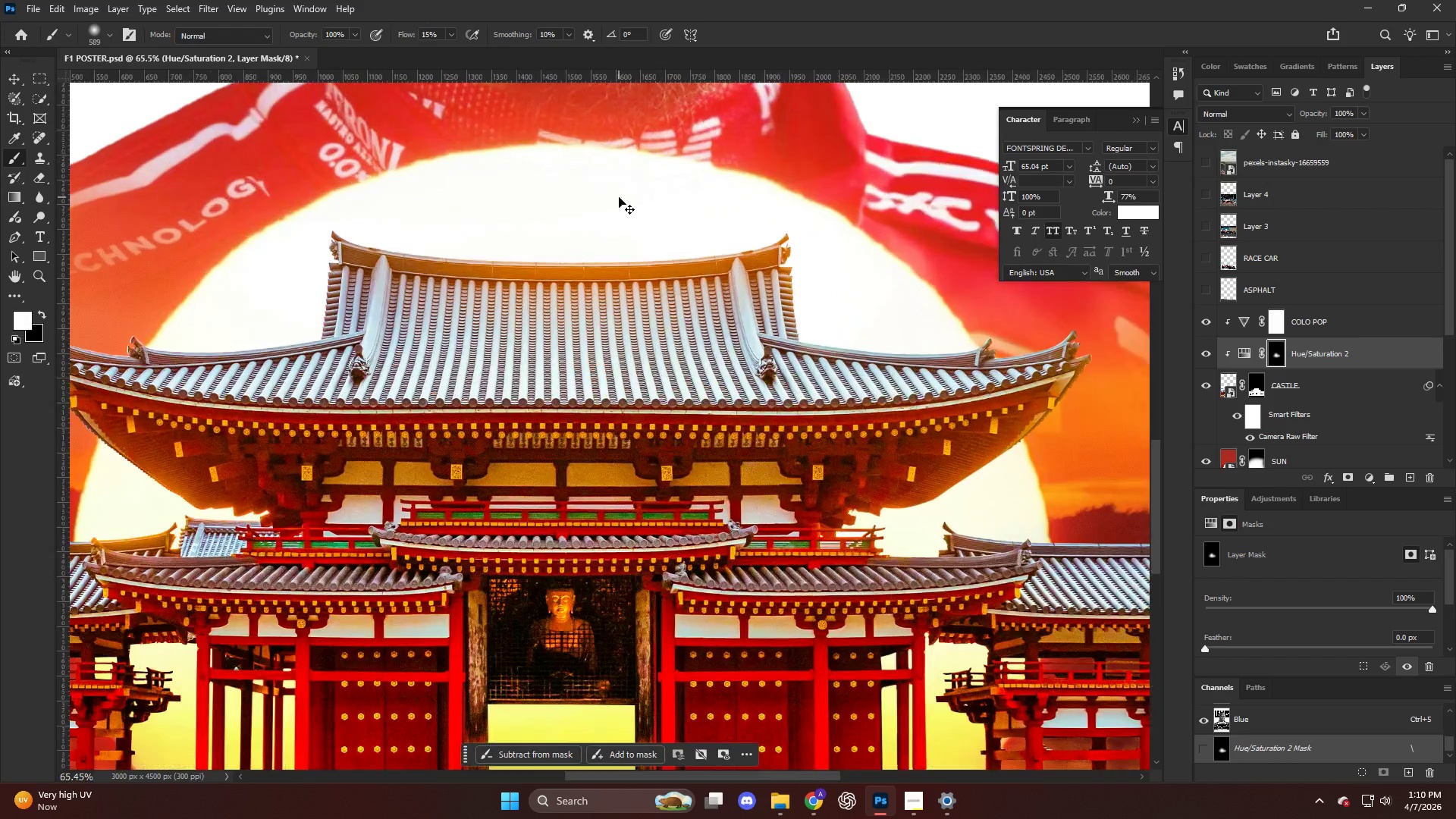 
key(Control+Z)
 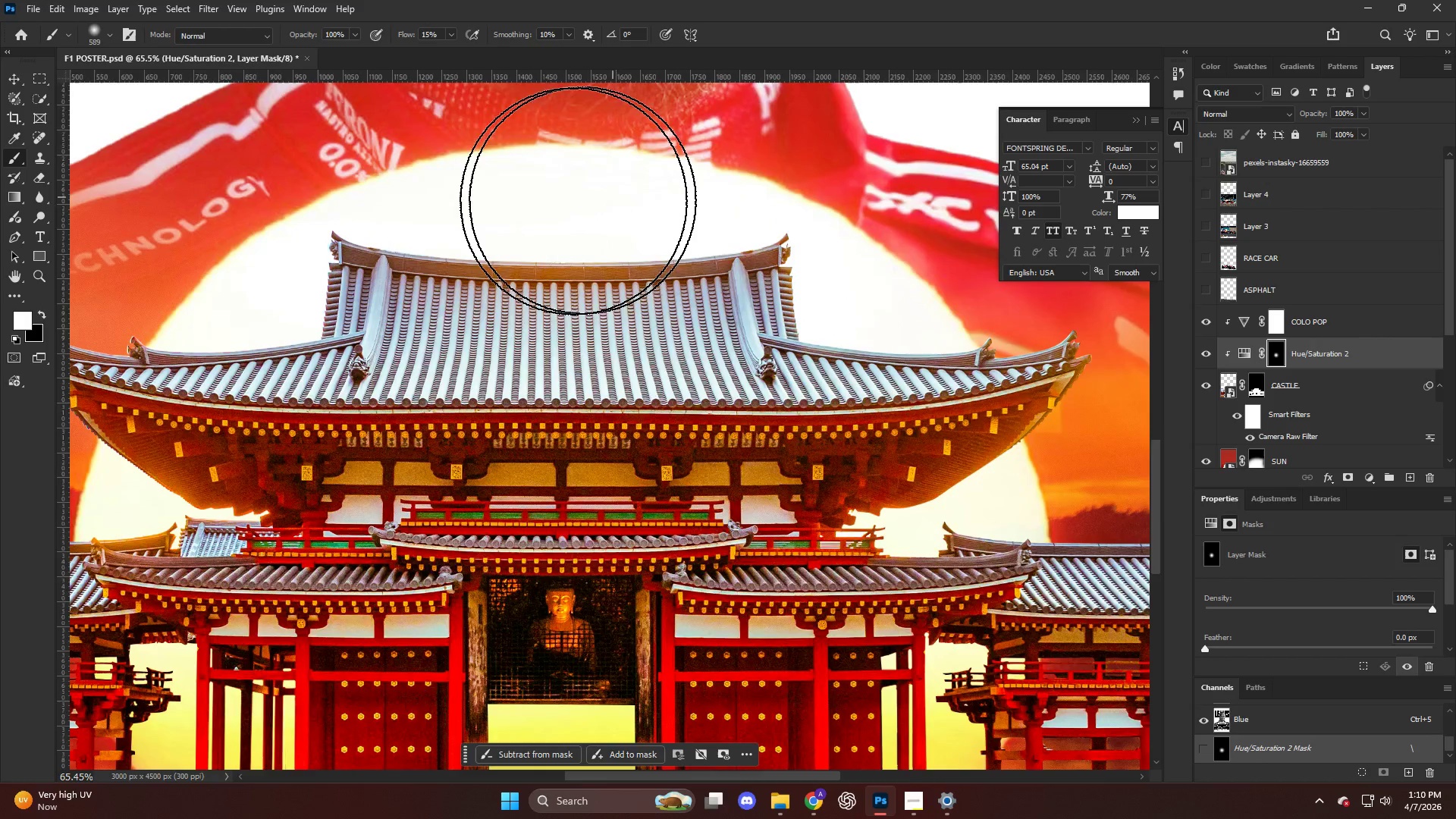 
scroll: coordinate [640, 197], scroll_direction: up, amount: 10.0
 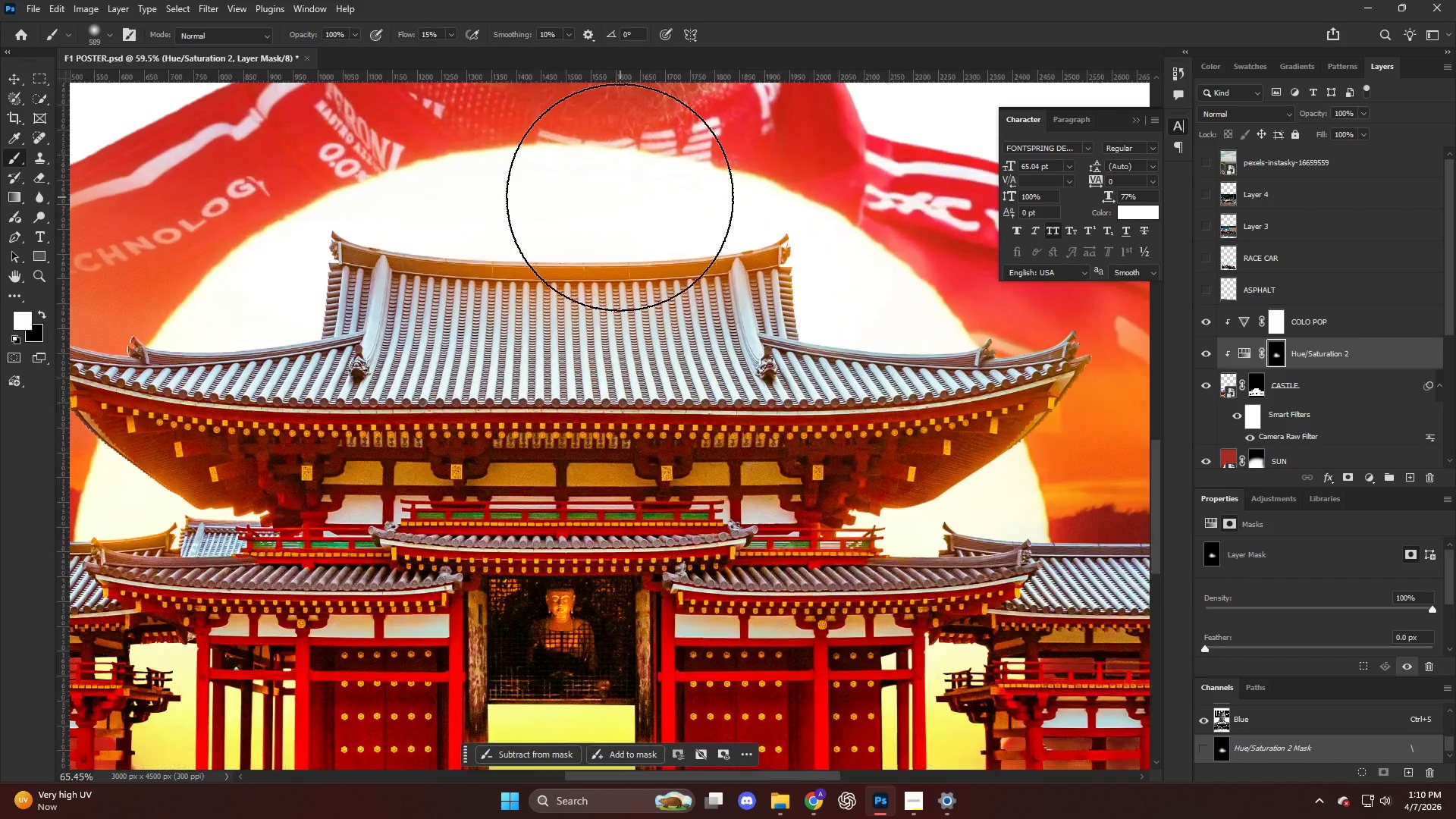 
key(Alt+AltLeft)
 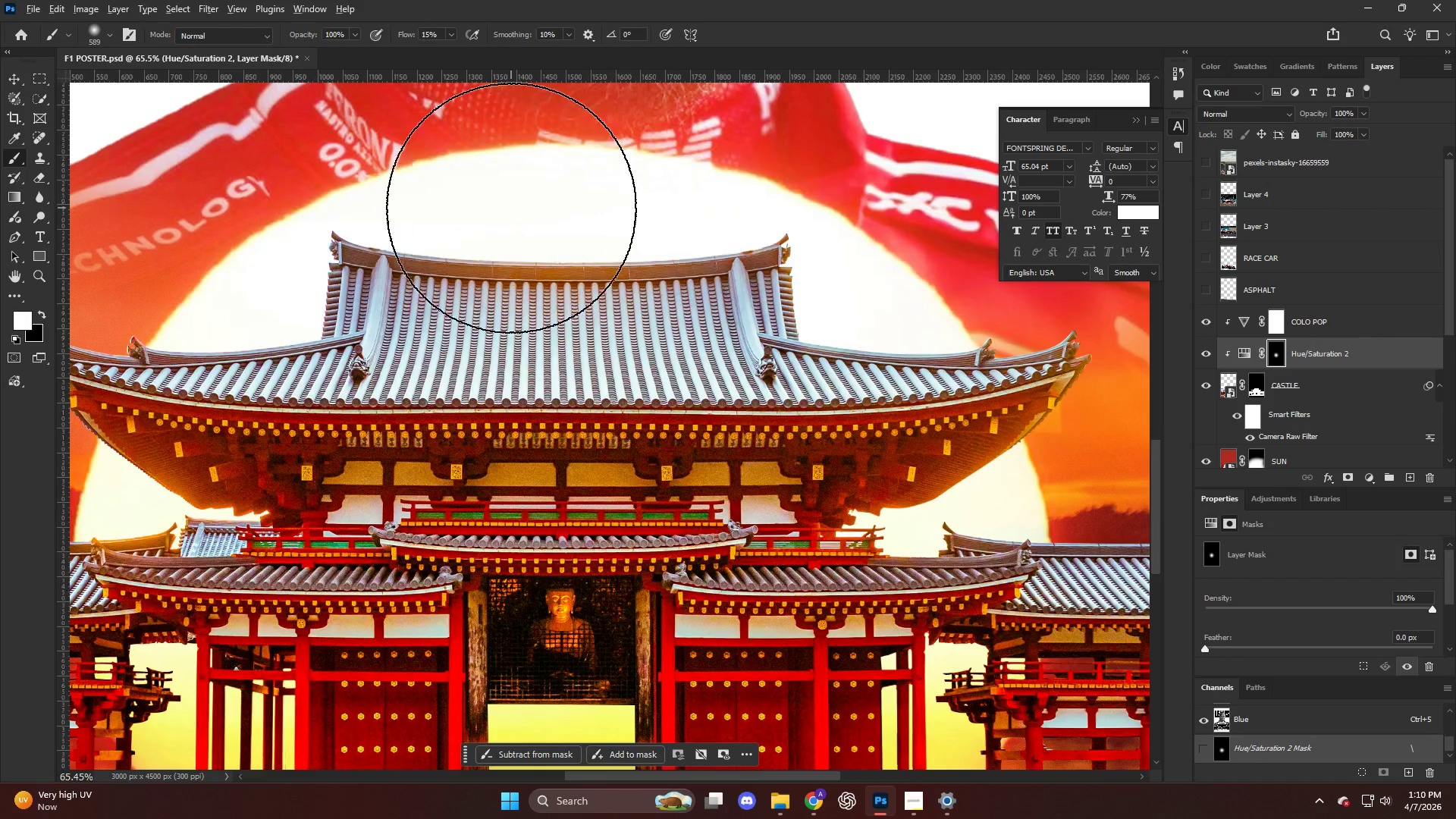 
key(Control+ControlLeft)
 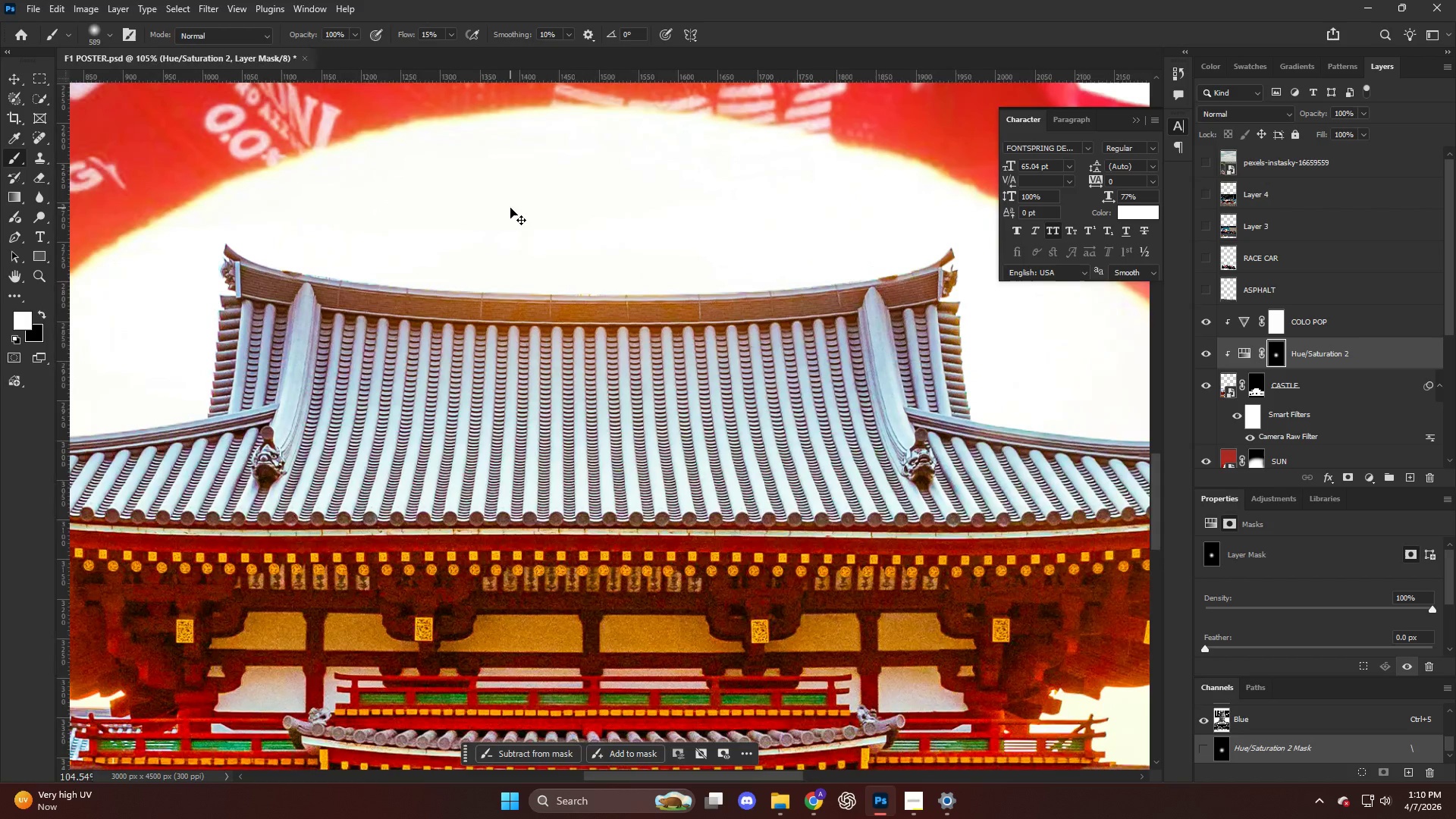 
key(Control+Z)
 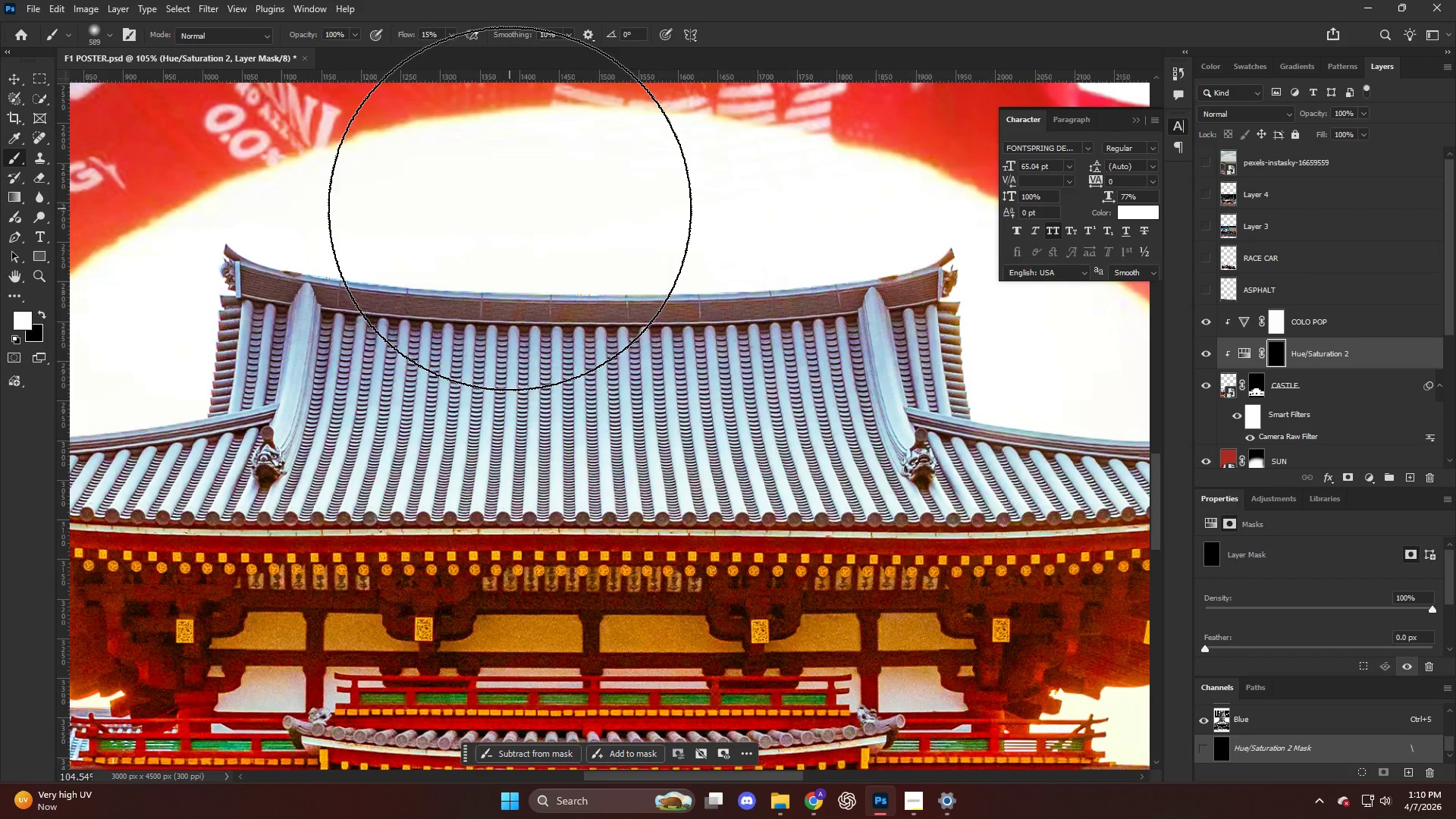 
scroll: coordinate [511, 208], scroll_direction: up, amount: 4.0
 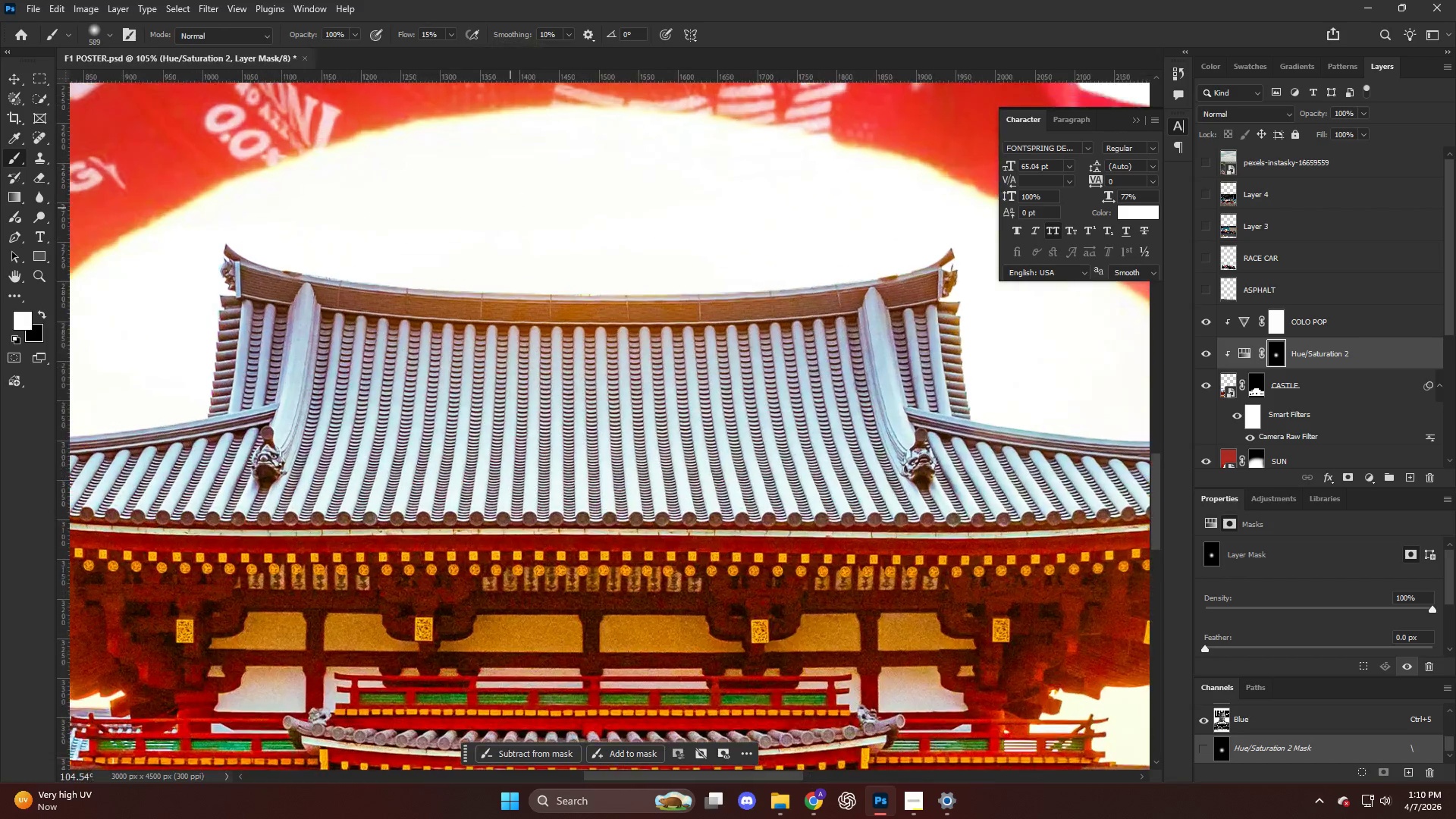 
key(Alt+AltLeft)
 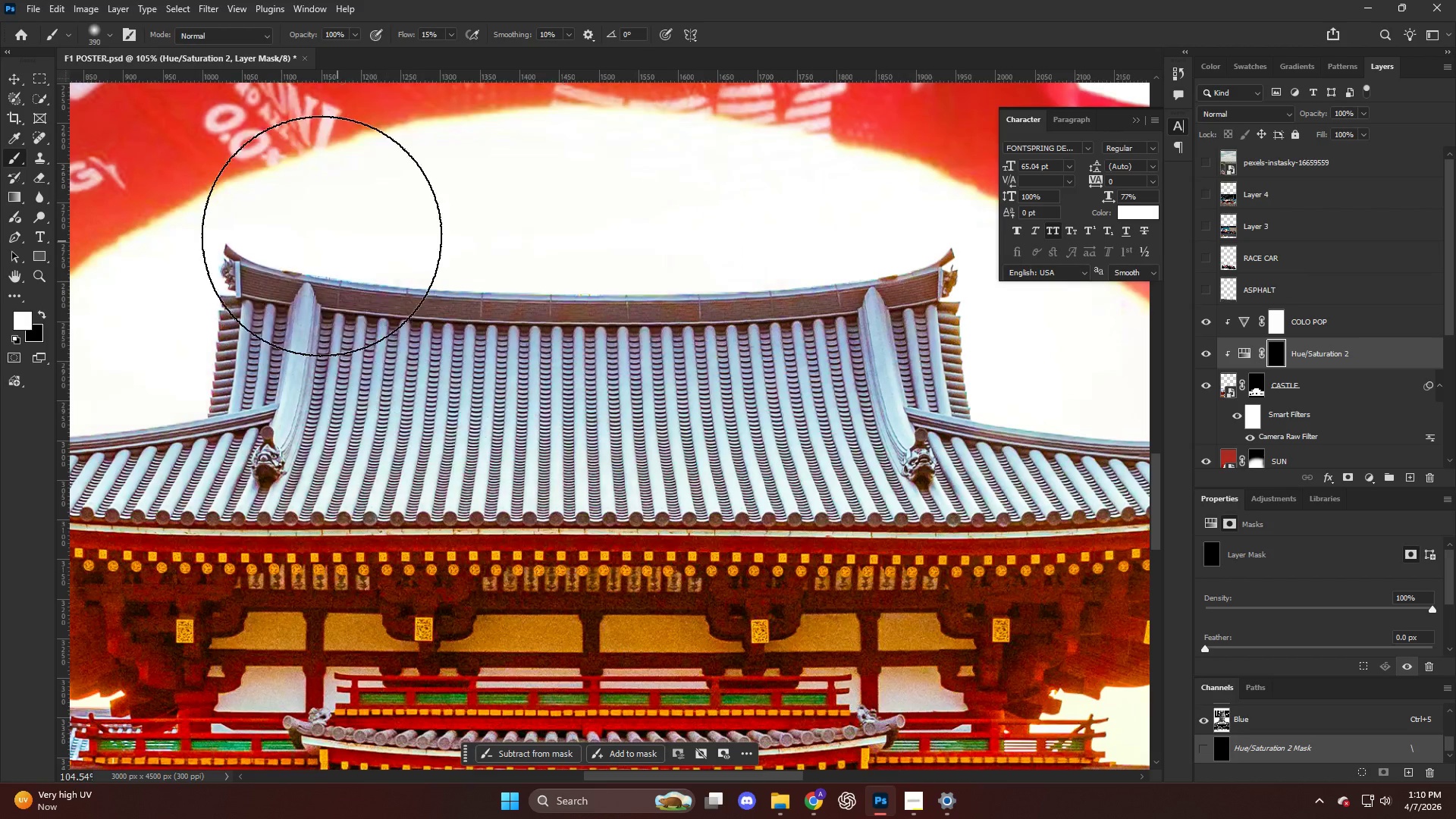 
hold_key(key=AltLeft, duration=0.33)
 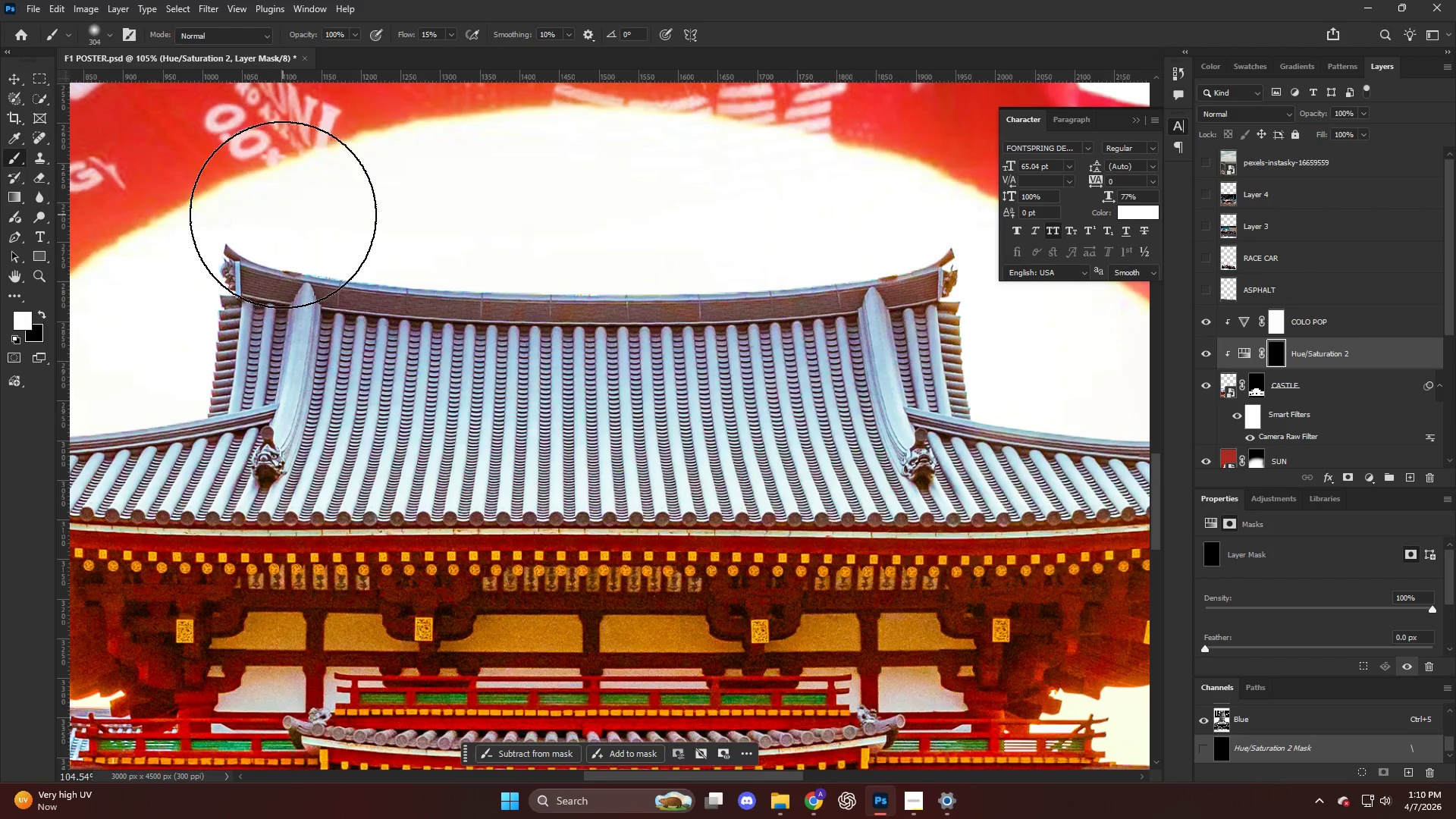 
left_click_drag(start_coordinate=[293, 215], to_coordinate=[526, 199])
 